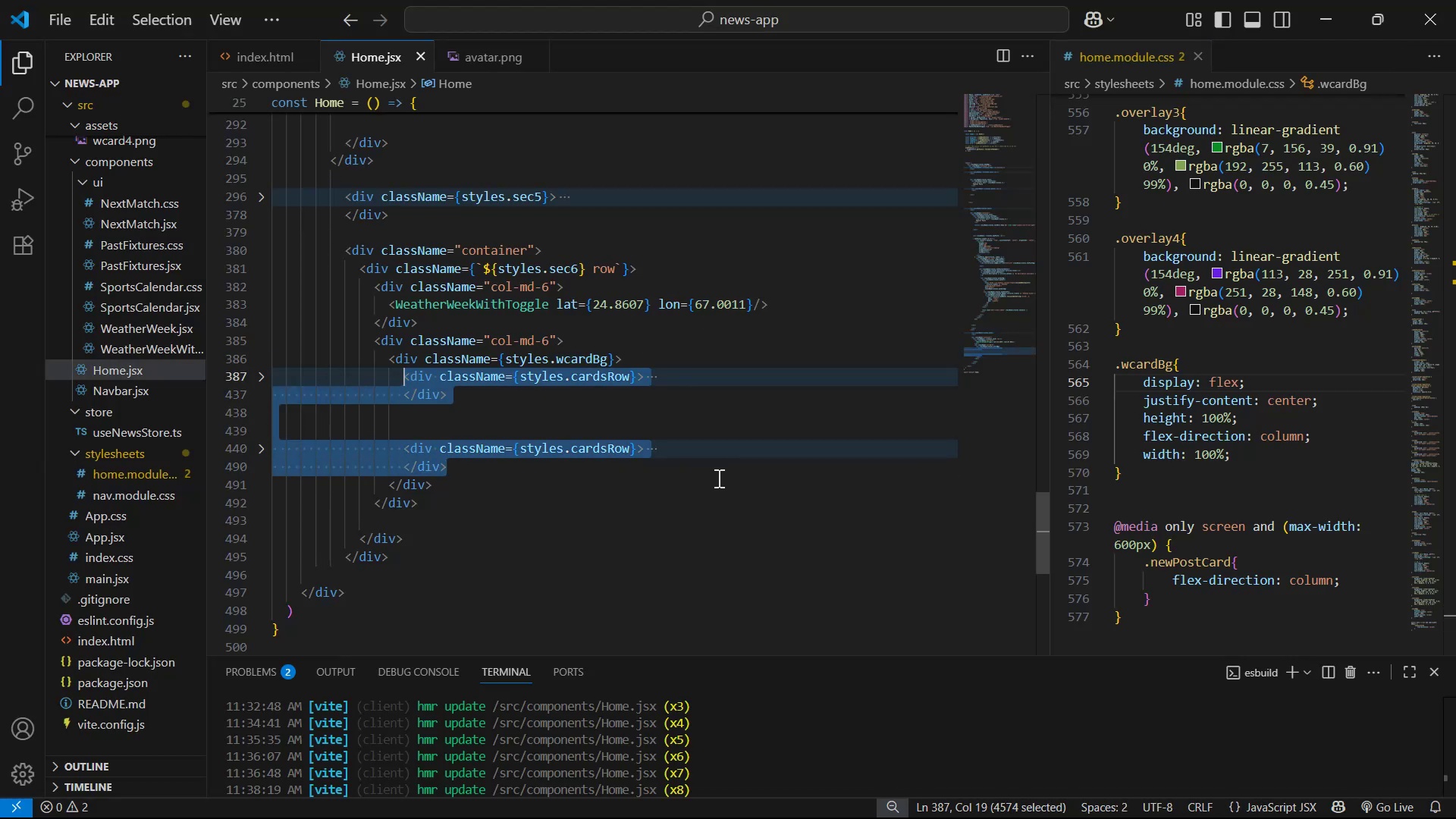 
key(Alt+Tab)
 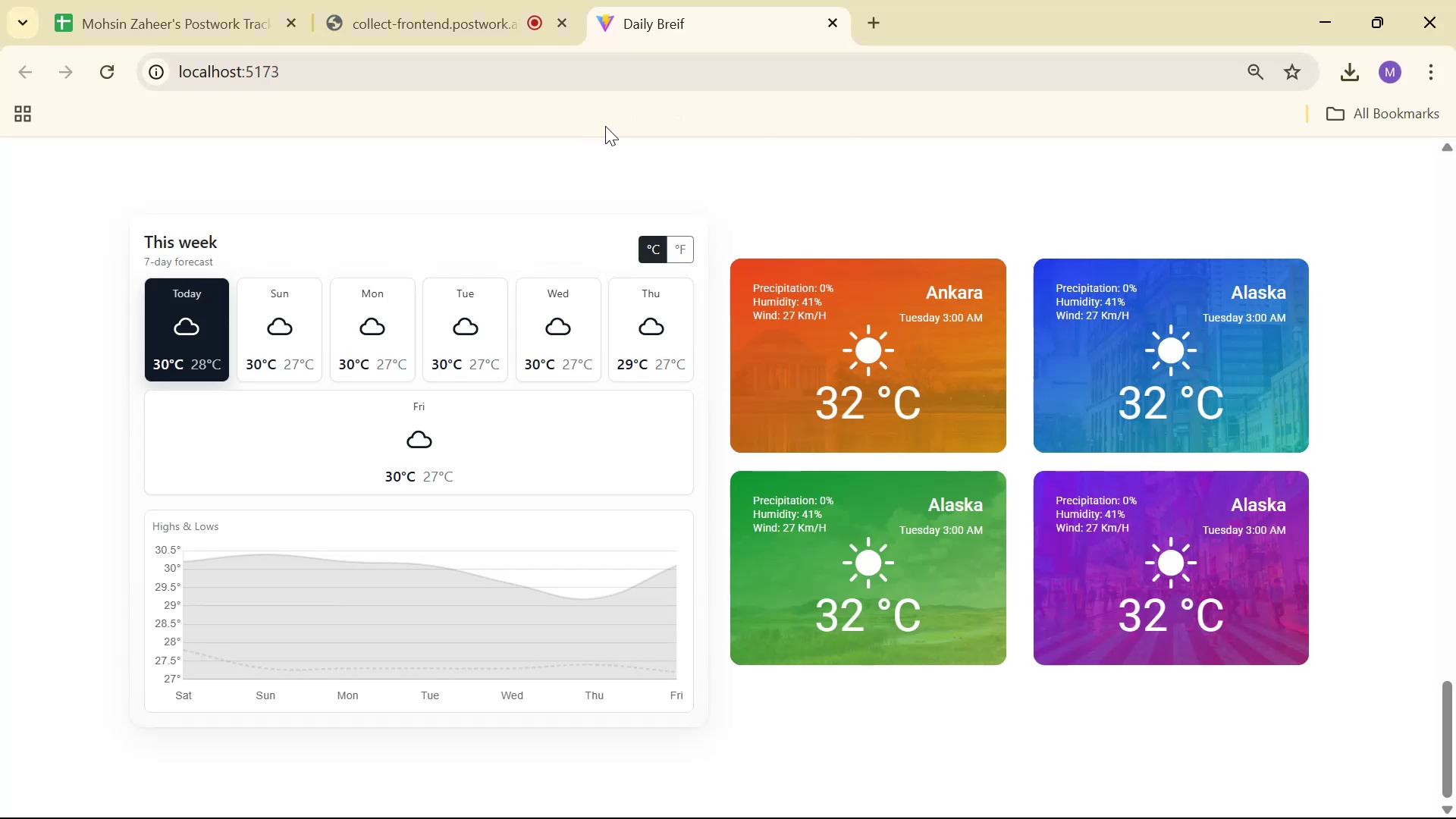 
left_click([869, 35])
 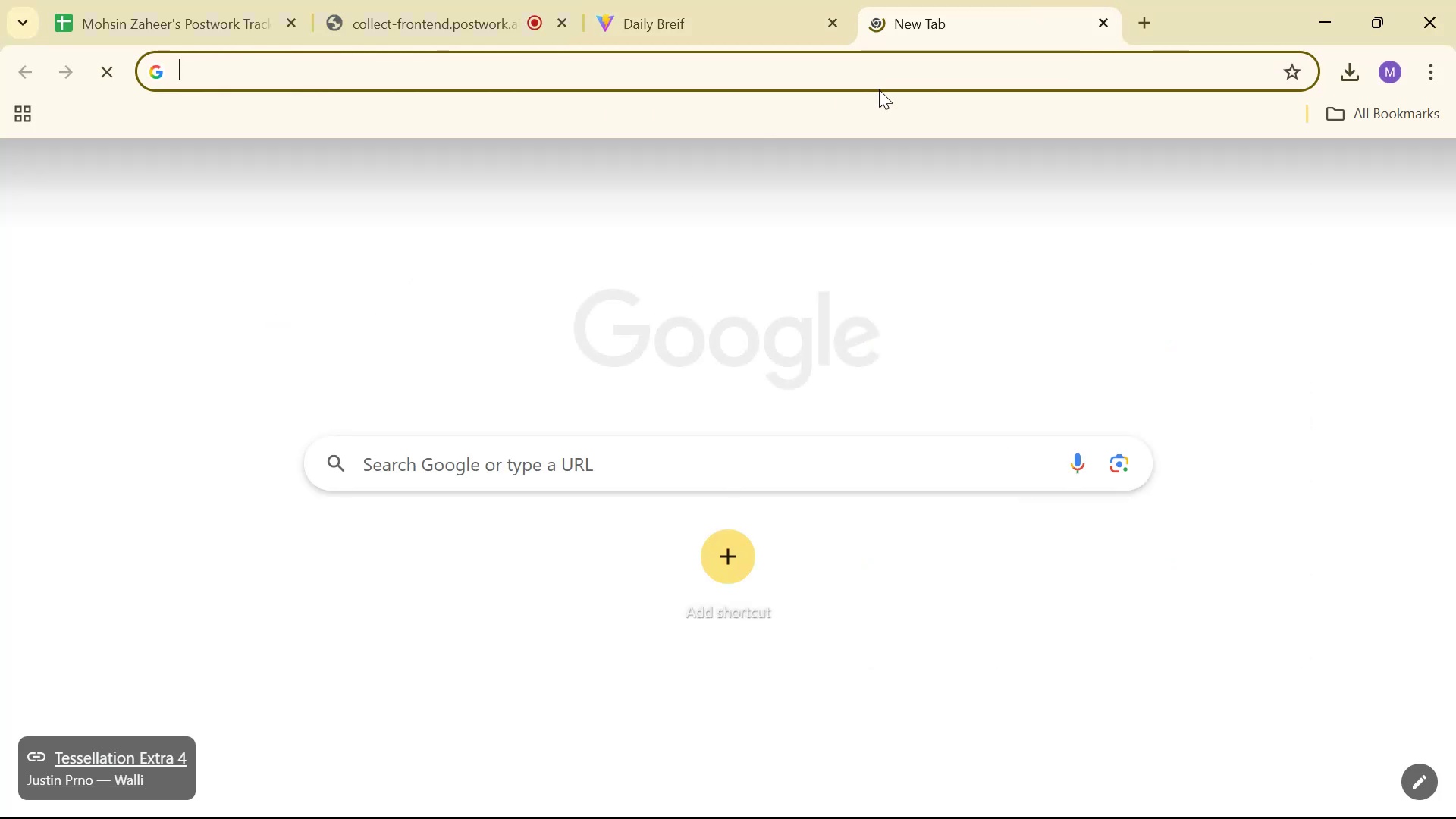 
left_click([881, 77])
 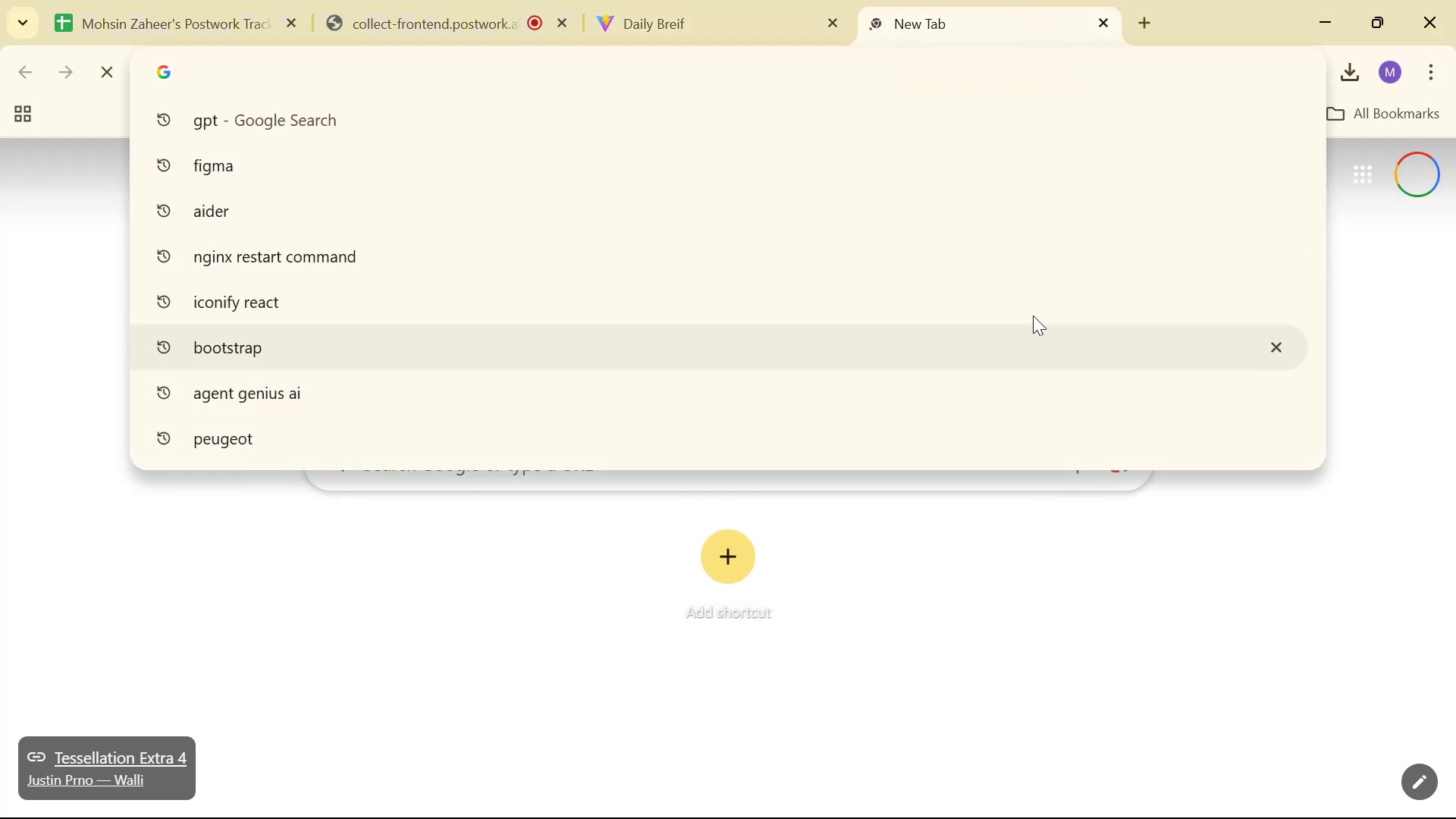 
left_click([685, 118])
 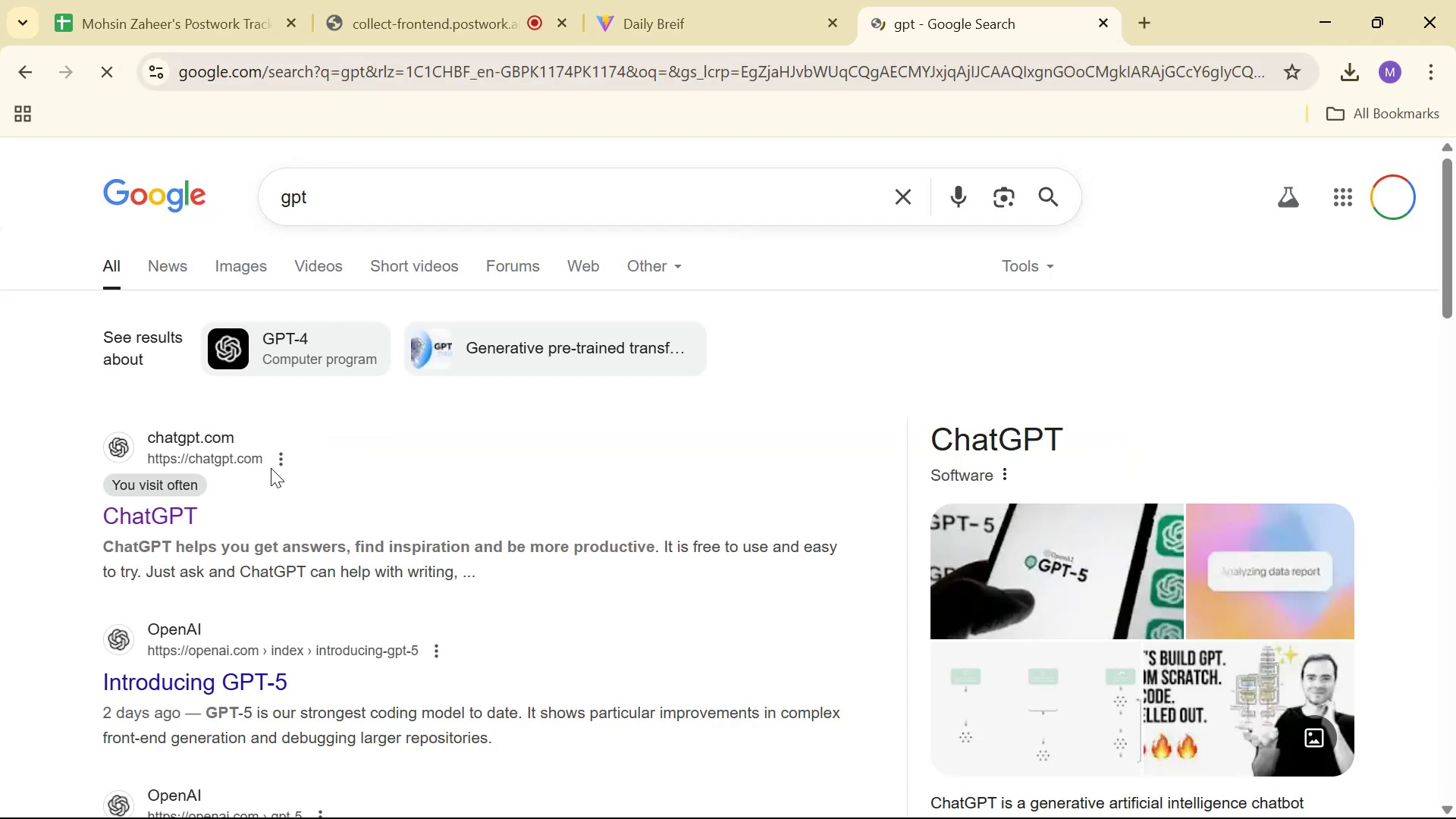 
left_click([139, 499])
 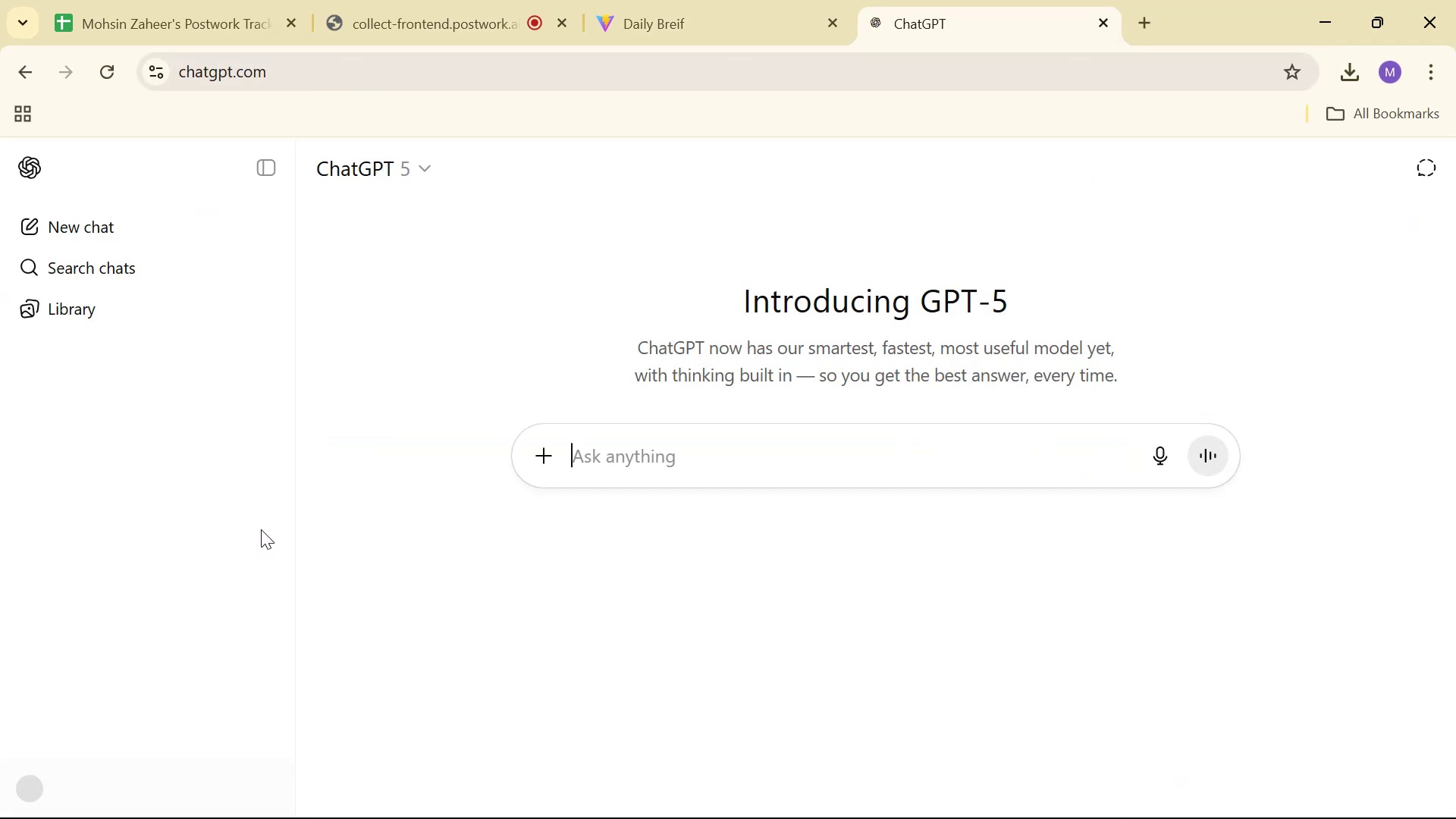 
left_click([914, 442])
 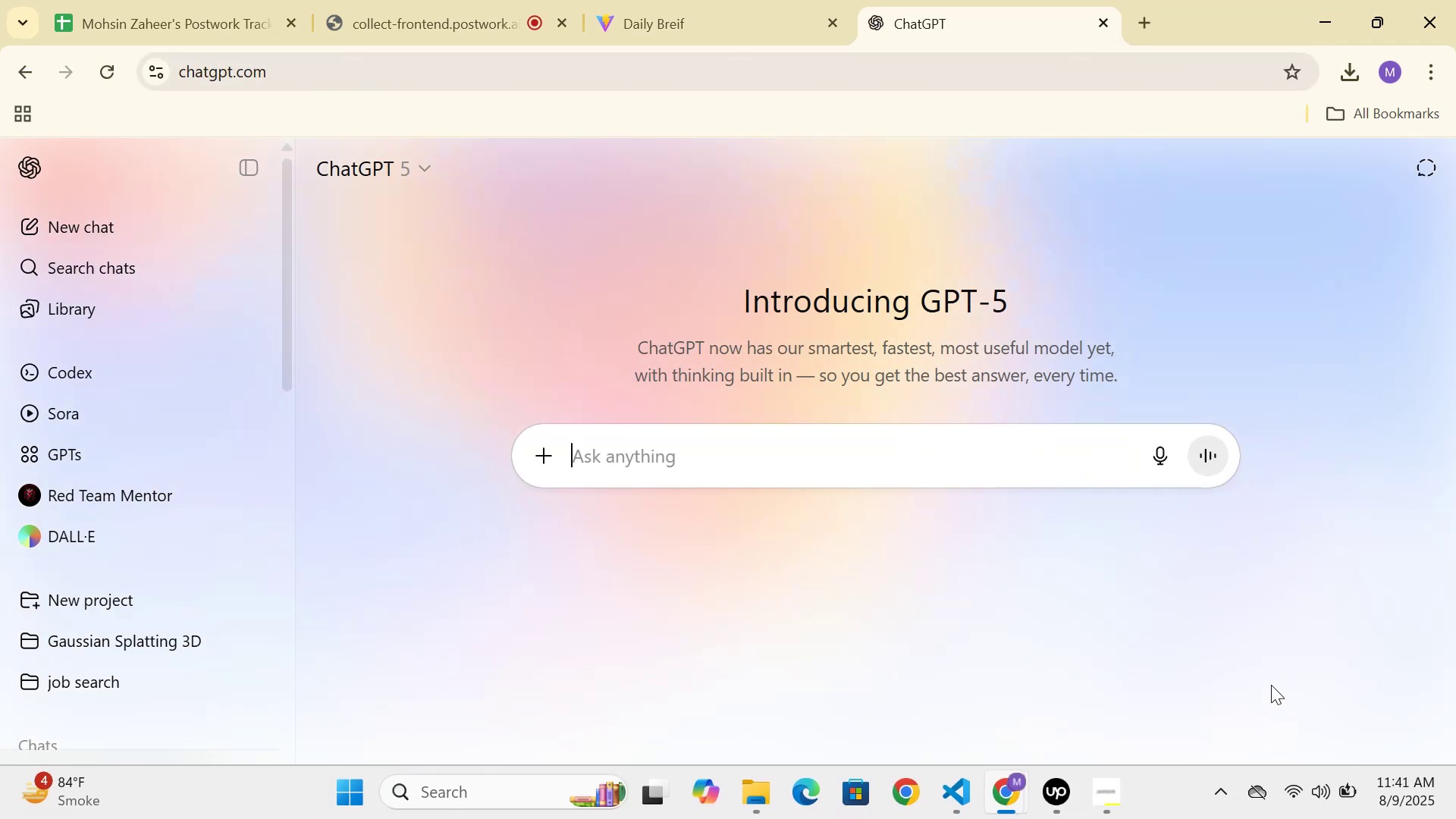 
type(I want to show 4 )
key(Backspace)
type( ca)
key(Backspace)
key(Backspace)
key(Backspace)
type( differect )
key(Backspace)
key(Backspace)
key(Backspace)
key(Backspace)
type(ent location )
key(Backspace)
type( )
key(Backspace)
type(s weather )
key(Backspace)
type(e)
key(Backspace)
type( here; )
key(Backspace)
key(Backspace)
type(: )
 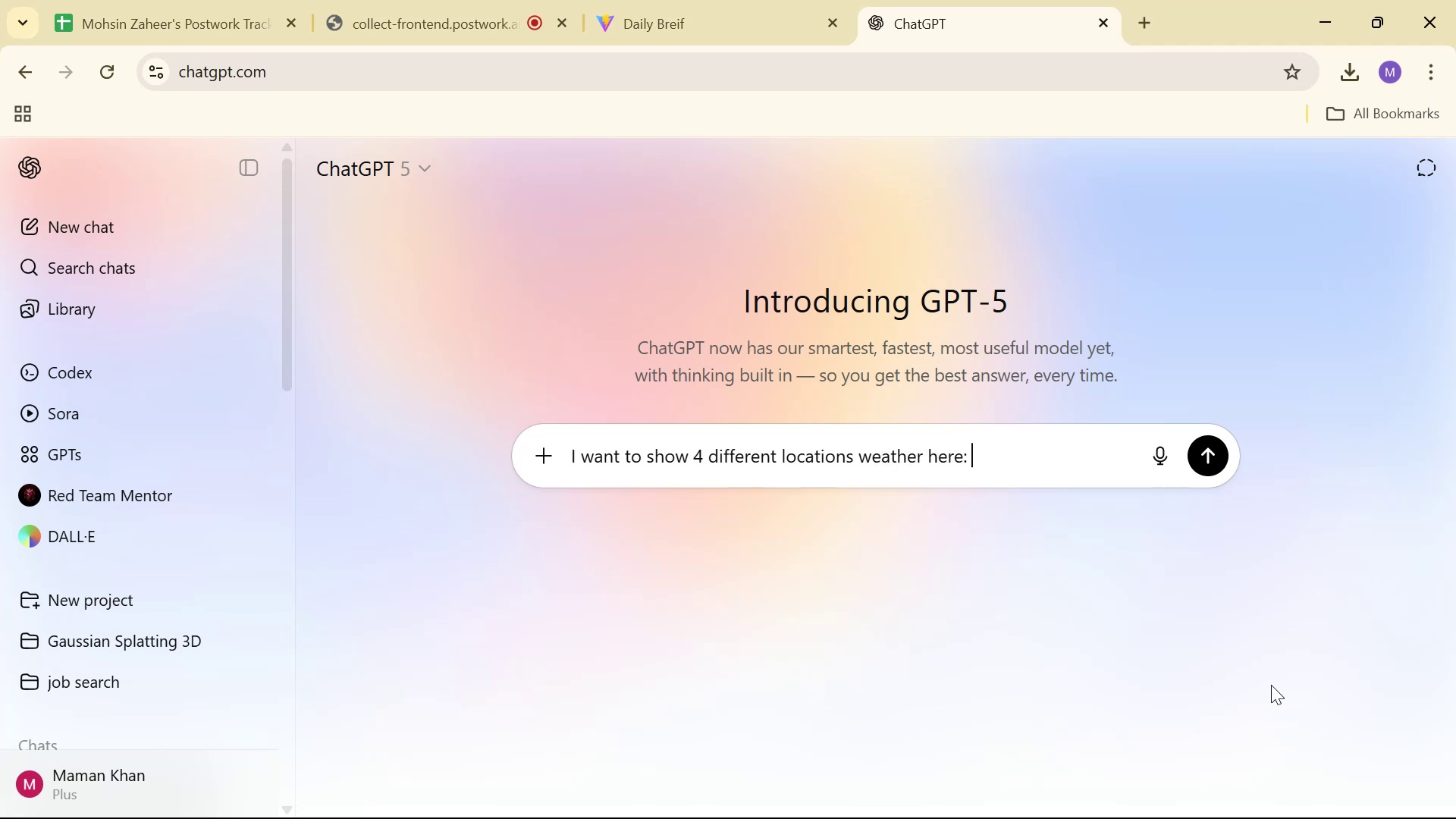 
key(Control+V)
 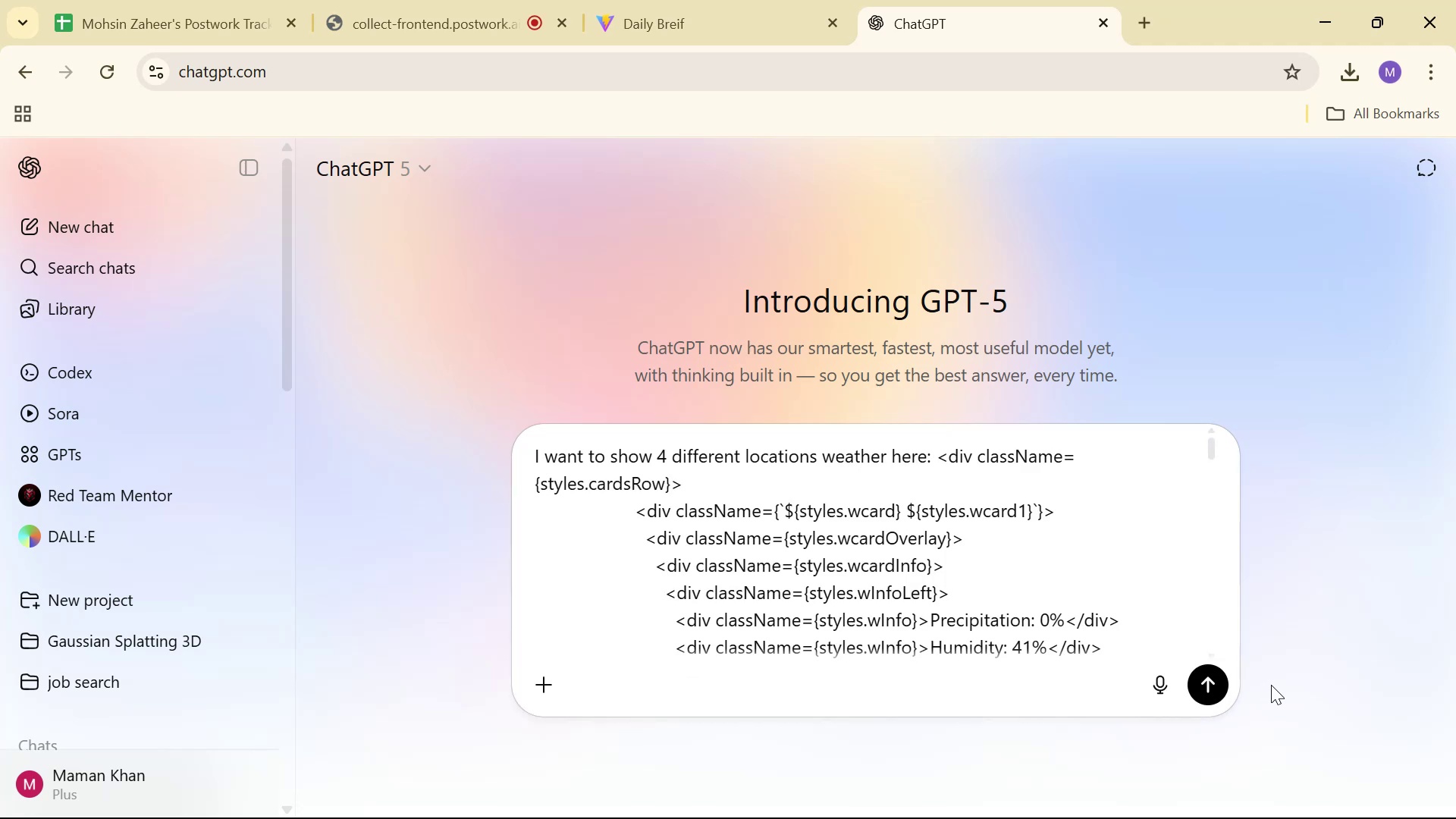 
key(Space)
 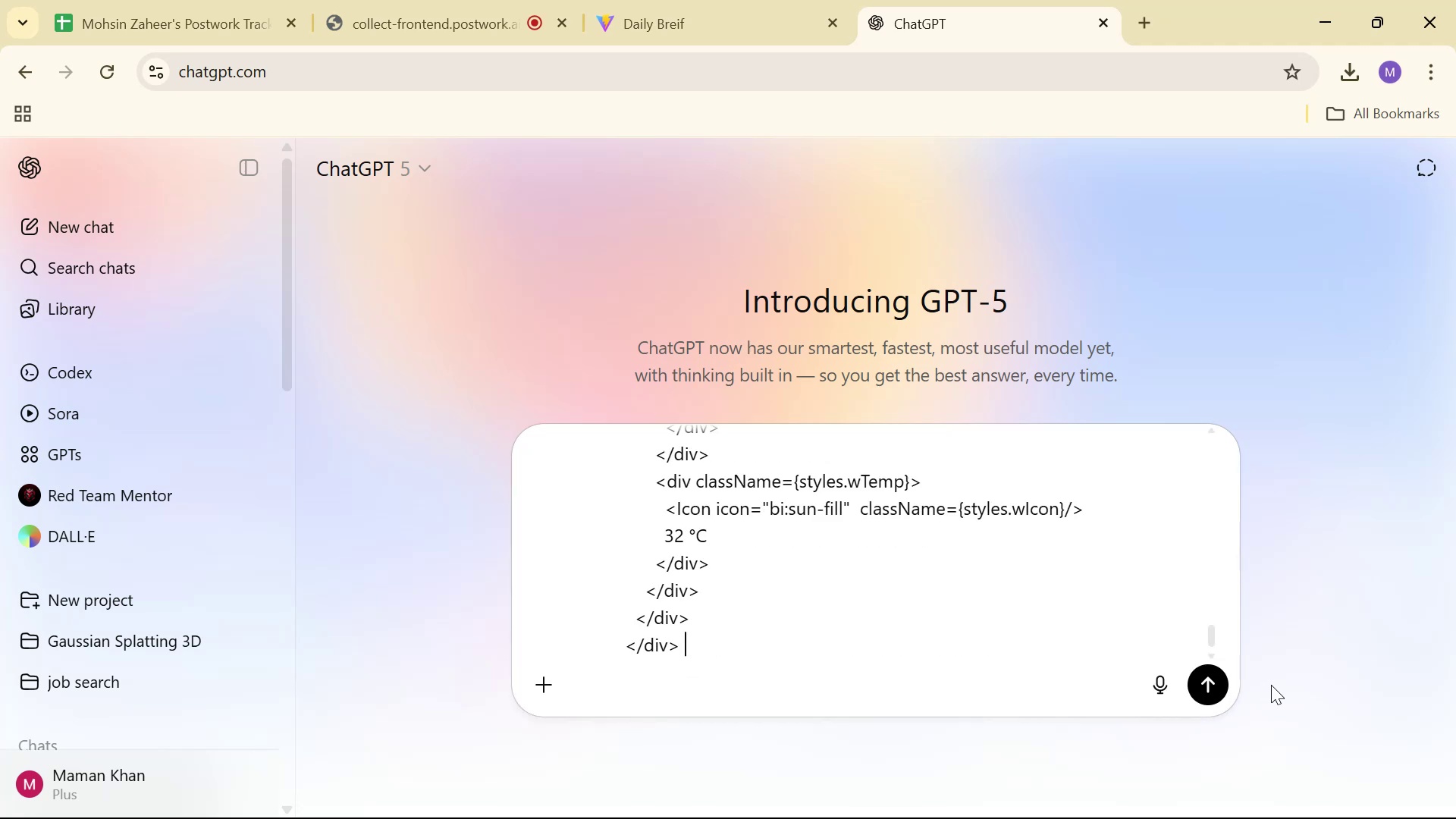 
key(Space)
 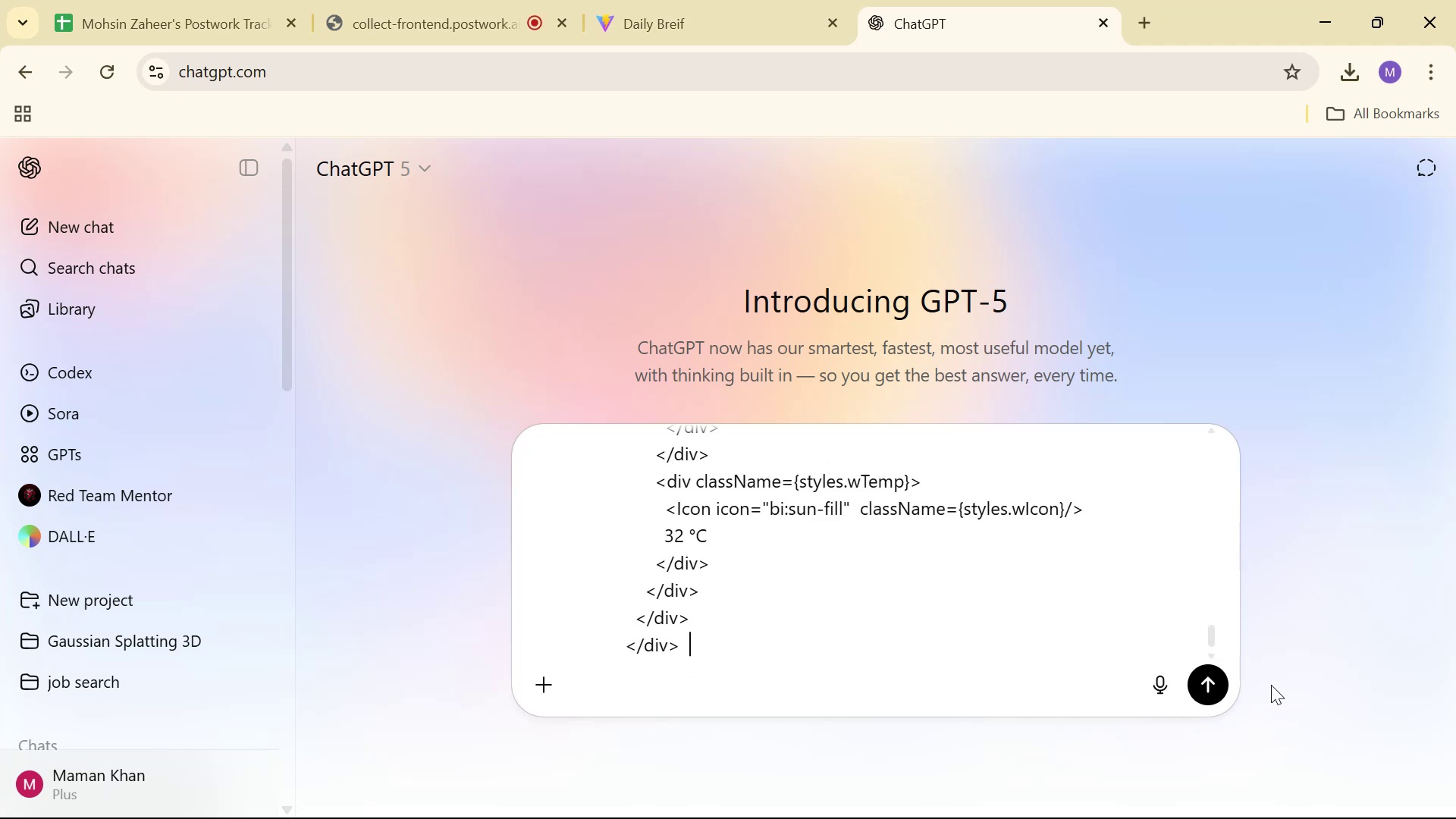 
key(Space)
 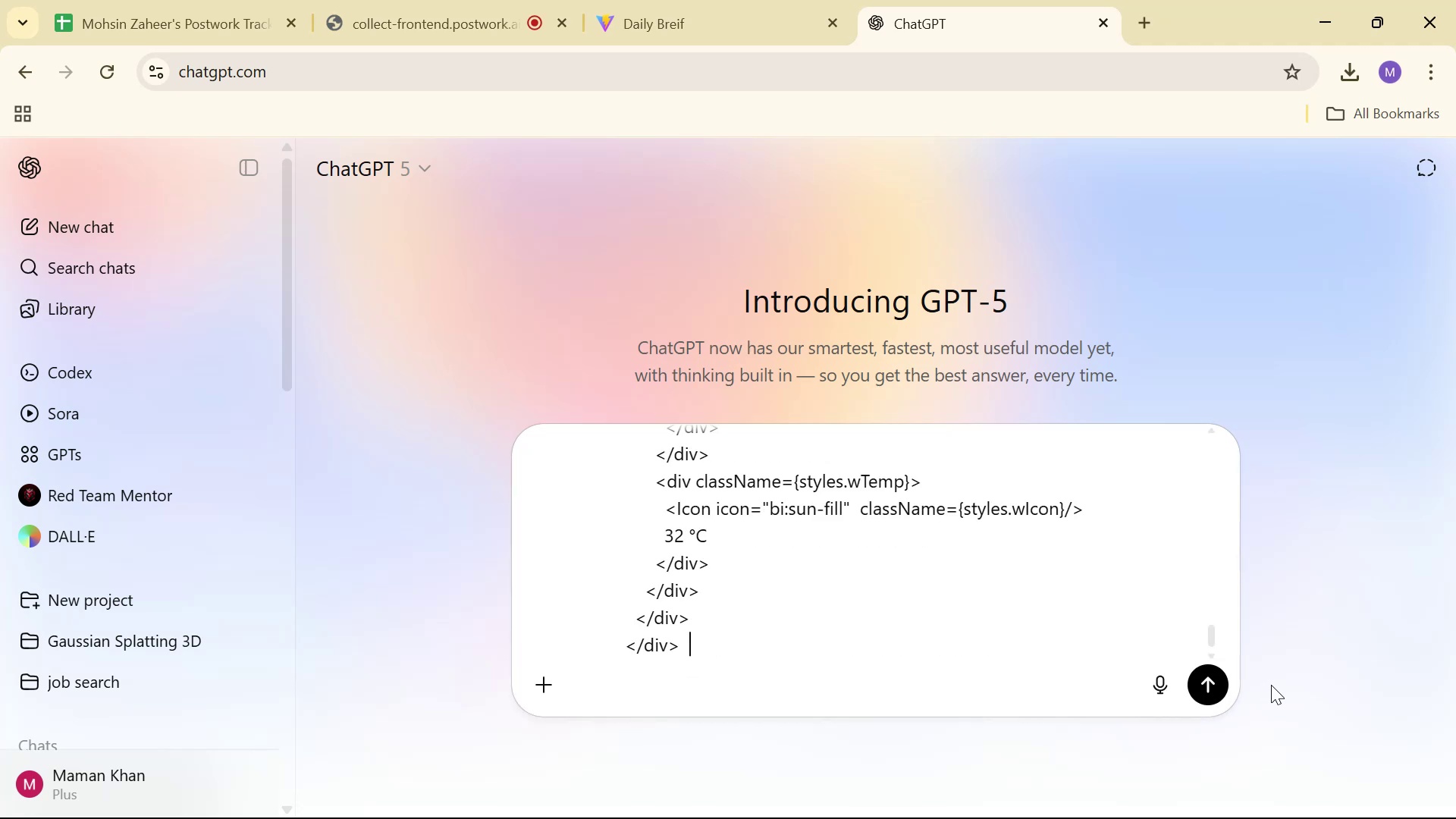 
key(Space)
 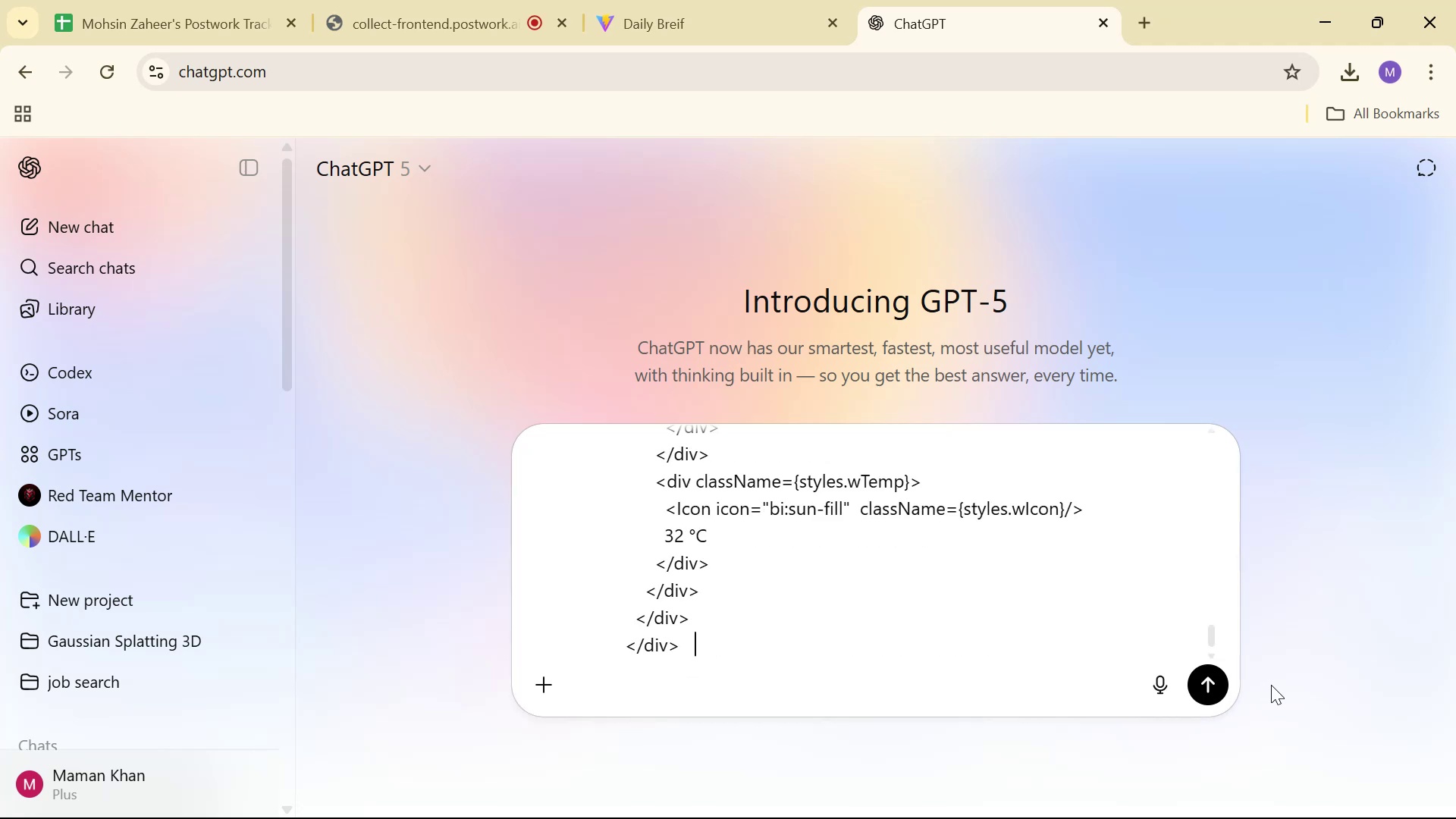 
key(Space)
 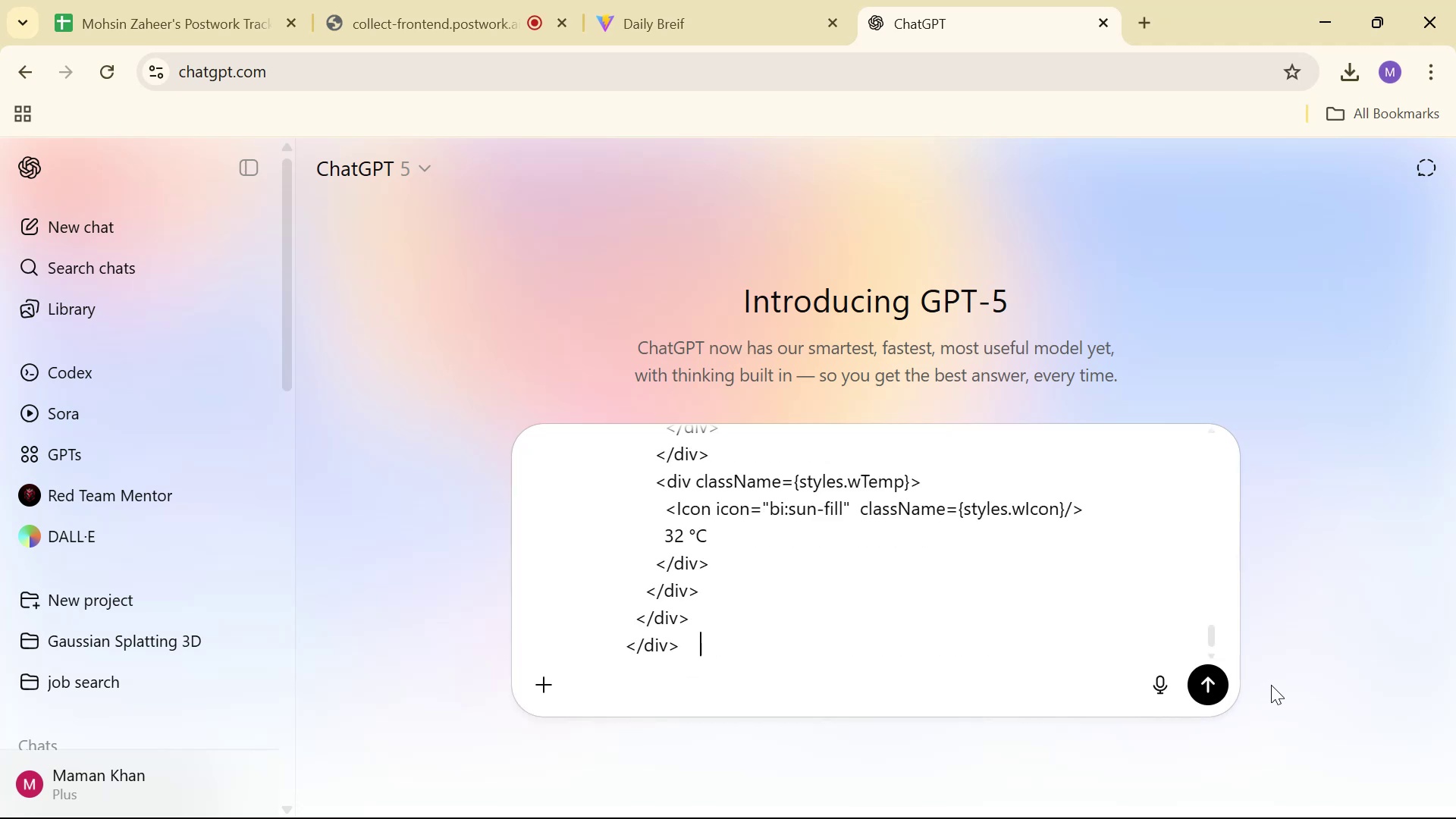 
key(Alt+AltLeft)
 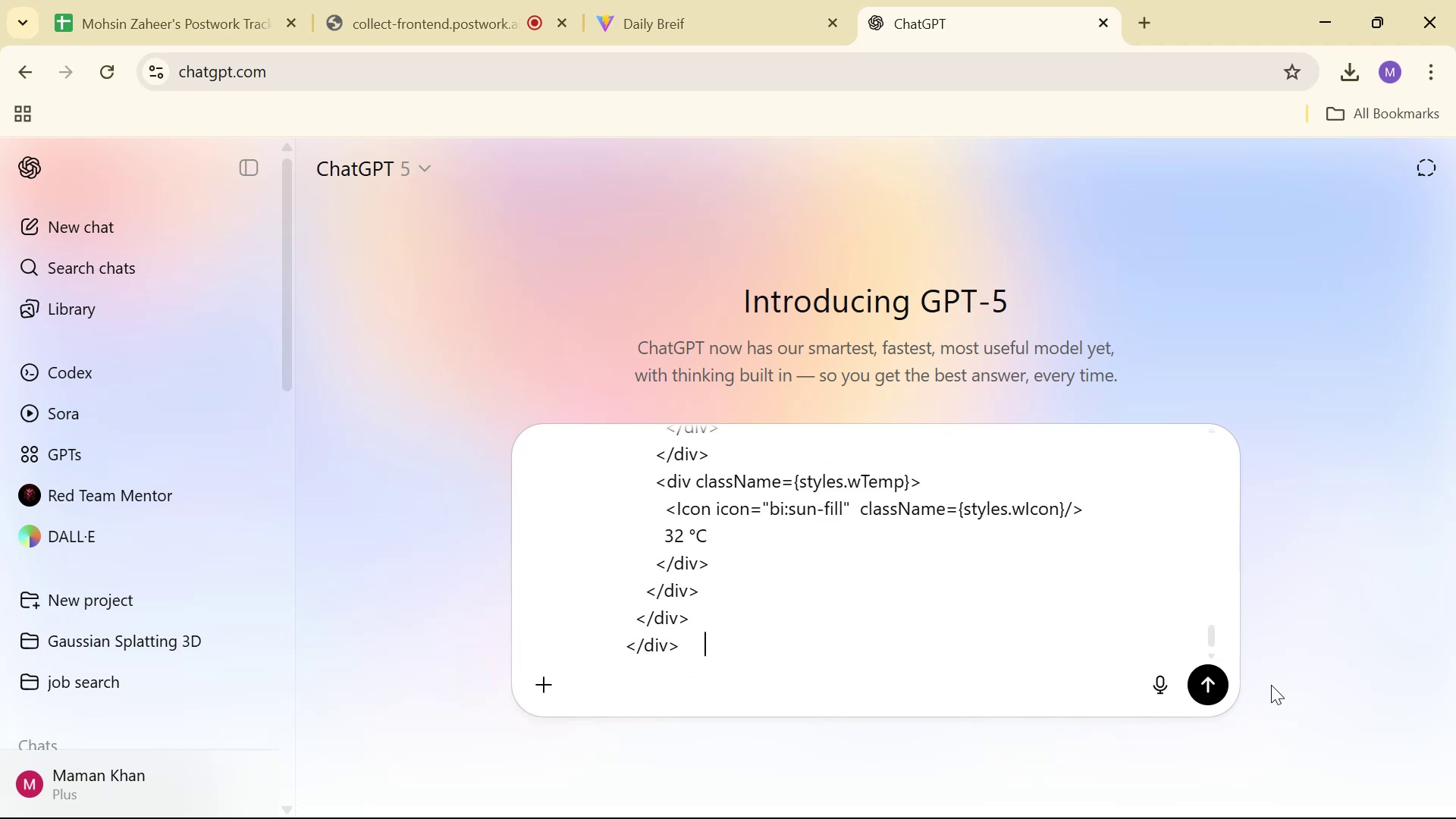 
key(Alt+Tab)
 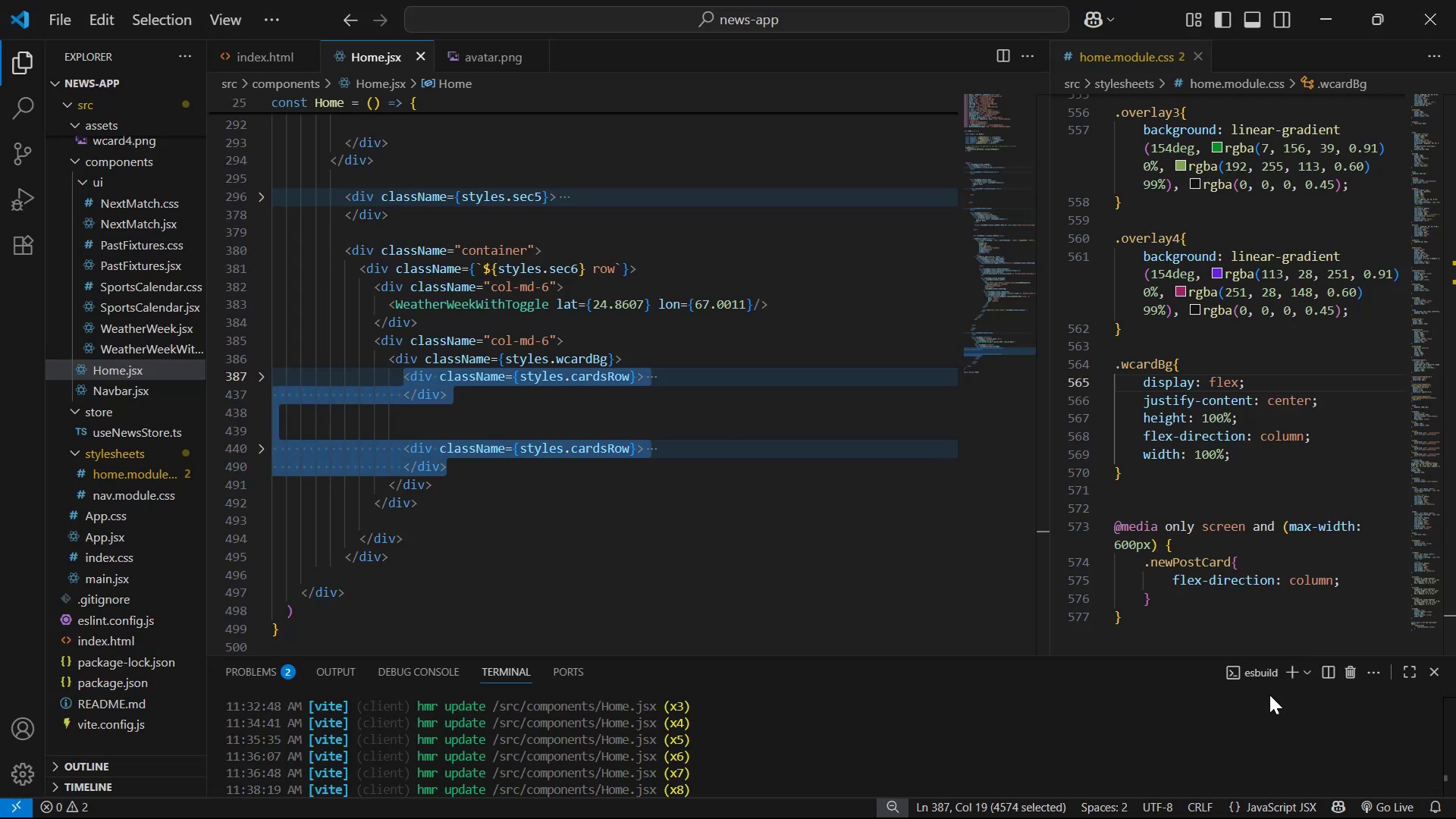 
scroll: coordinate [745, 448], scroll_direction: up, amount: 4.0
 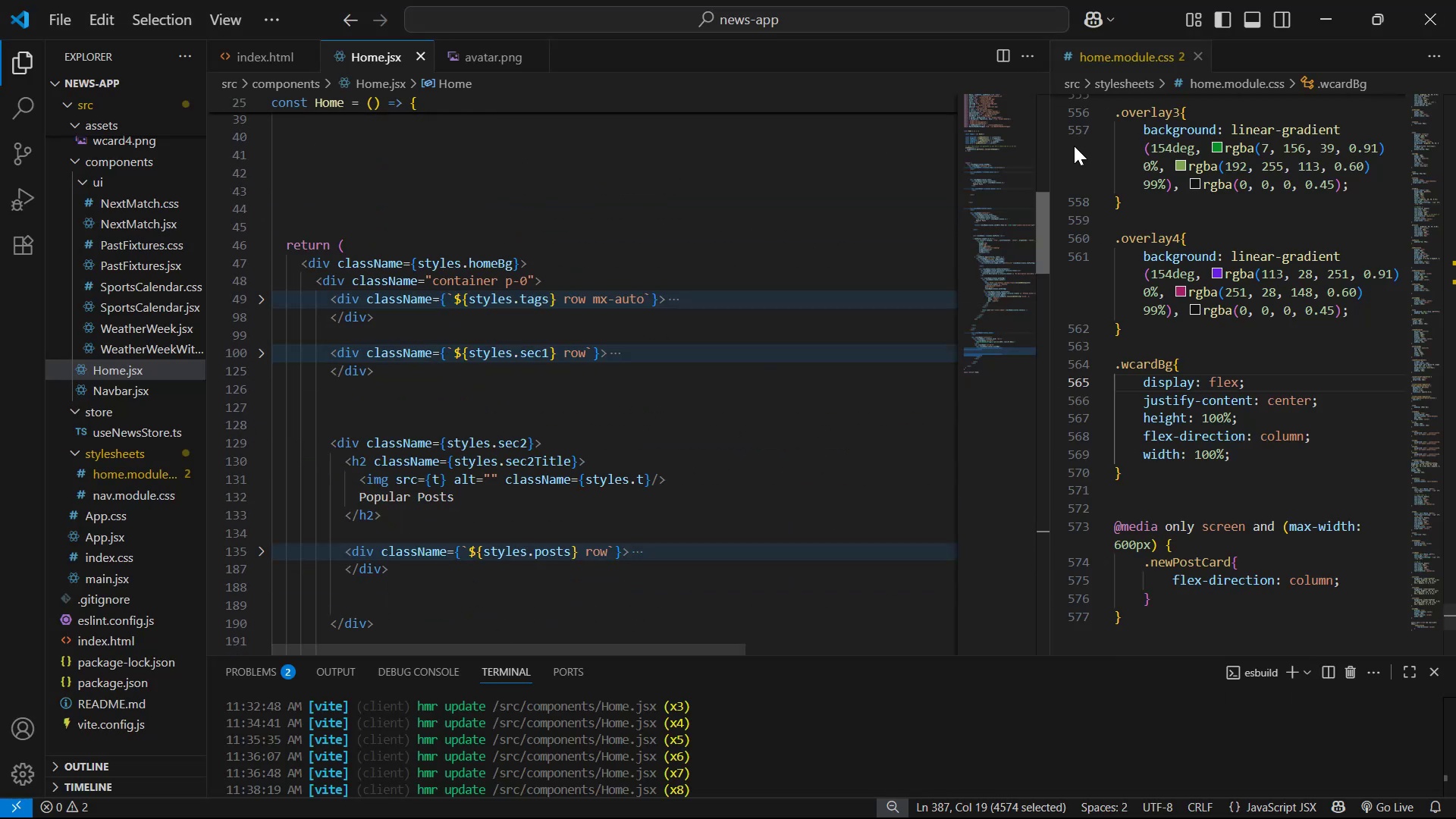 
scroll: coordinate [646, 516], scroll_direction: down, amount: 13.0
 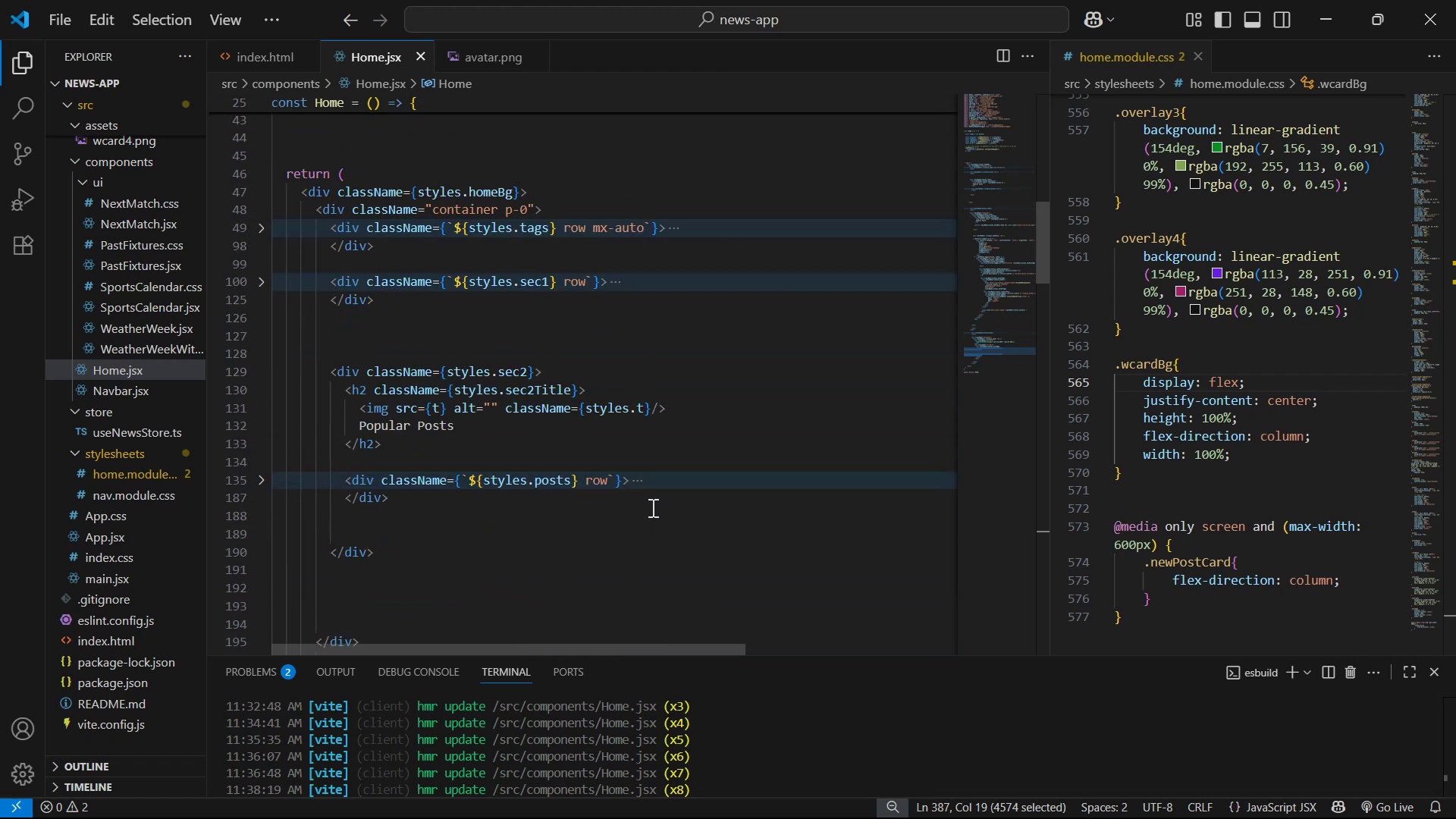 
scroll: coordinate [720, 525], scroll_direction: up, amount: 5.0
 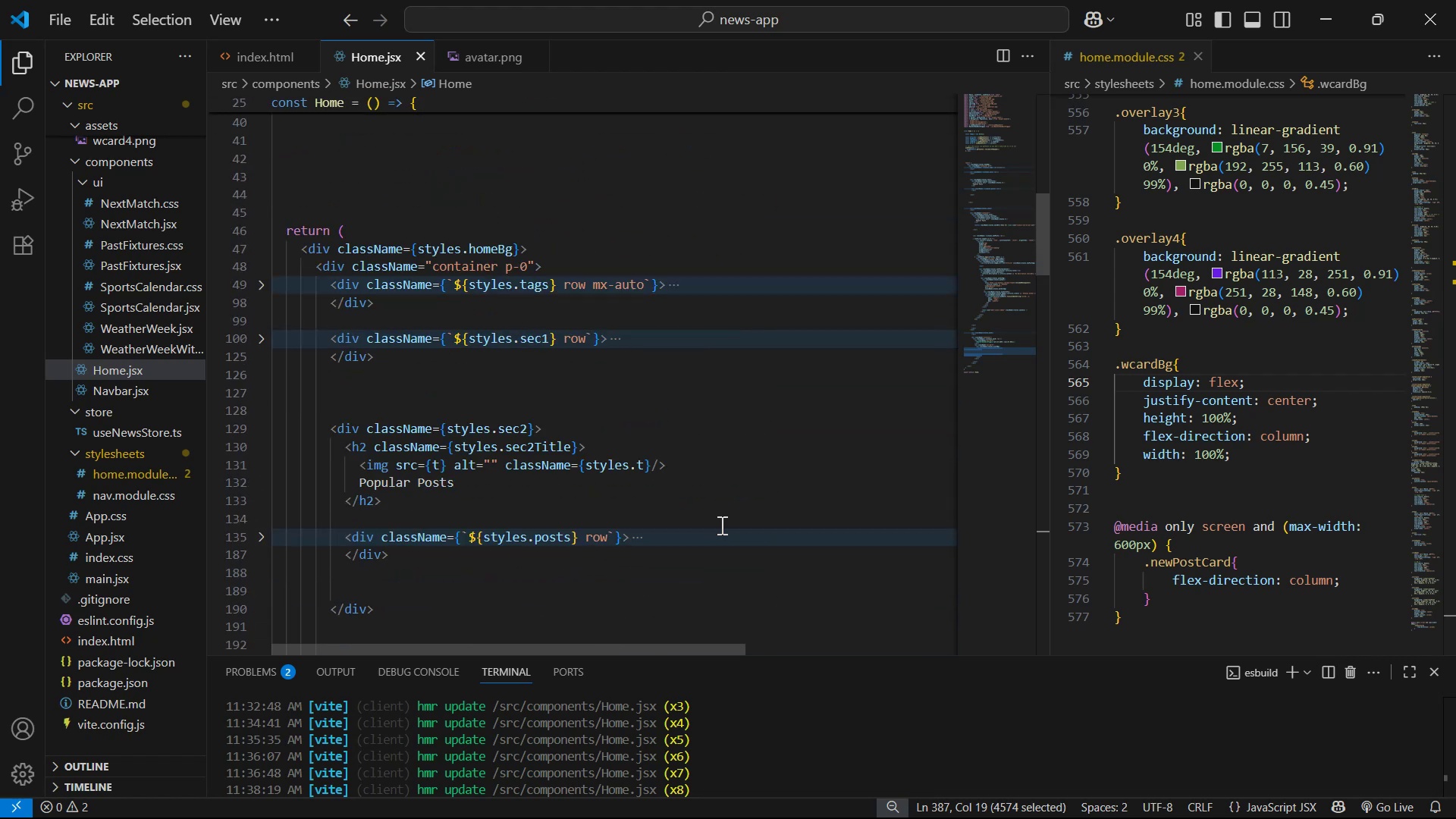 
scroll: coordinate [720, 525], scroll_direction: down, amount: 1.0
 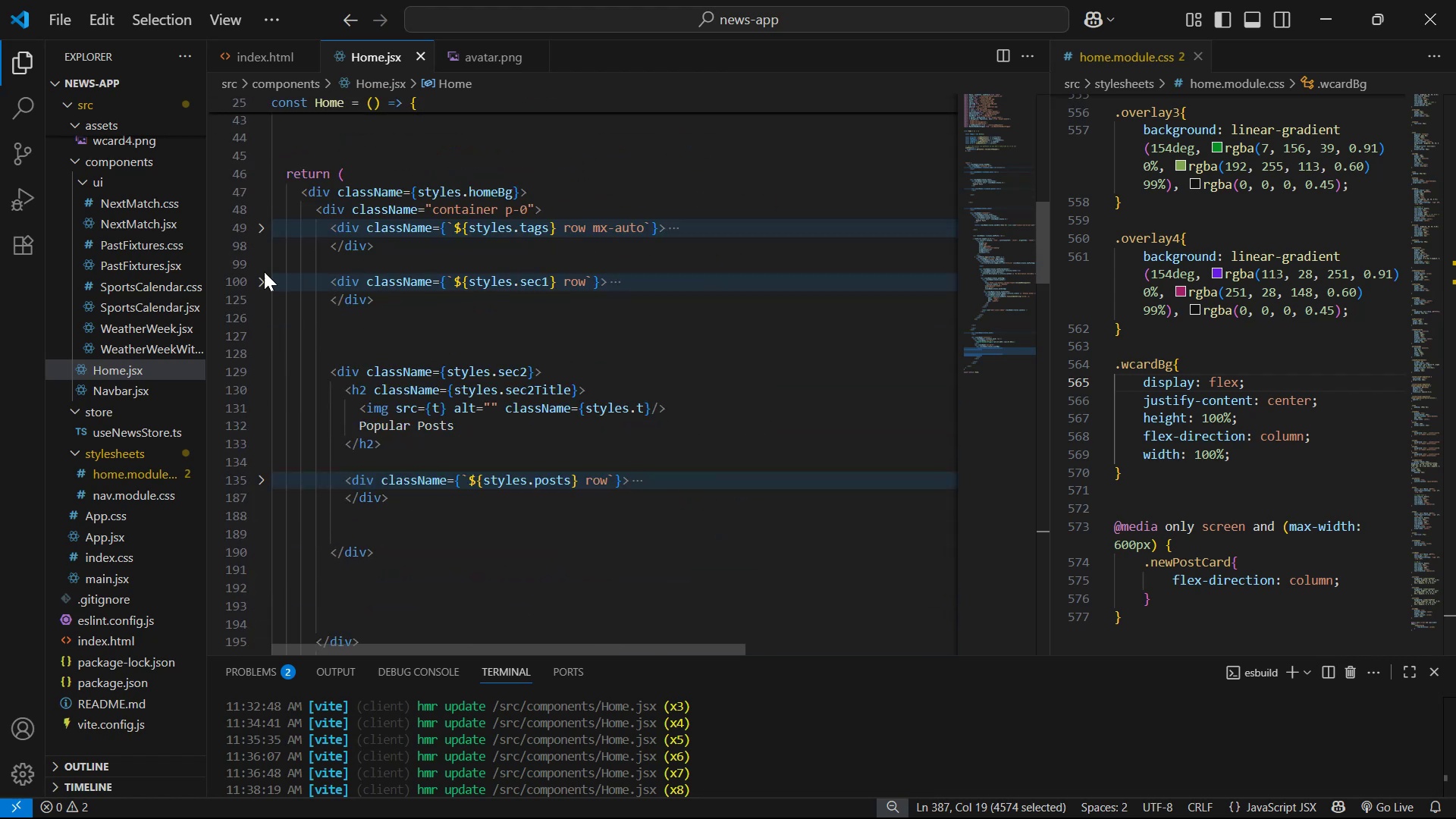 
left_click([260, 278])
 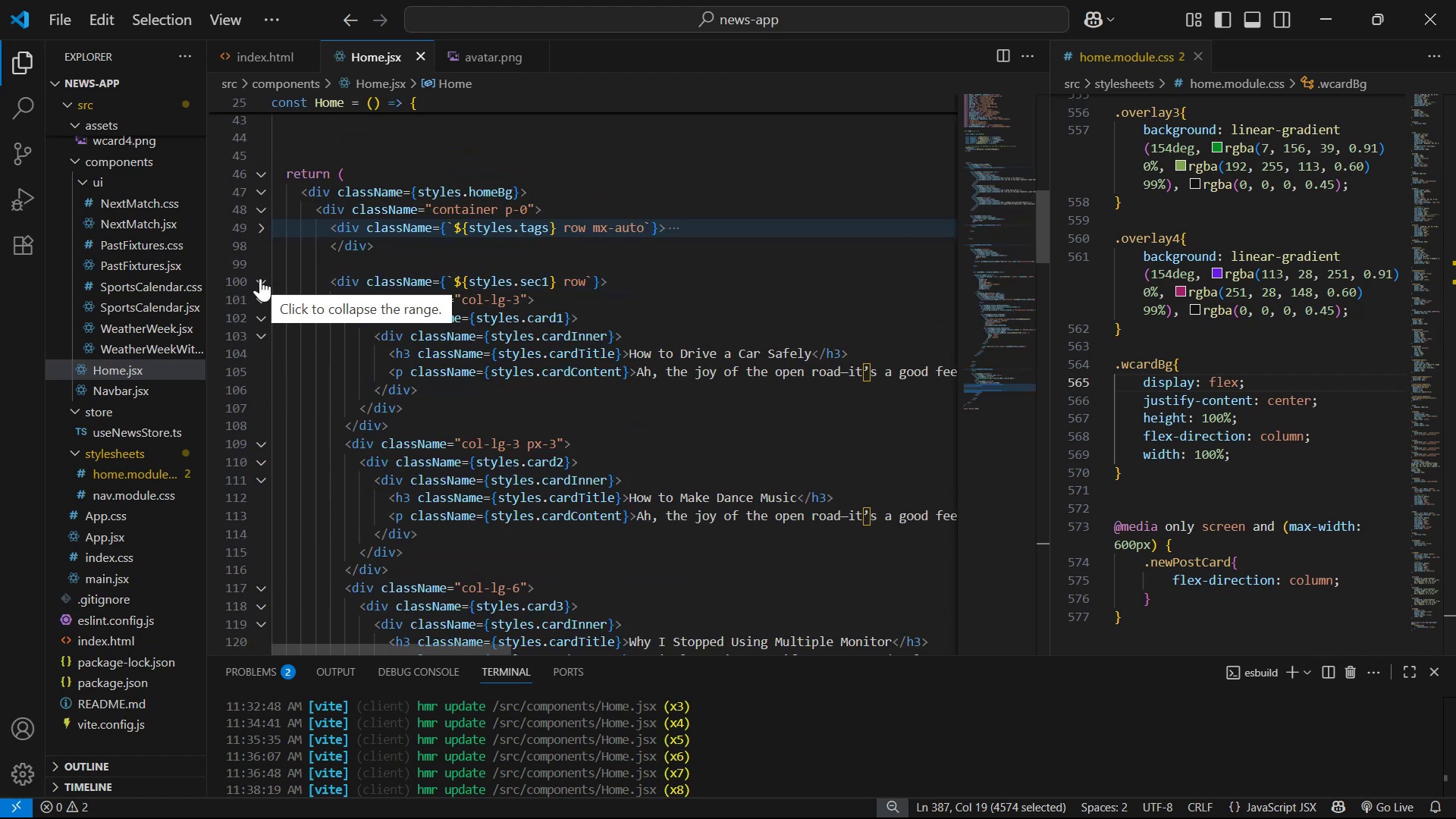 
left_click([260, 278])
 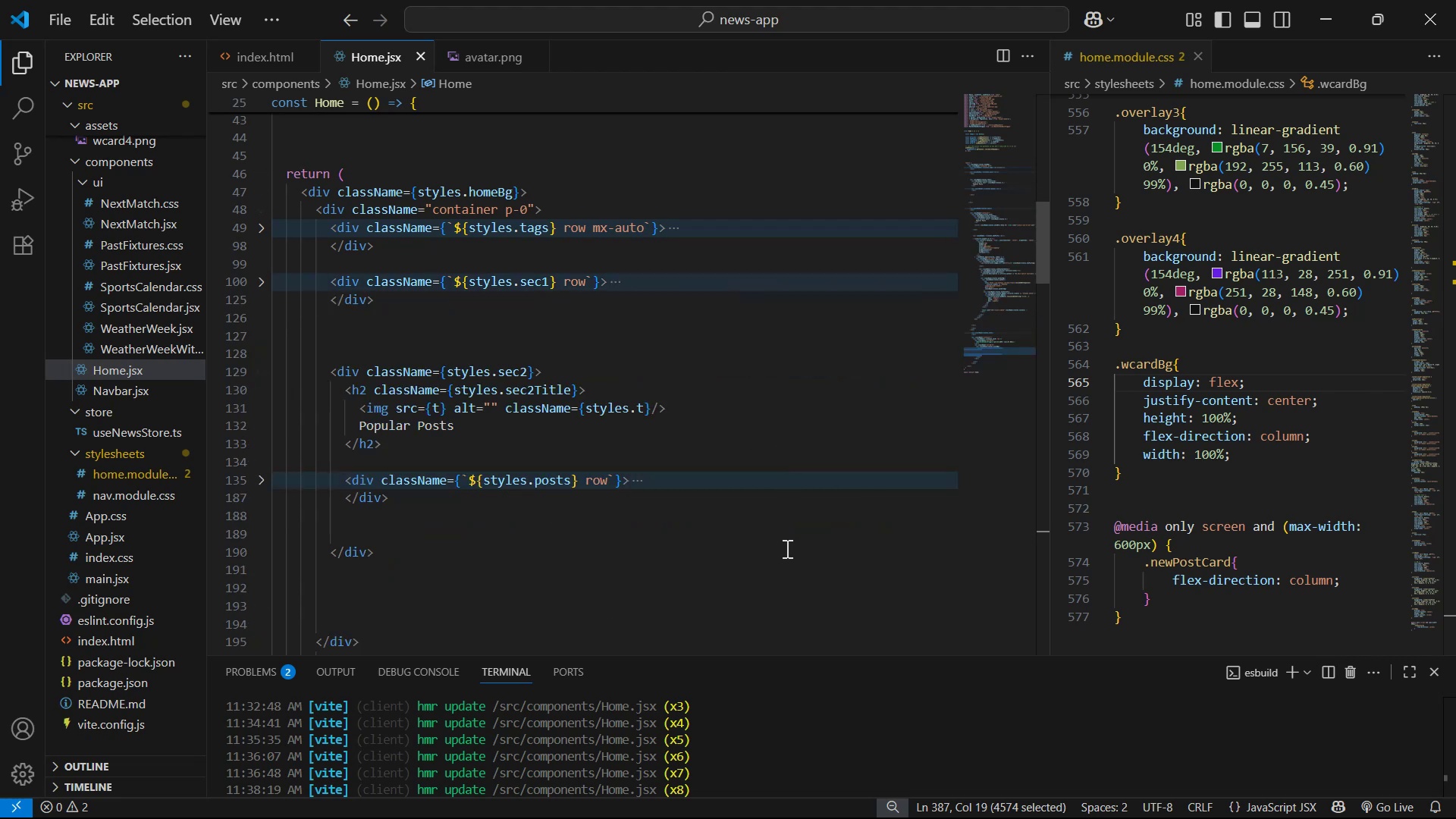 
scroll: coordinate [695, 478], scroll_direction: down, amount: 8.0
 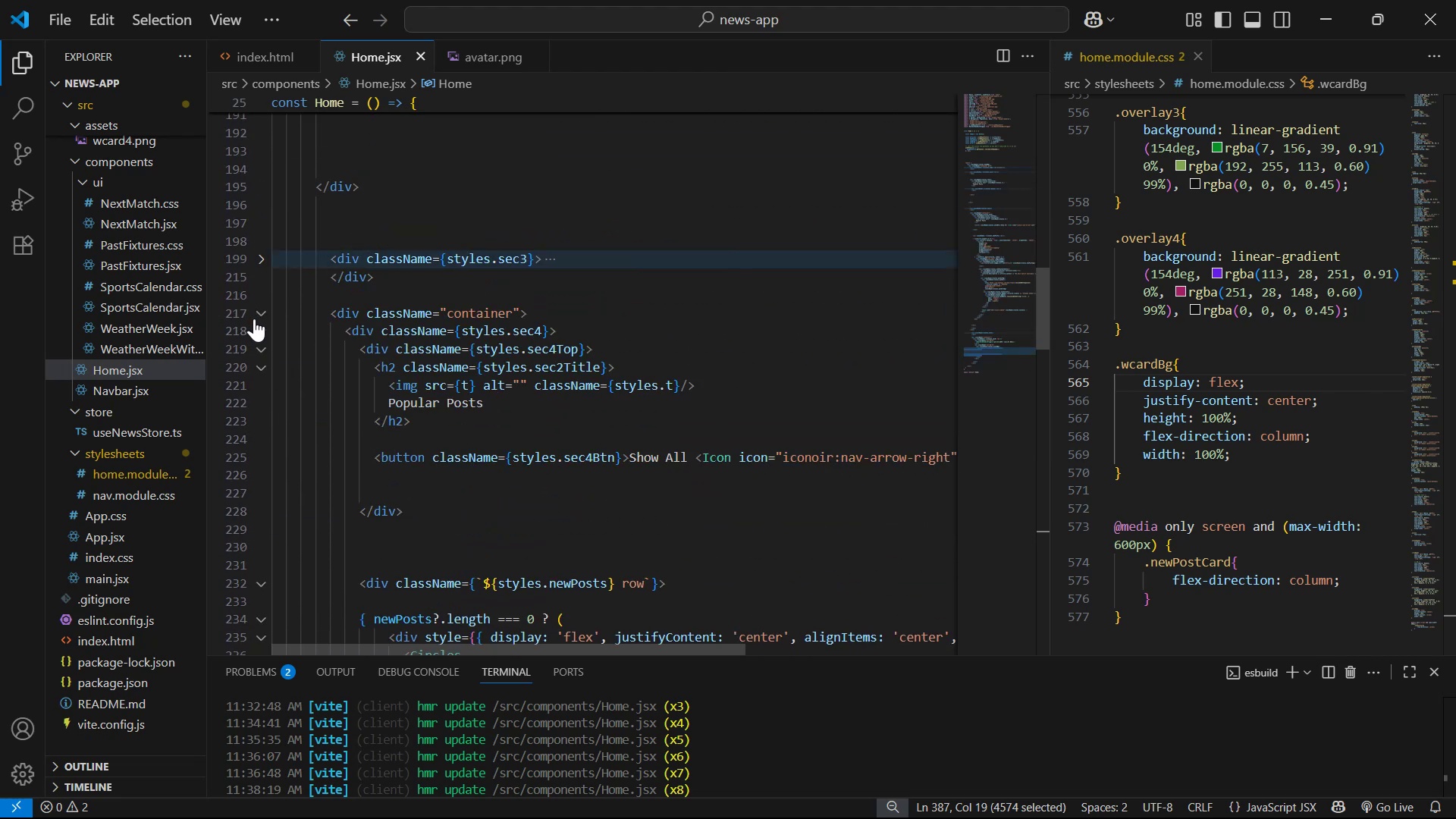 
left_click([262, 313])
 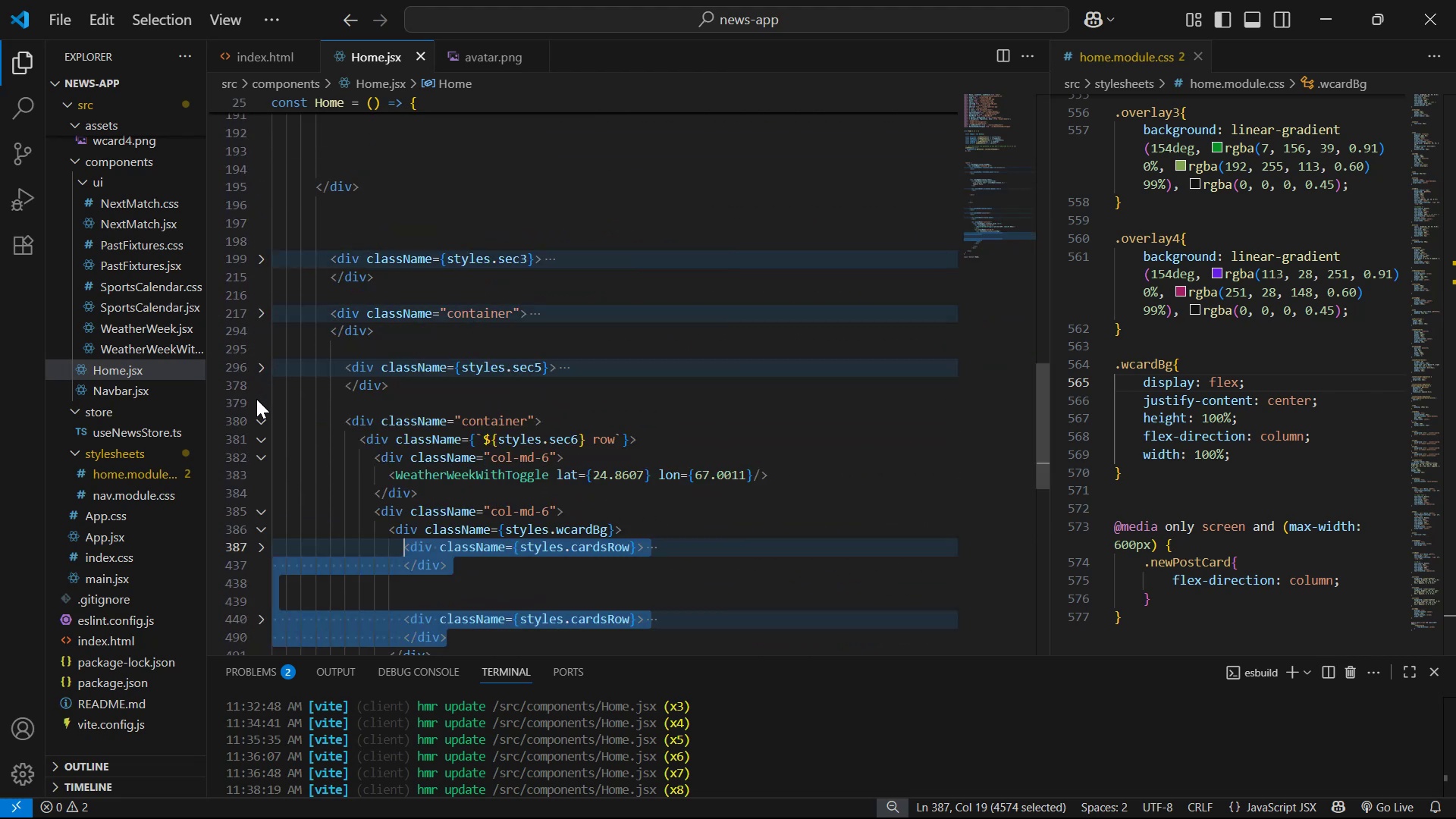 
left_click([263, 415])
 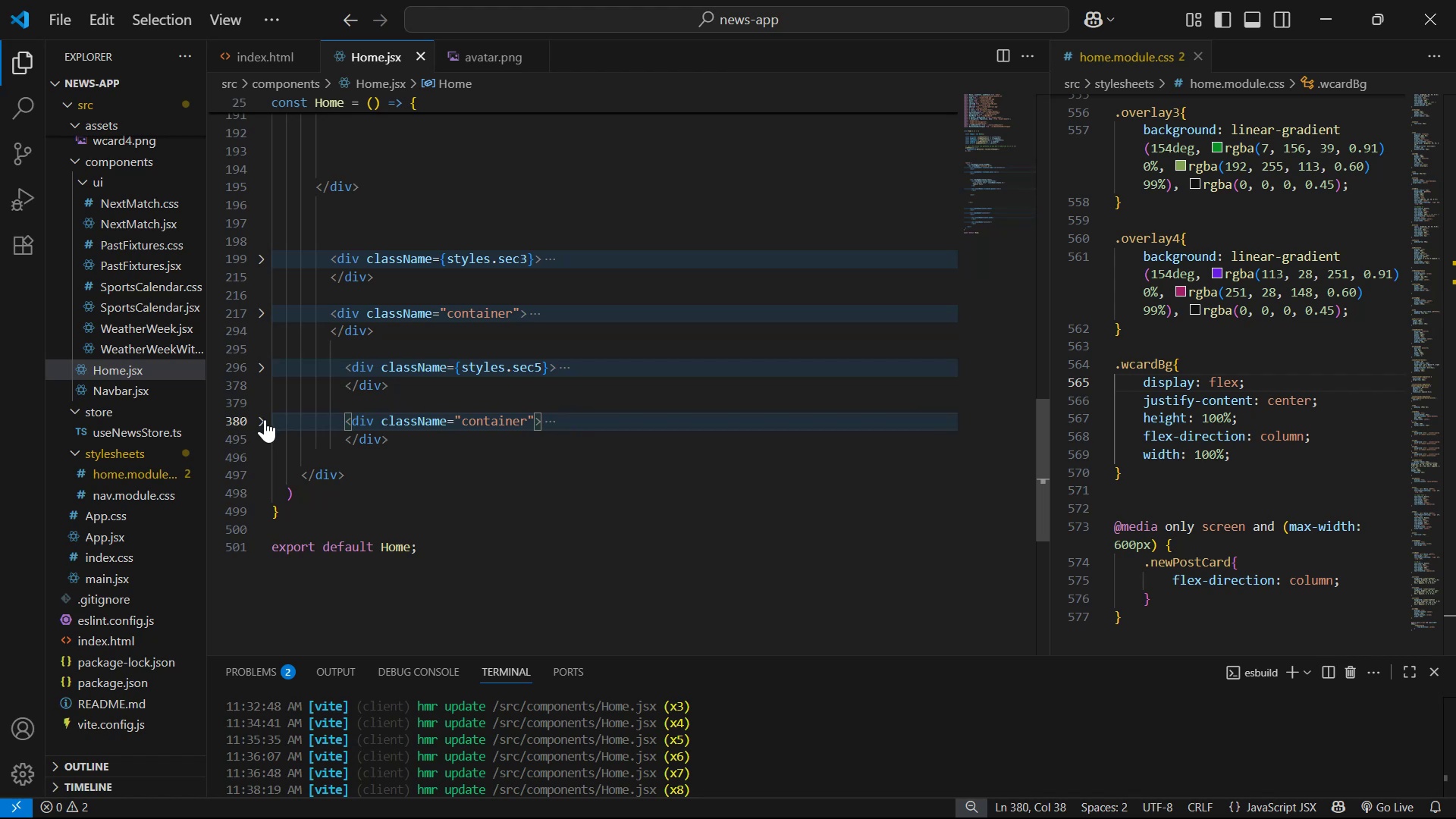 
left_click([264, 421])
 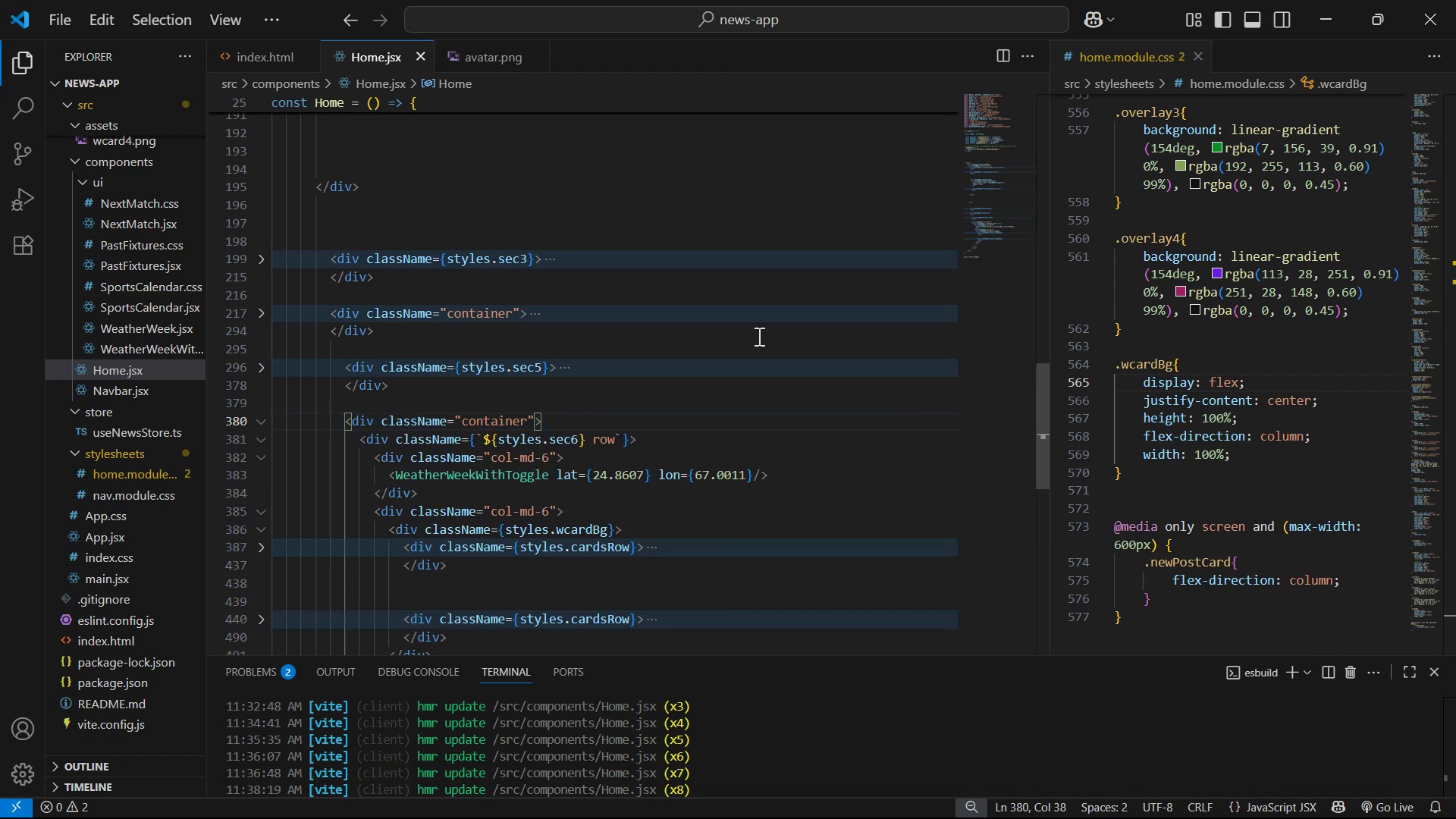 
scroll: coordinate [815, 318], scroll_direction: down, amount: 1.0
 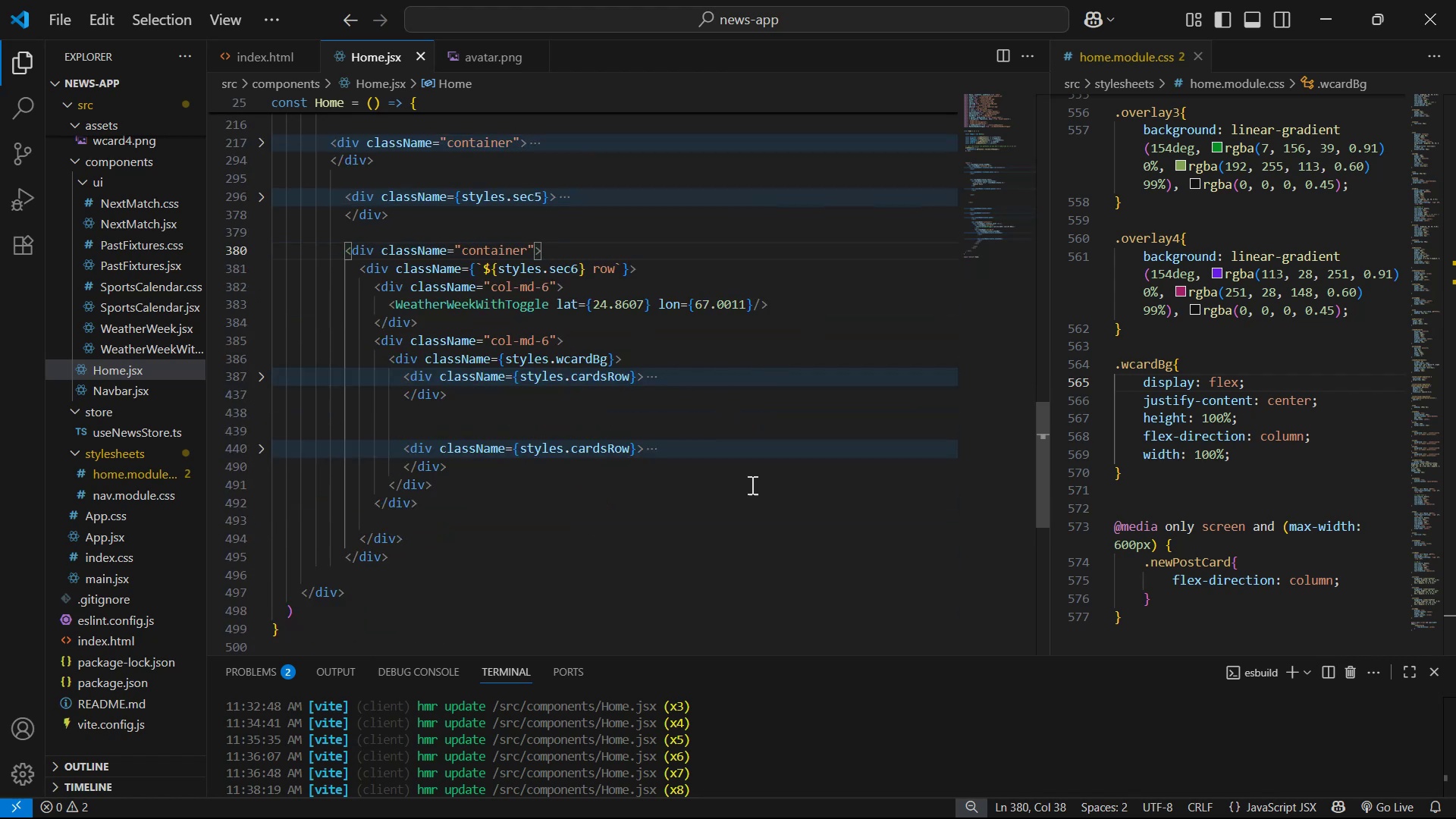 
key(Alt+AltLeft)
 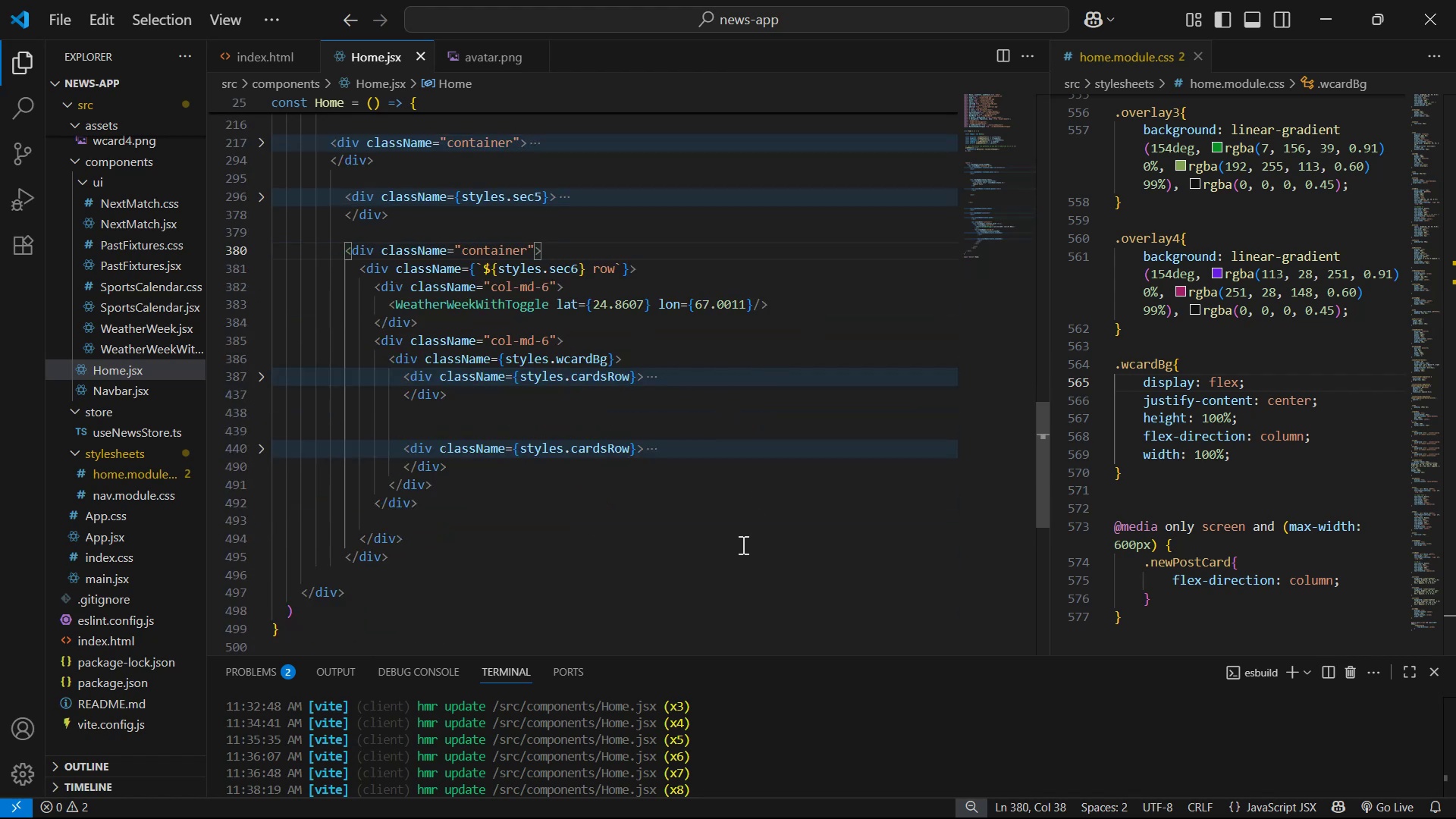 
key(Alt+Tab)
 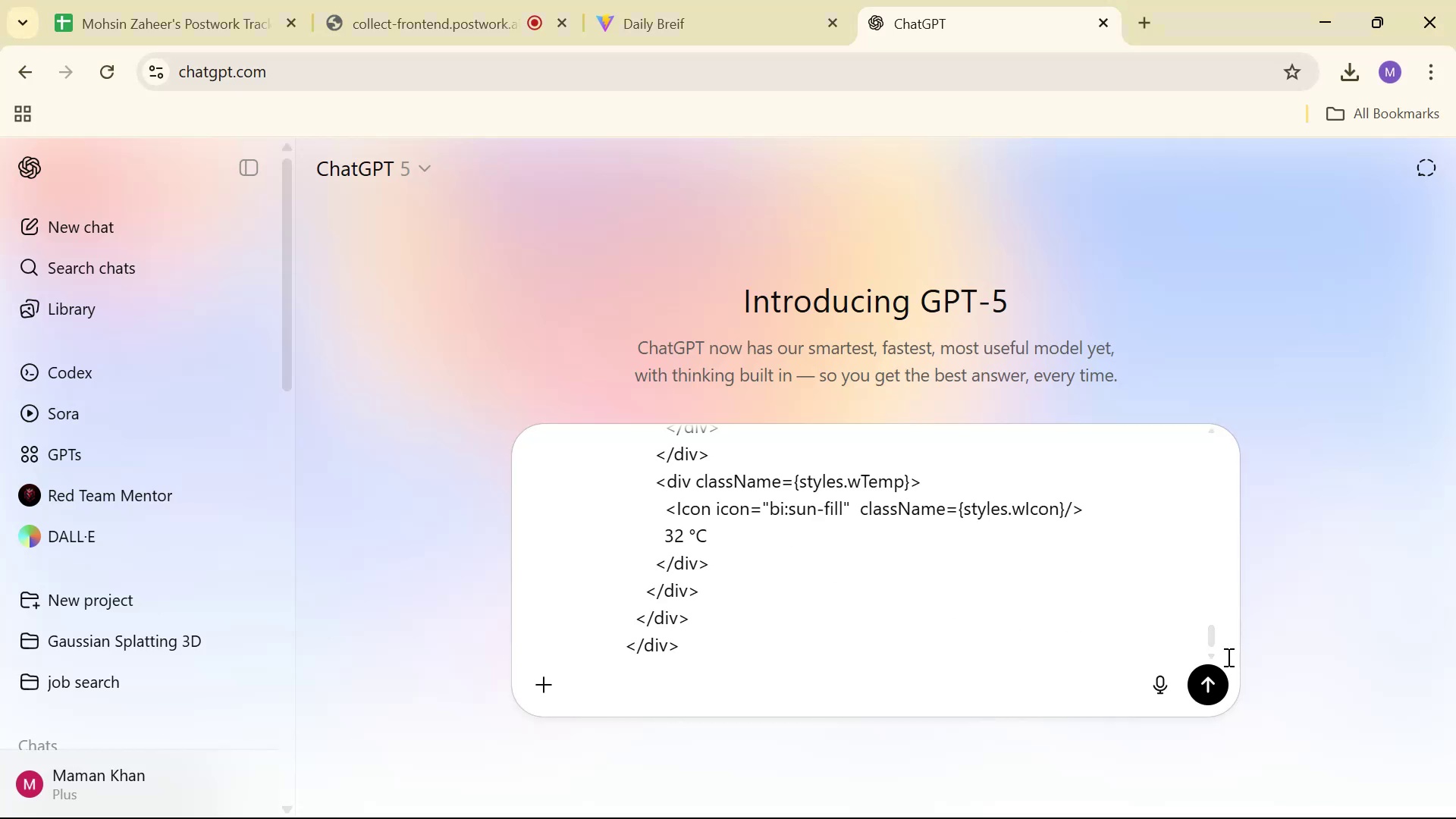 
left_click([1207, 680])
 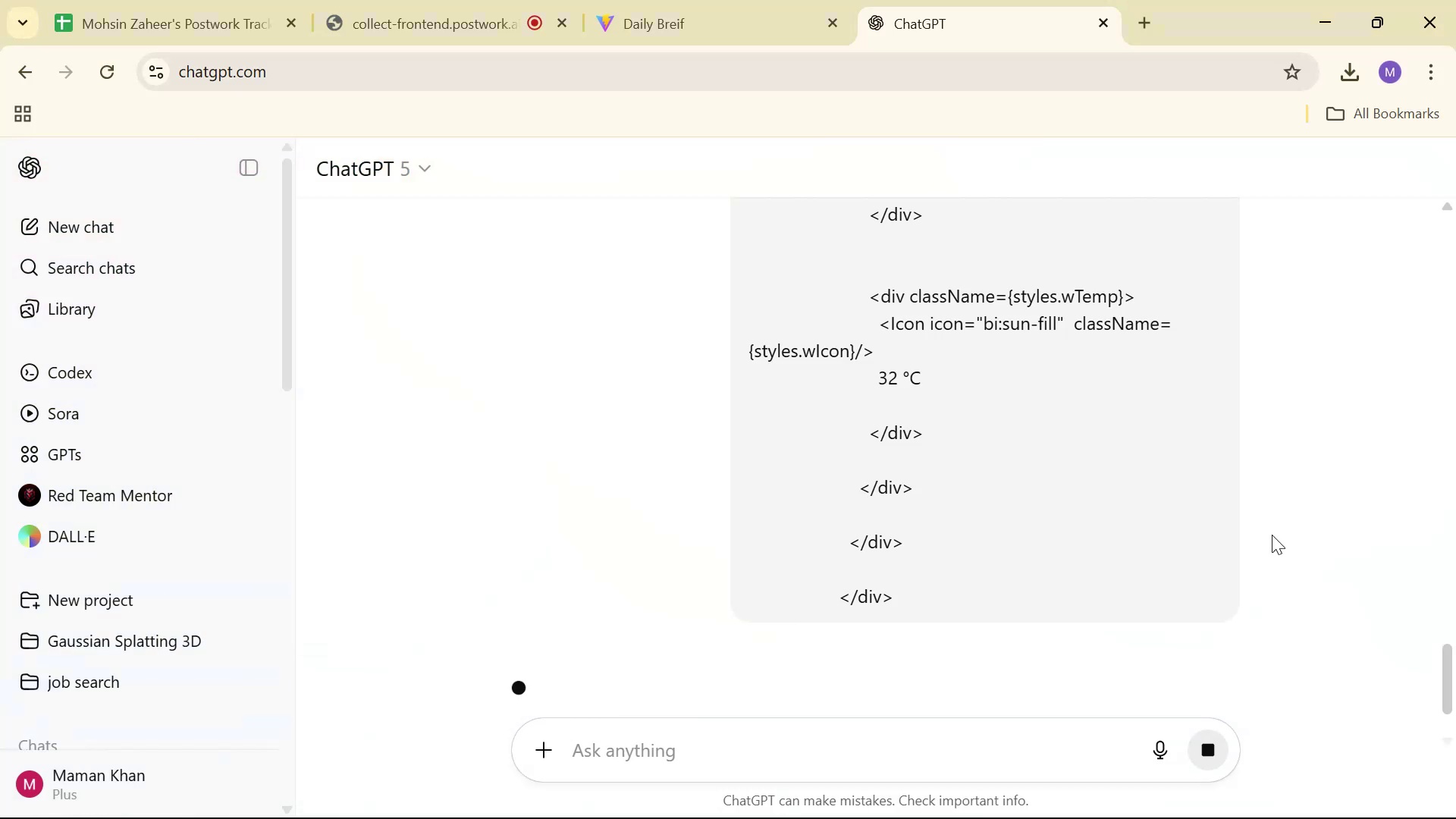 
scroll: coordinate [1295, 406], scroll_direction: down, amount: 21.0
 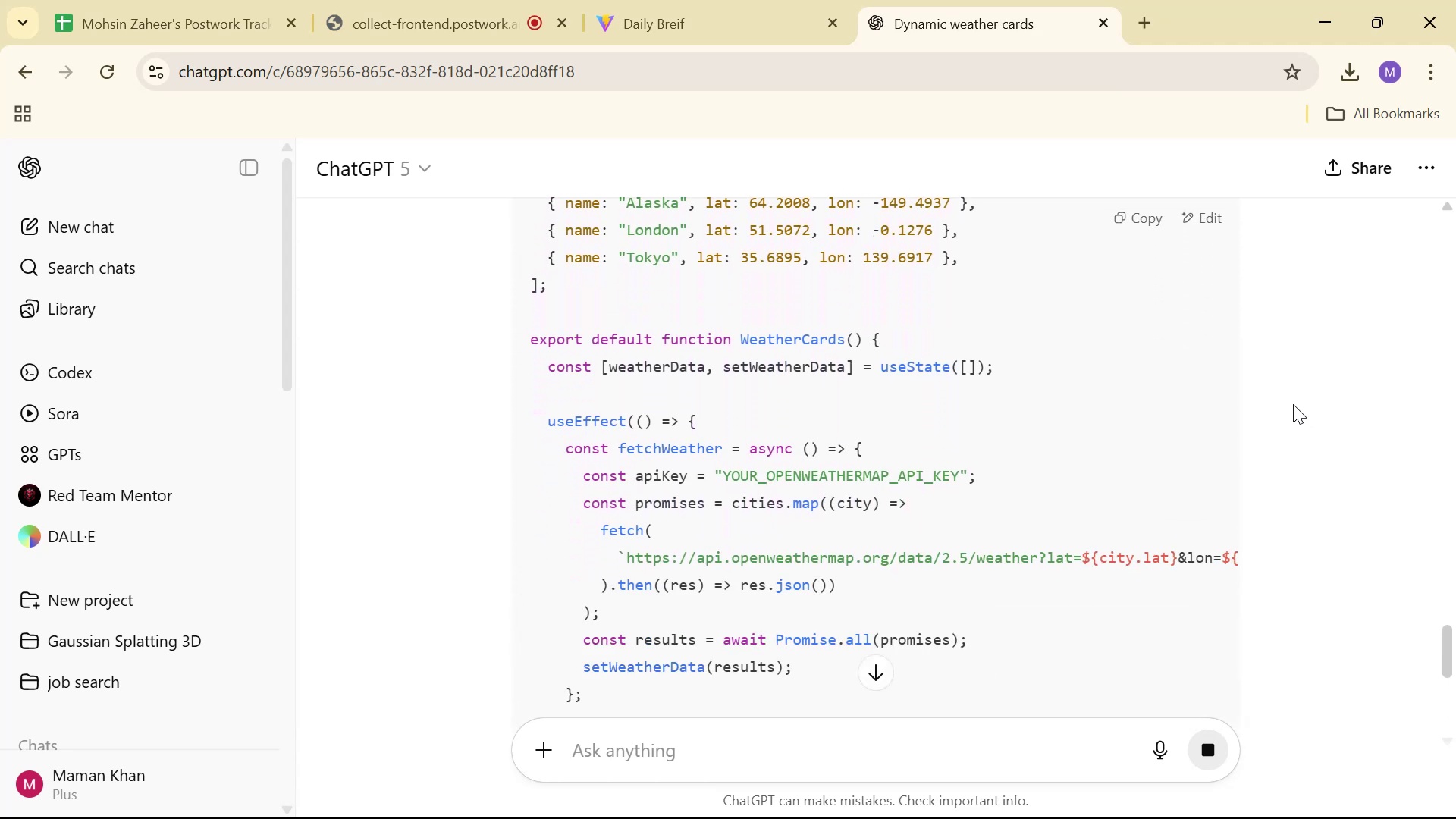 
scroll: coordinate [1241, 498], scroll_direction: down, amount: 28.0
 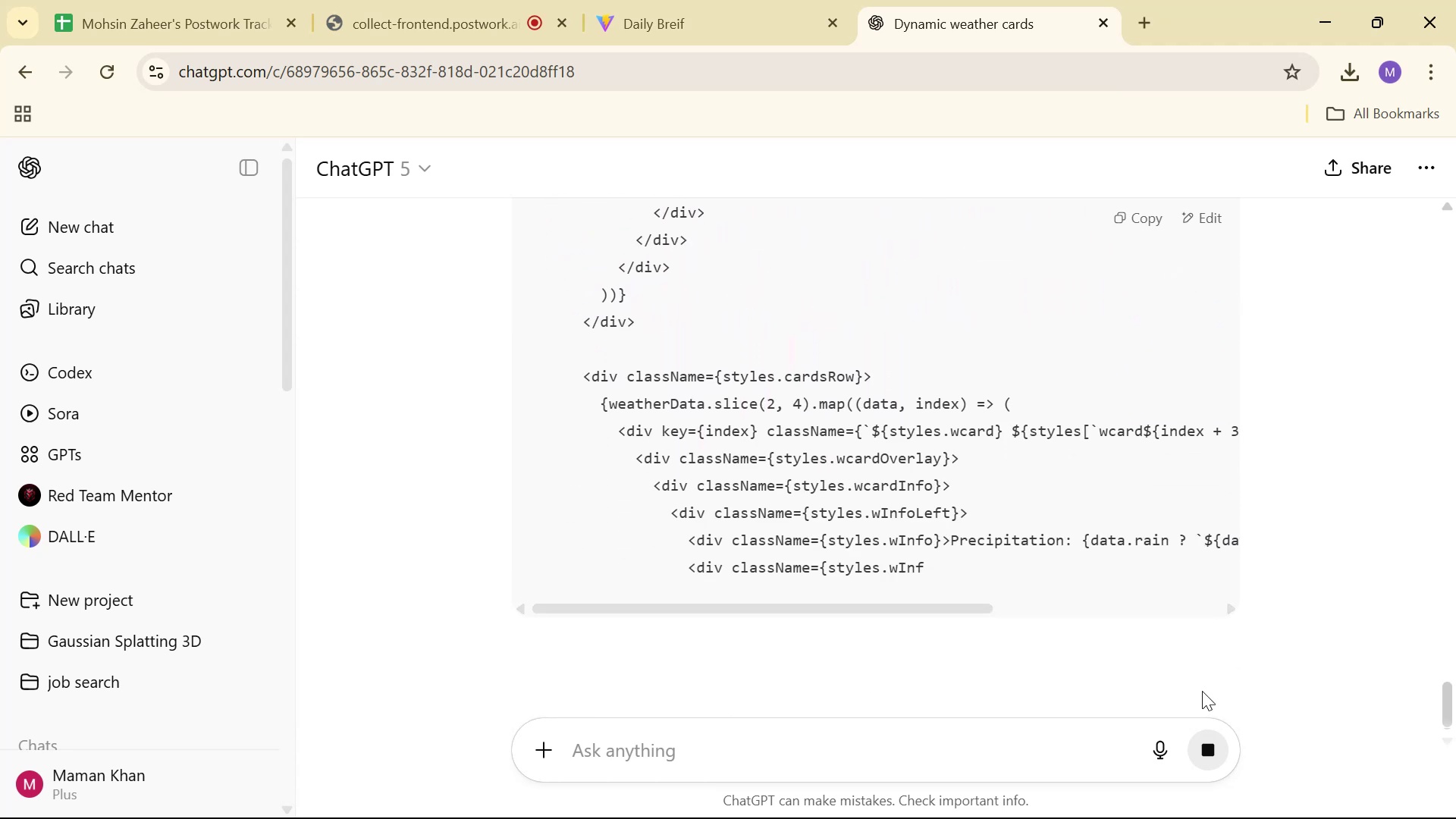 
left_click([1203, 762])
 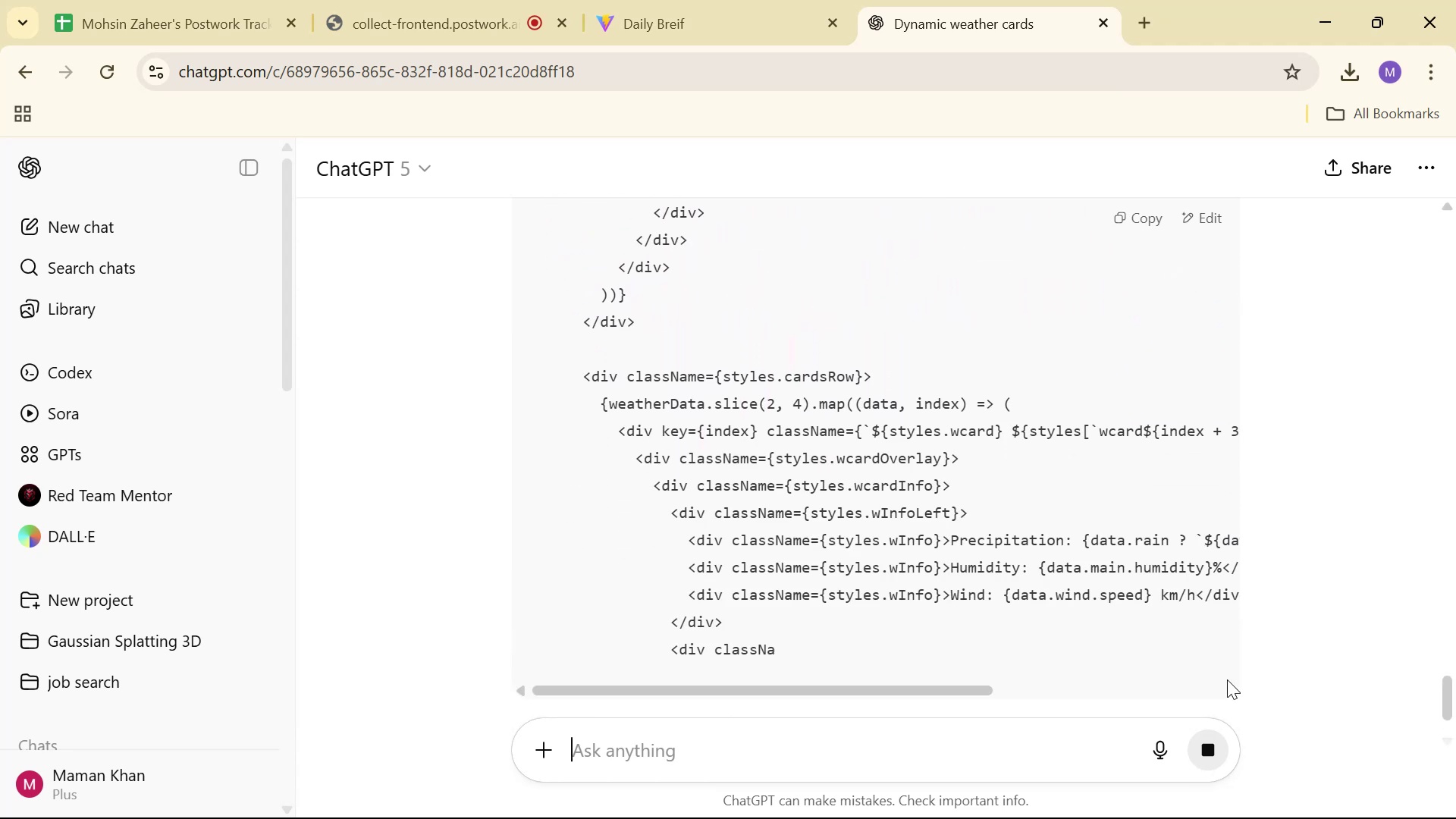 
scroll: coordinate [1135, 667], scroll_direction: up, amount: 19.0
 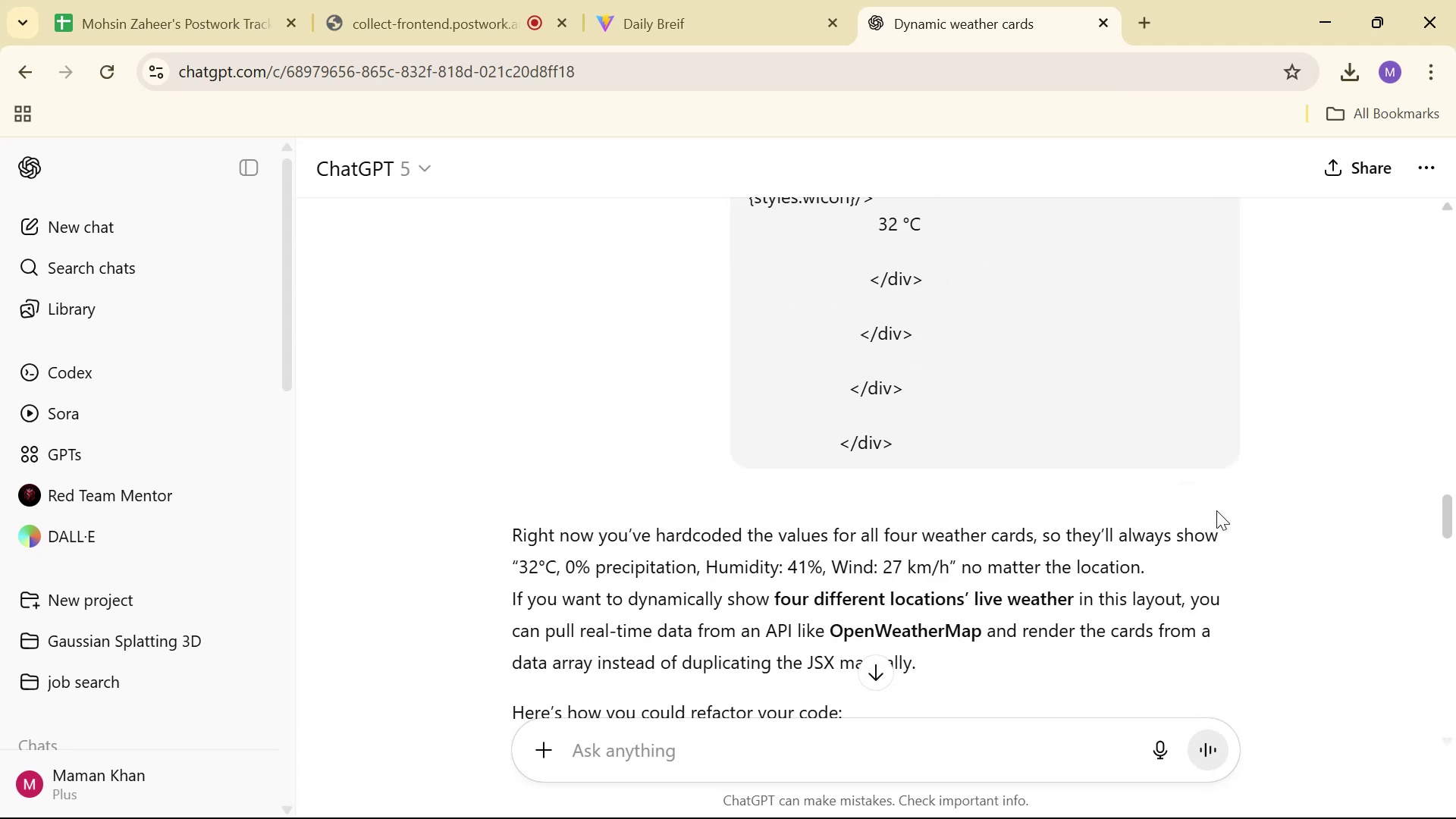 
left_click([1223, 487])
 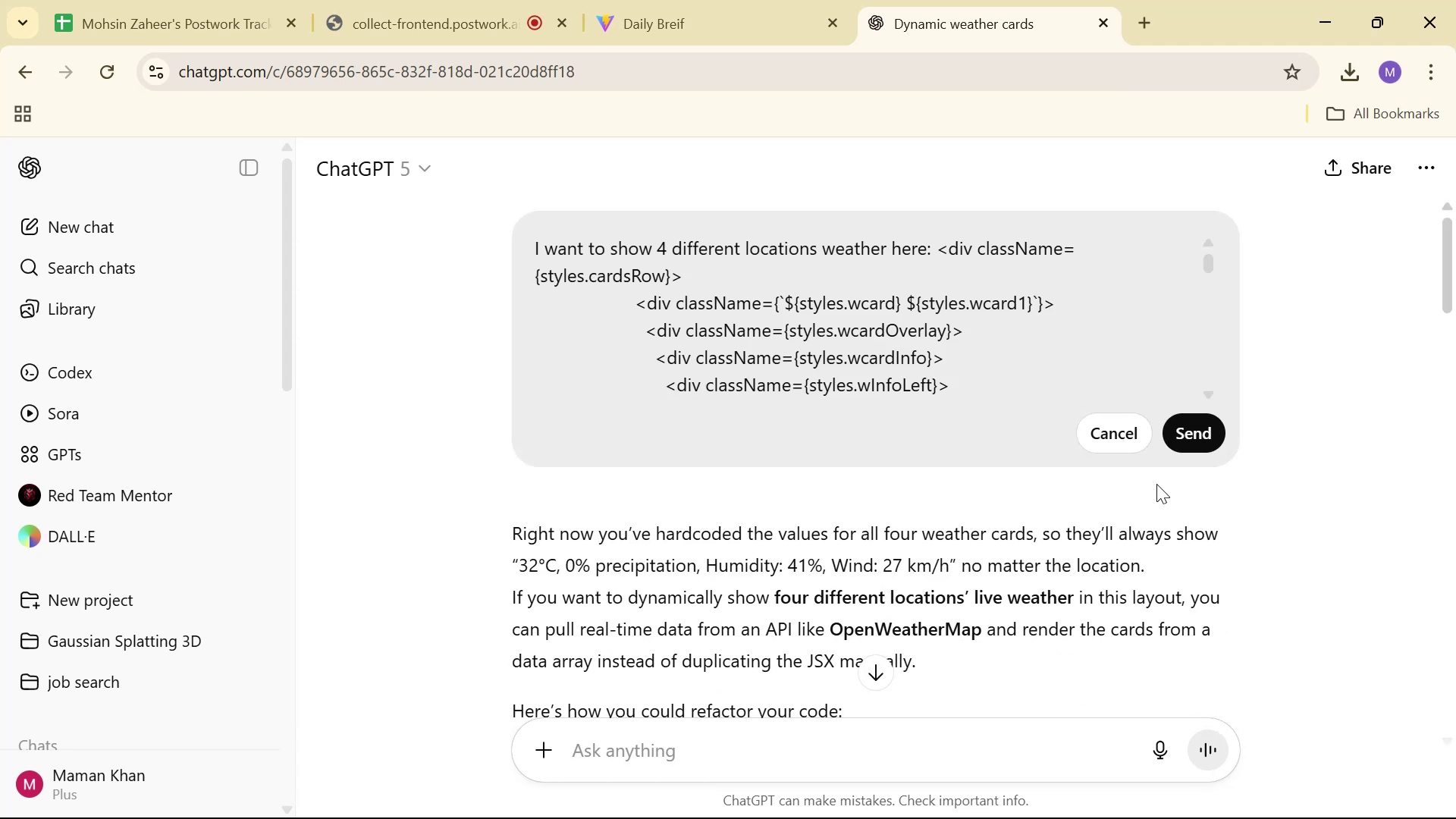 
scroll: coordinate [667, 275], scroll_direction: up, amount: 7.0
 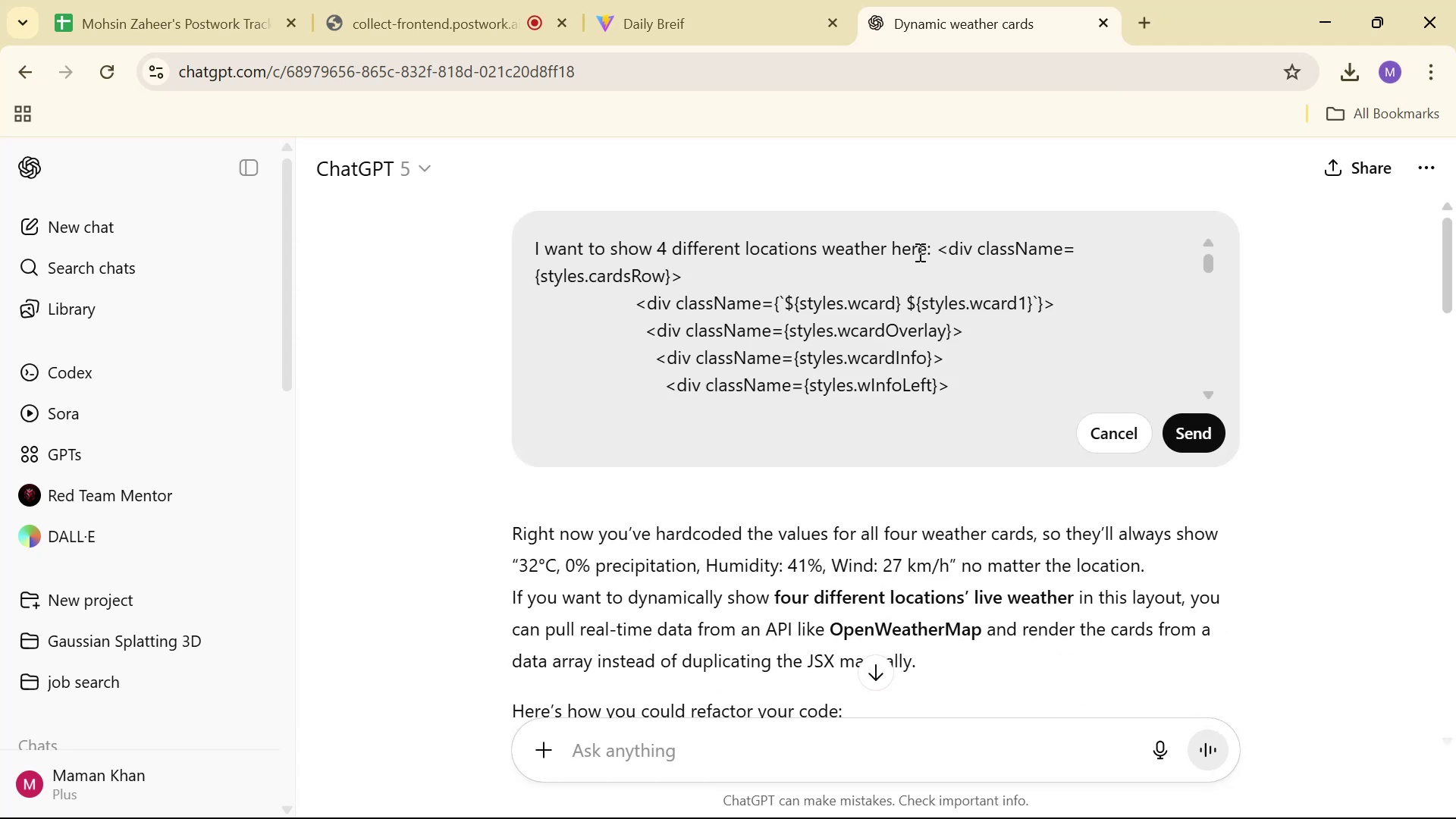 
left_click([923, 251])
 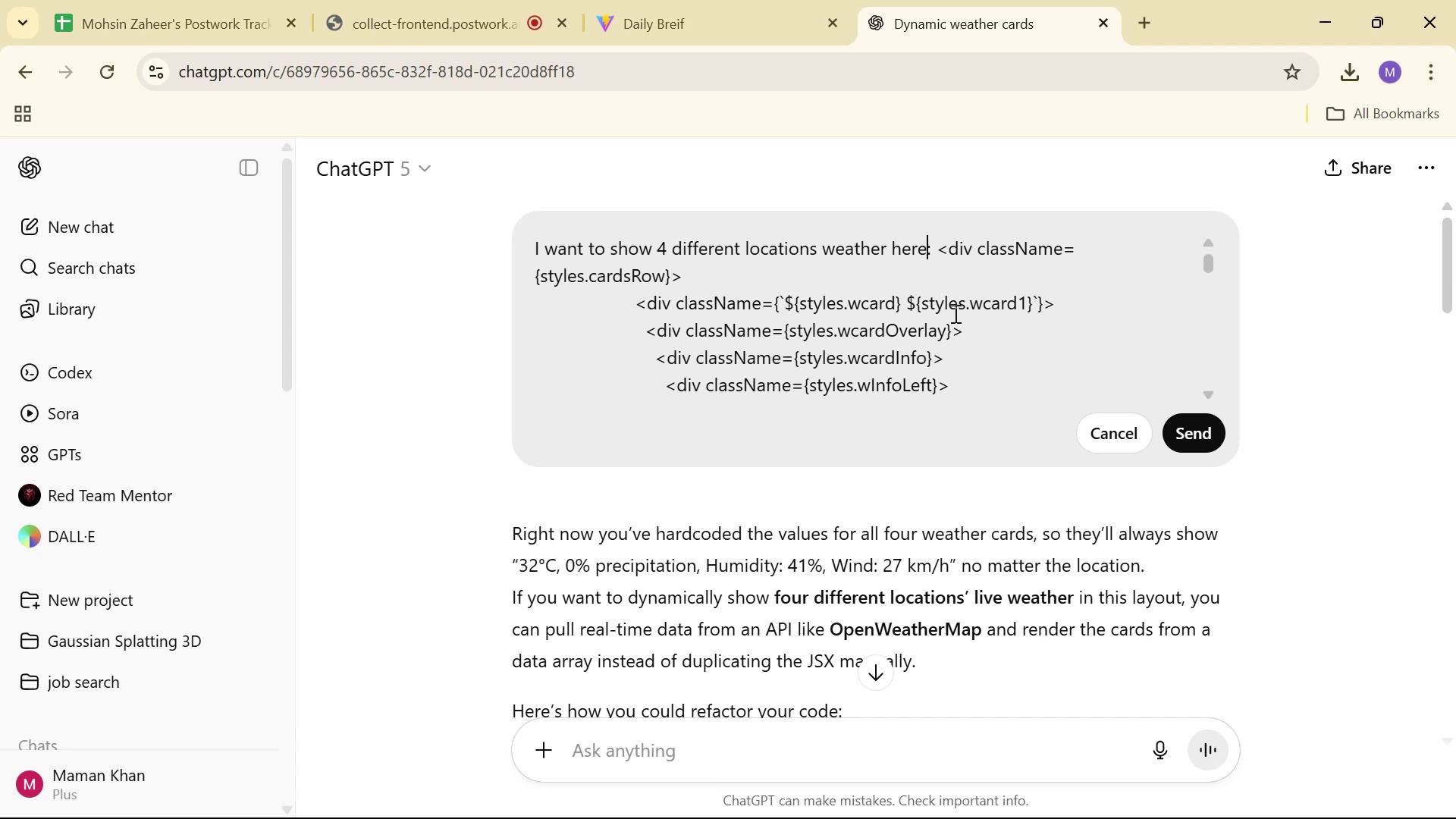 
type( by using open-meto)
key(Backspace)
type(eo PA)
key(Backspace)
key(Backspace)
type(API)
 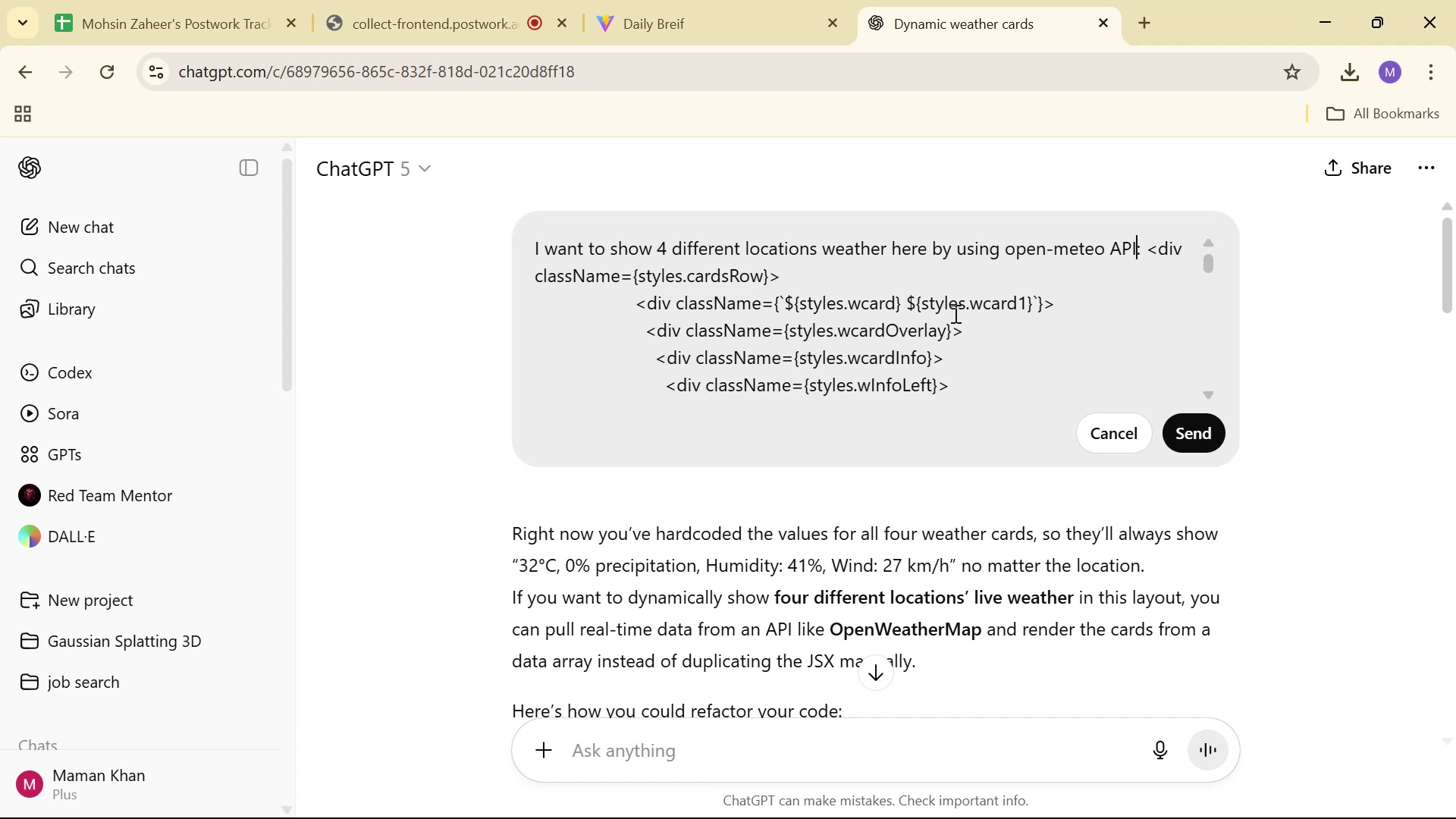 
left_click([1196, 438])
 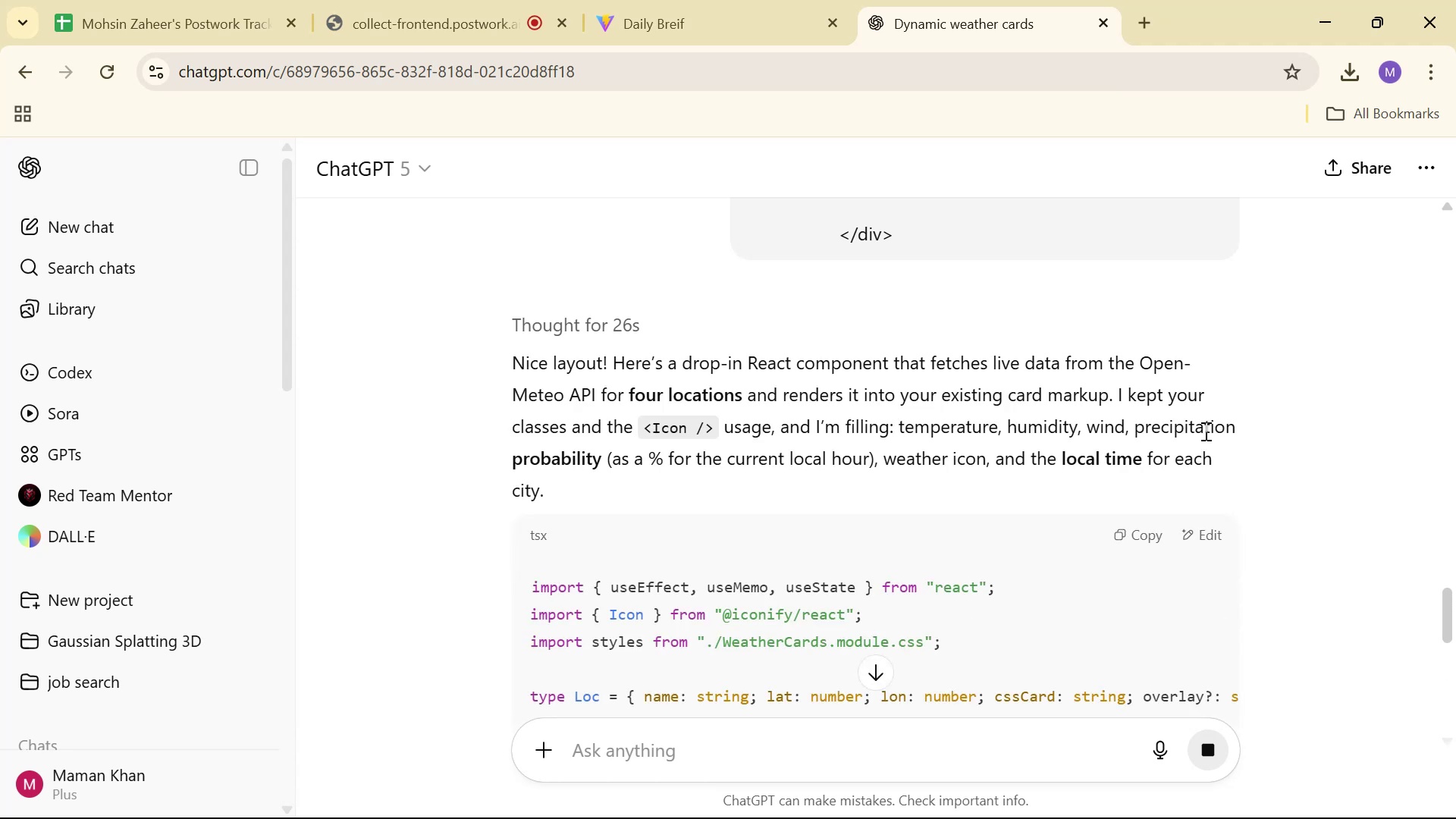 
wait(42.93)
 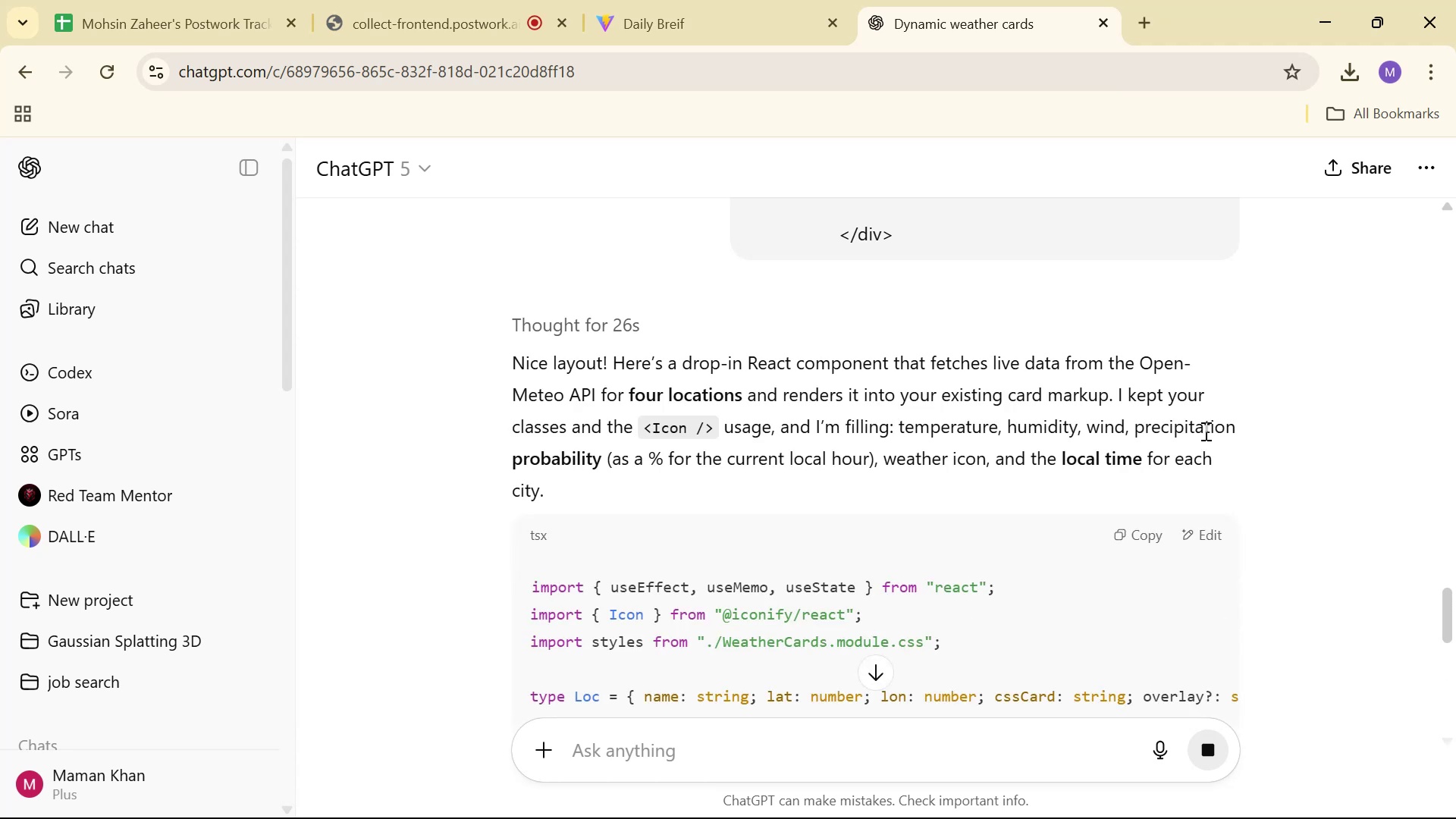 
scroll: coordinate [1128, 385], scroll_direction: down, amount: 2.0
 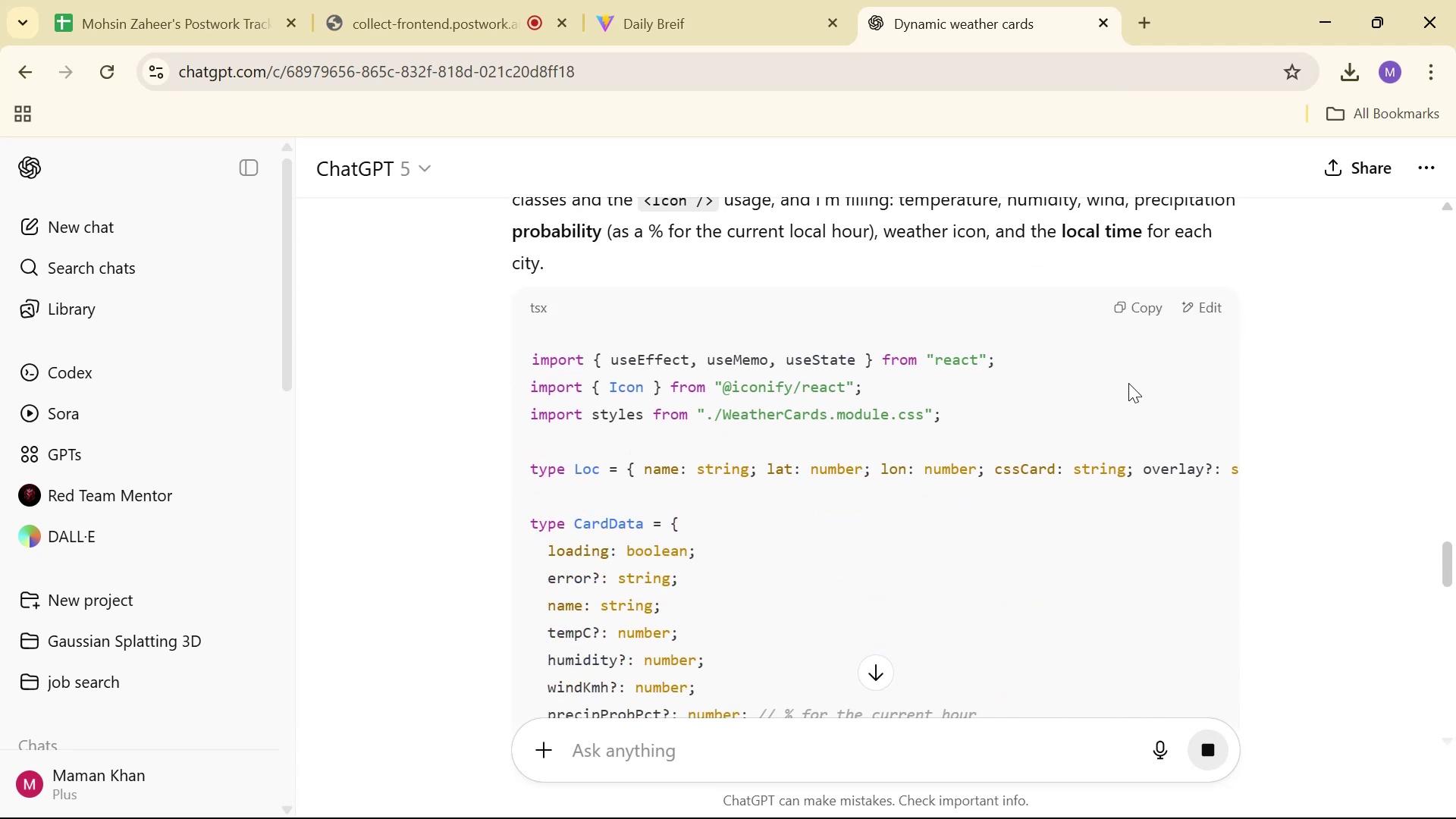 
scroll: coordinate [1122, 378], scroll_direction: up, amount: 1.0
 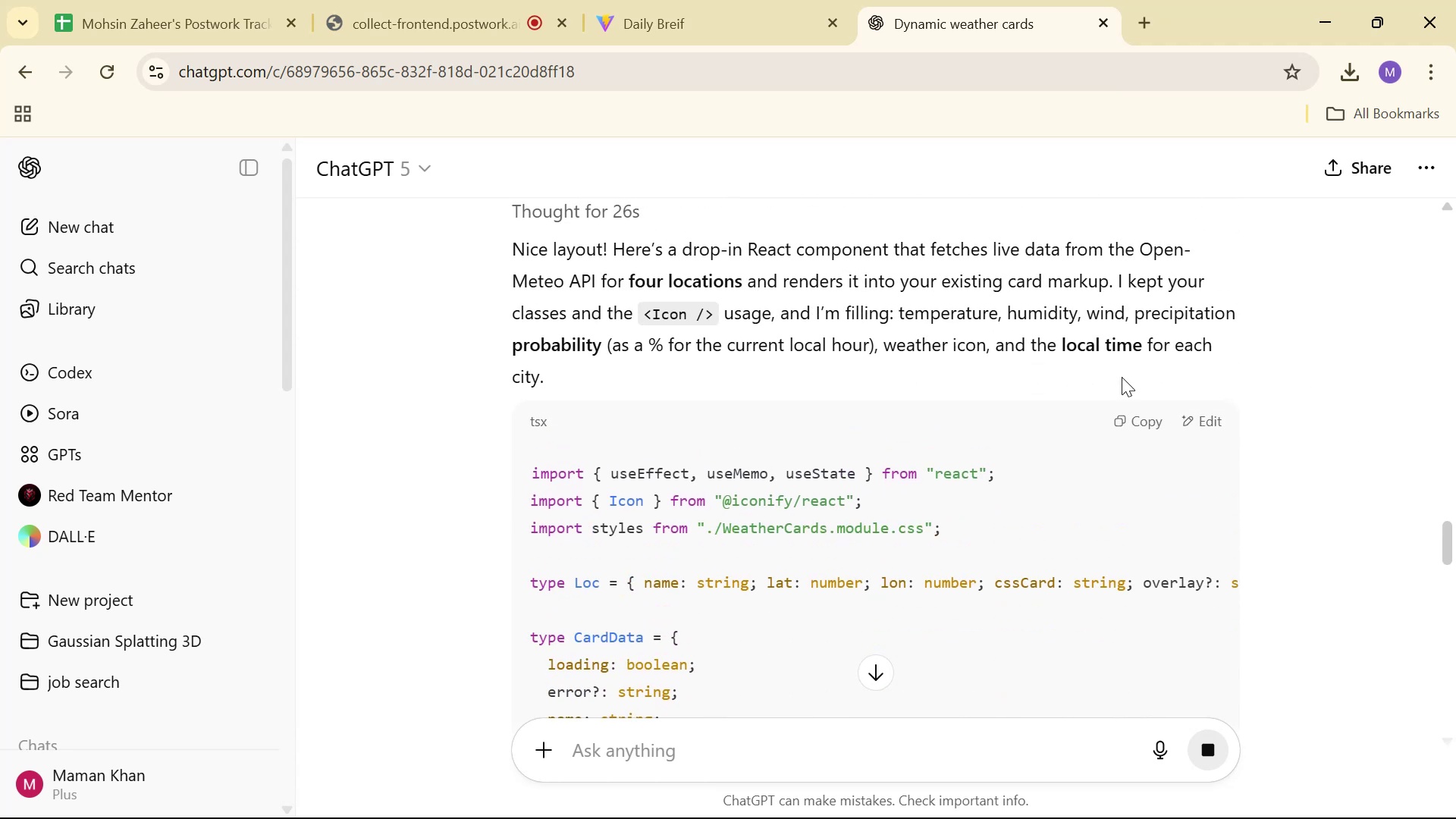 
scroll: coordinate [878, 450], scroll_direction: down, amount: 26.0
 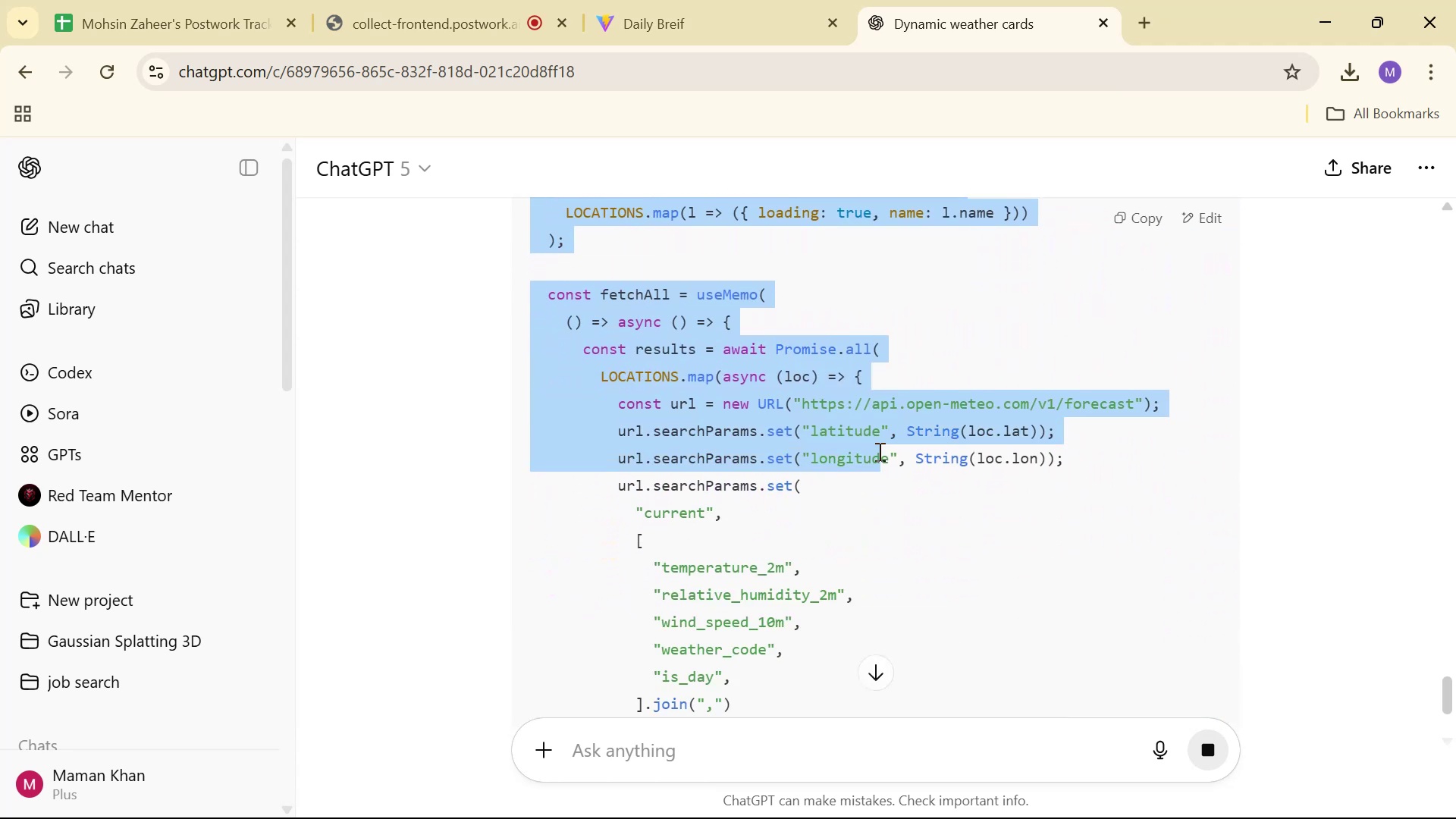 
left_click([1078, 524])
 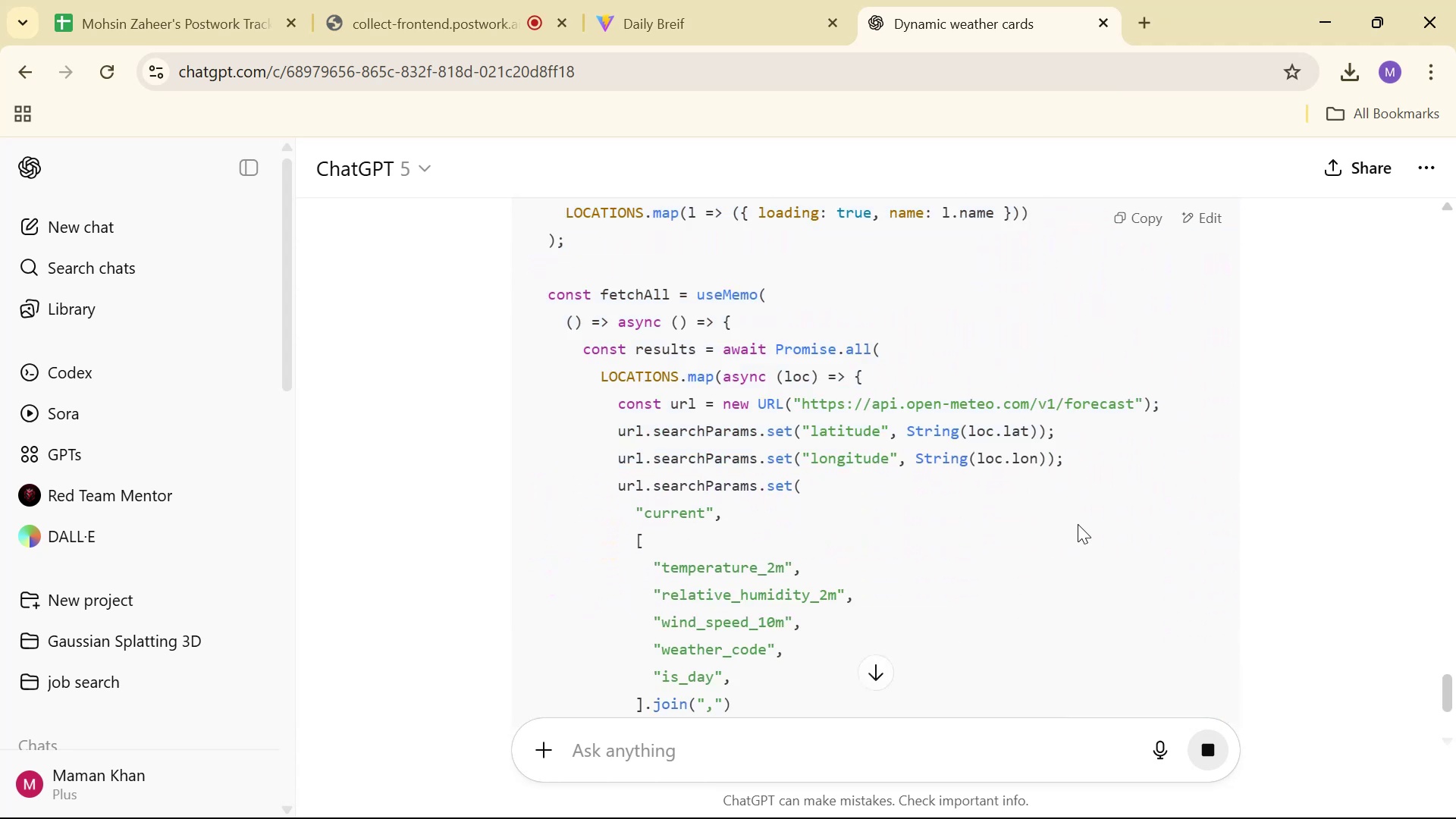 
scroll: coordinate [1117, 453], scroll_direction: down, amount: 13.0
 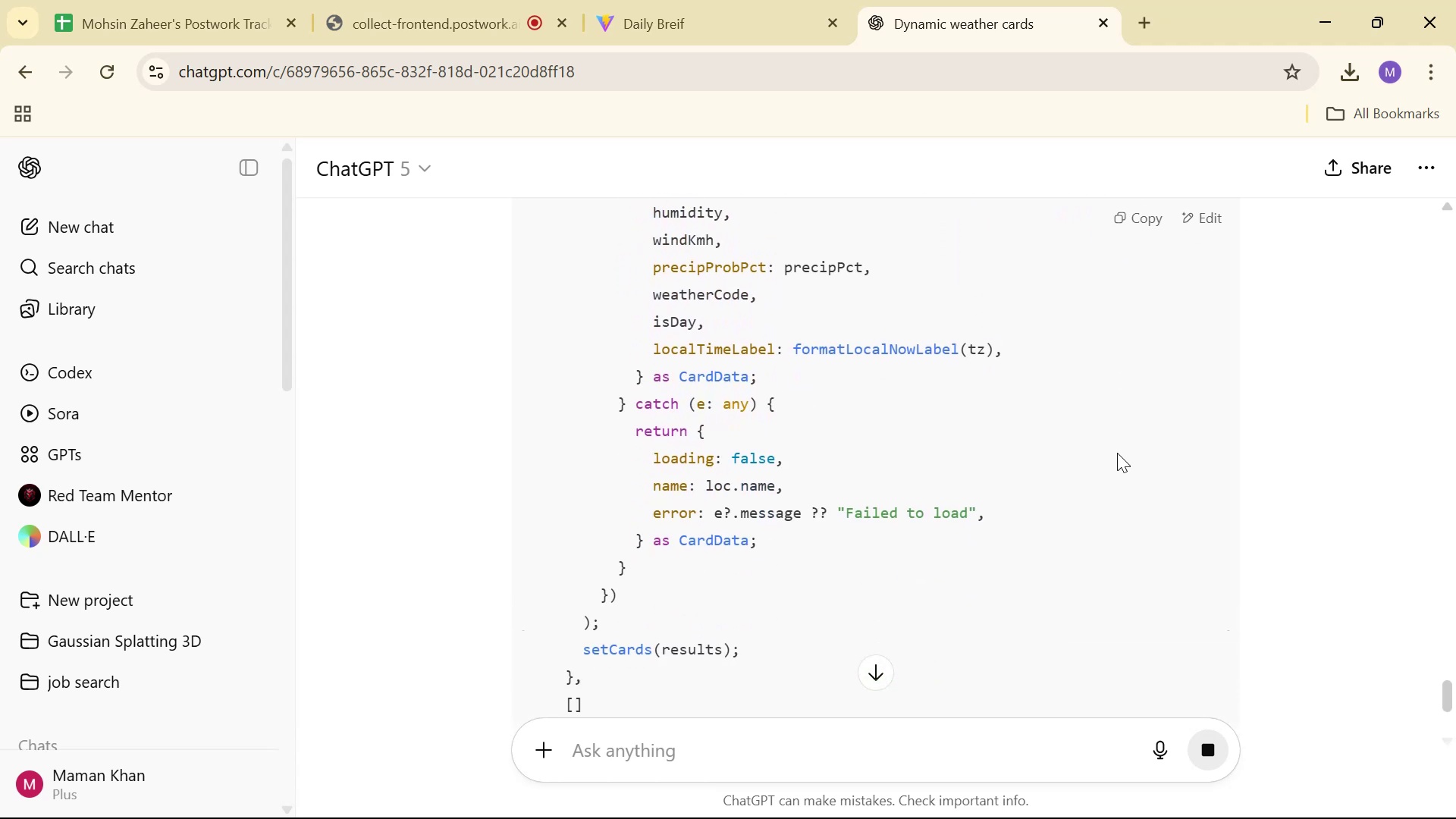 
scroll: coordinate [1102, 439], scroll_direction: down, amount: 10.0
 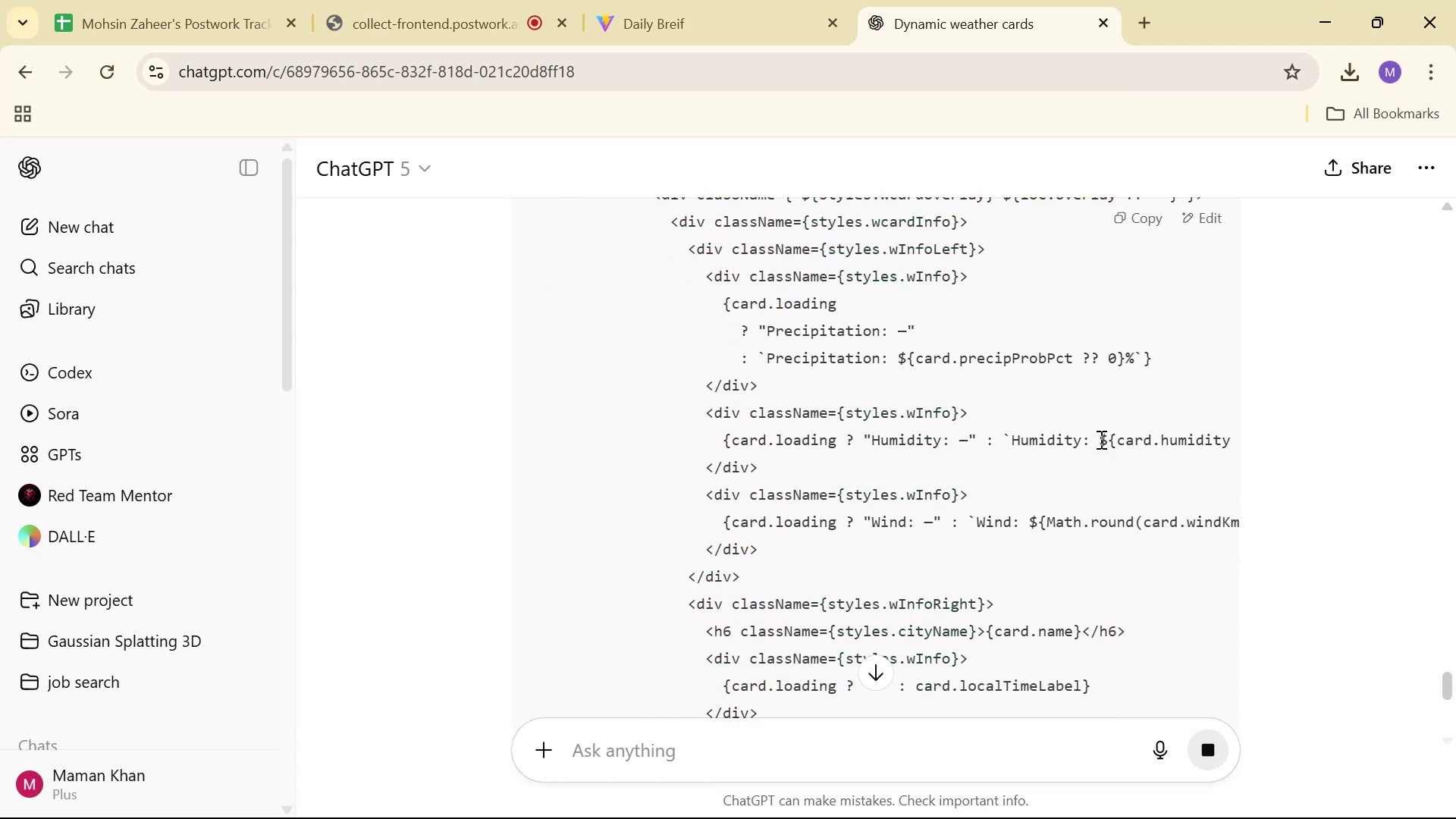 
scroll: coordinate [1100, 439], scroll_direction: down, amount: 4.0
 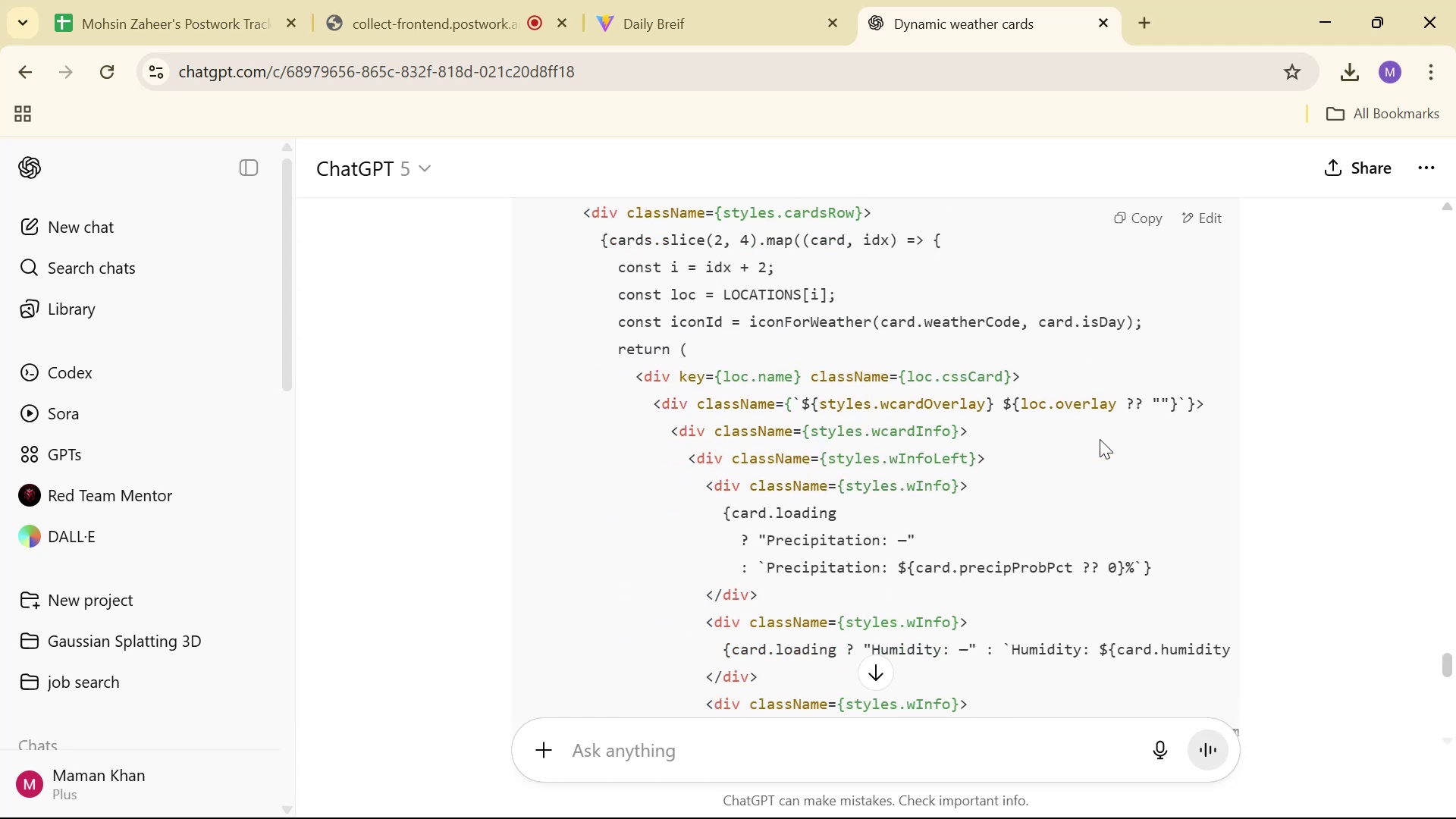 
wait(5.26)
 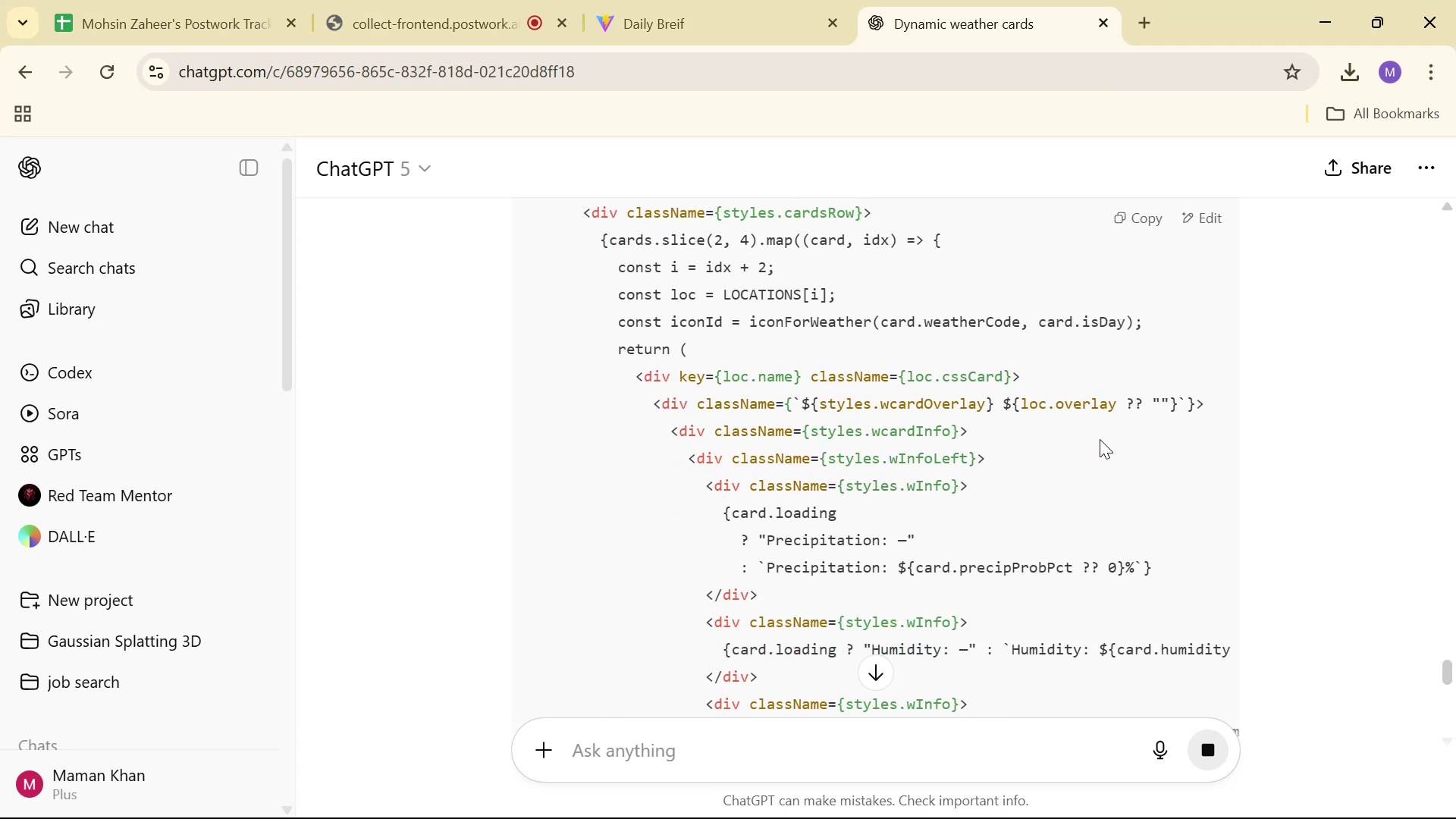 
scroll: coordinate [1098, 443], scroll_direction: down, amount: 11.0
 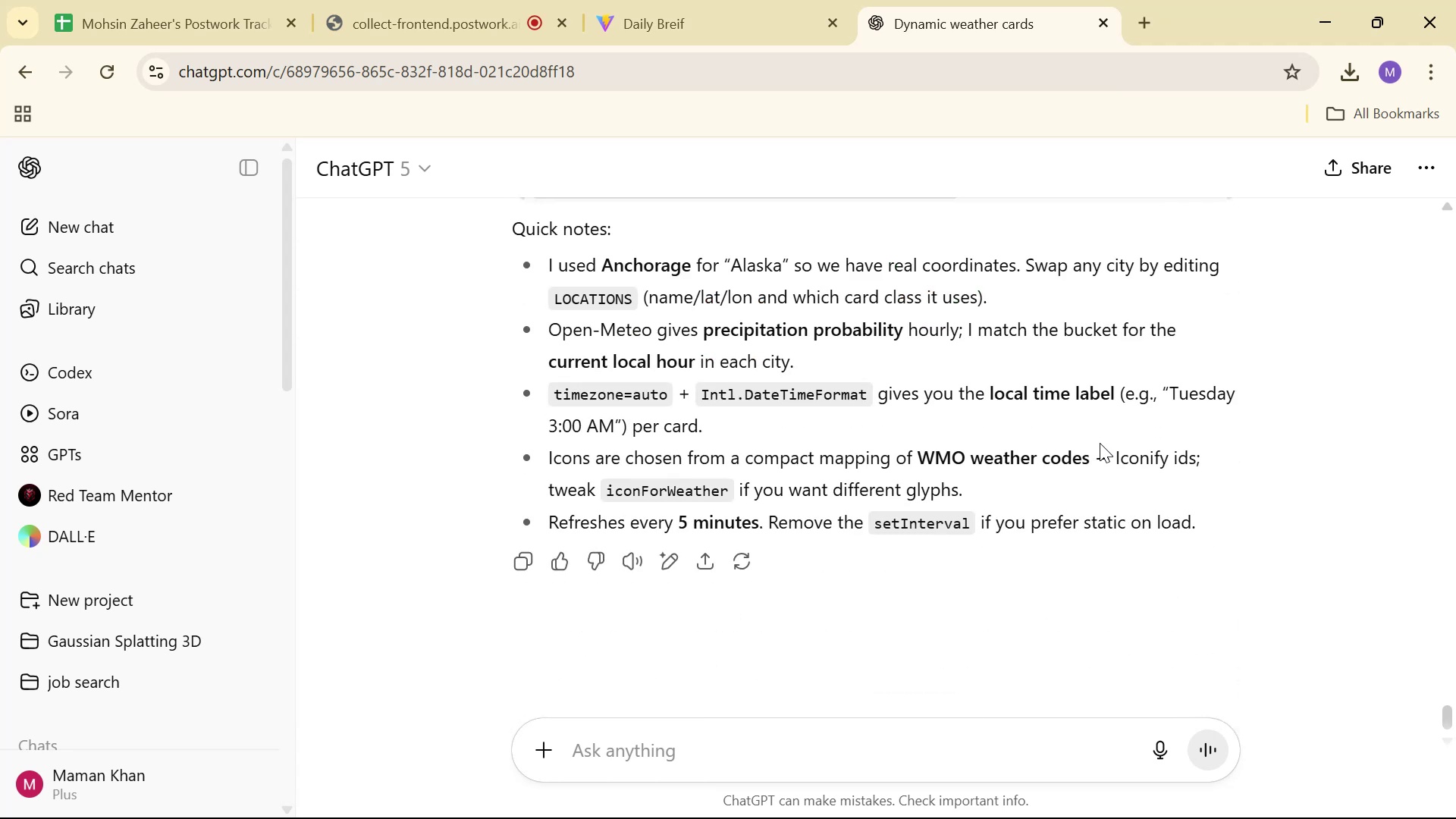 
scroll: coordinate [687, 447], scroll_direction: up, amount: 62.0
 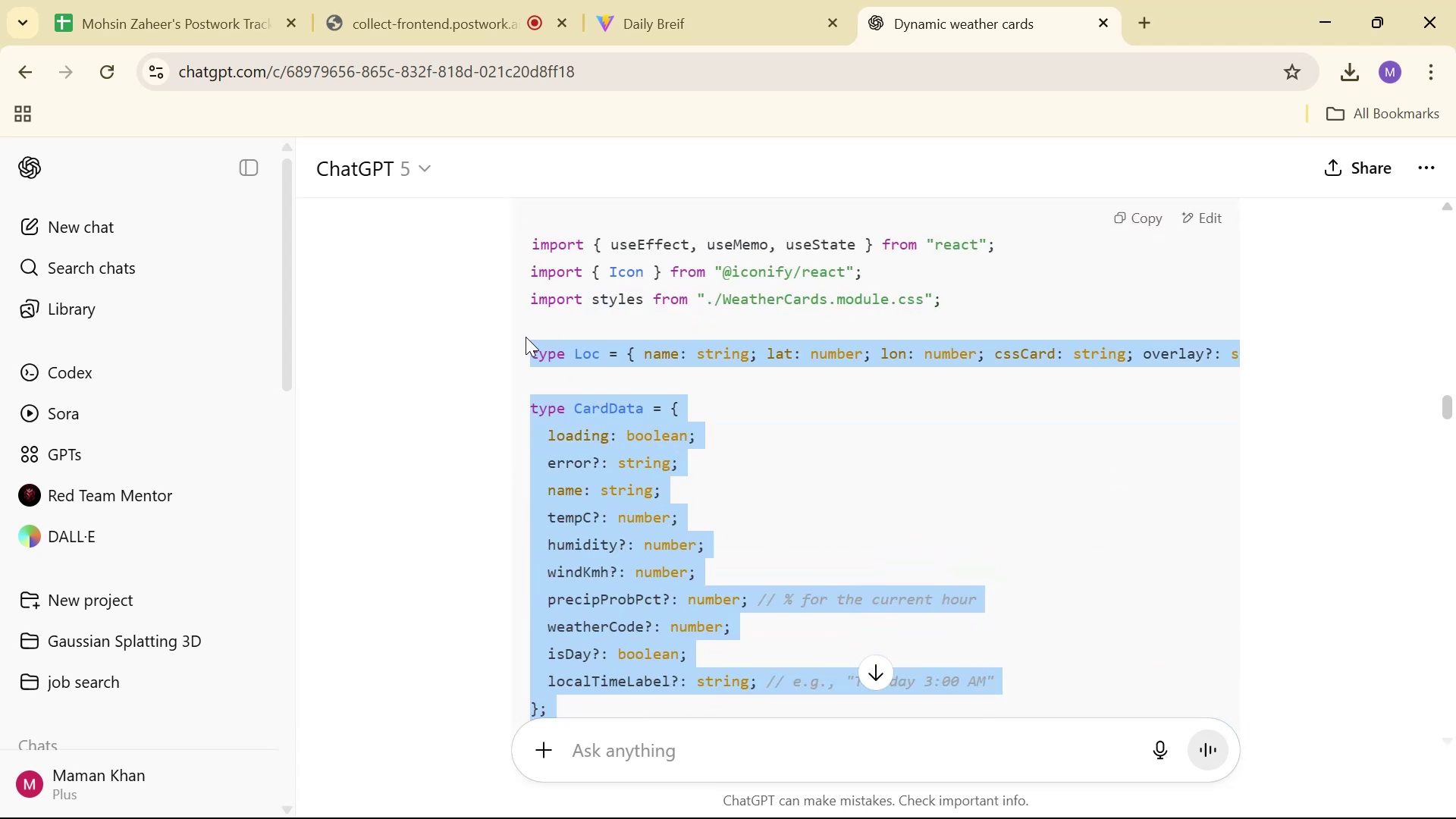 
key(Control+C)
 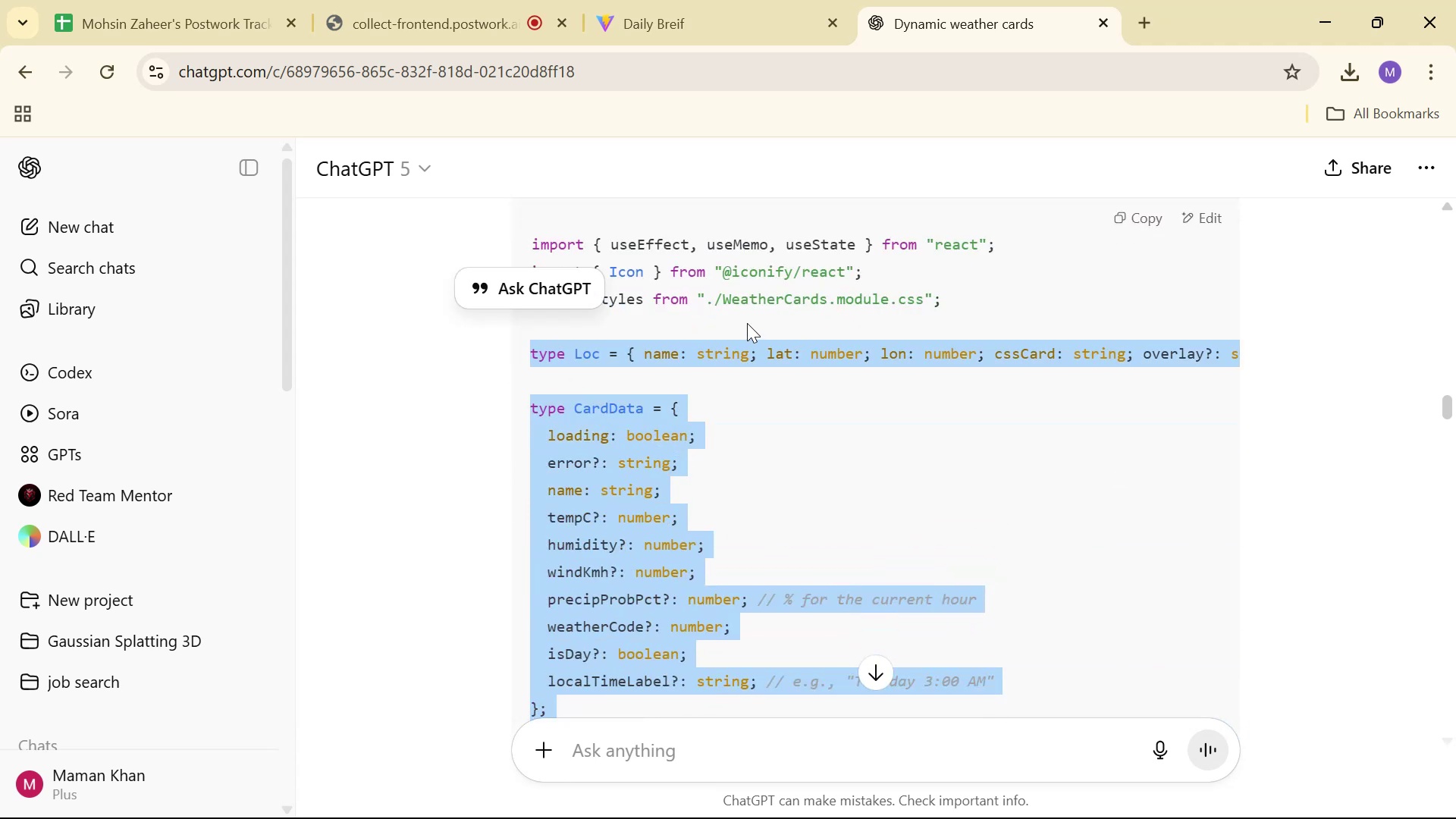 
key(Control+C)
 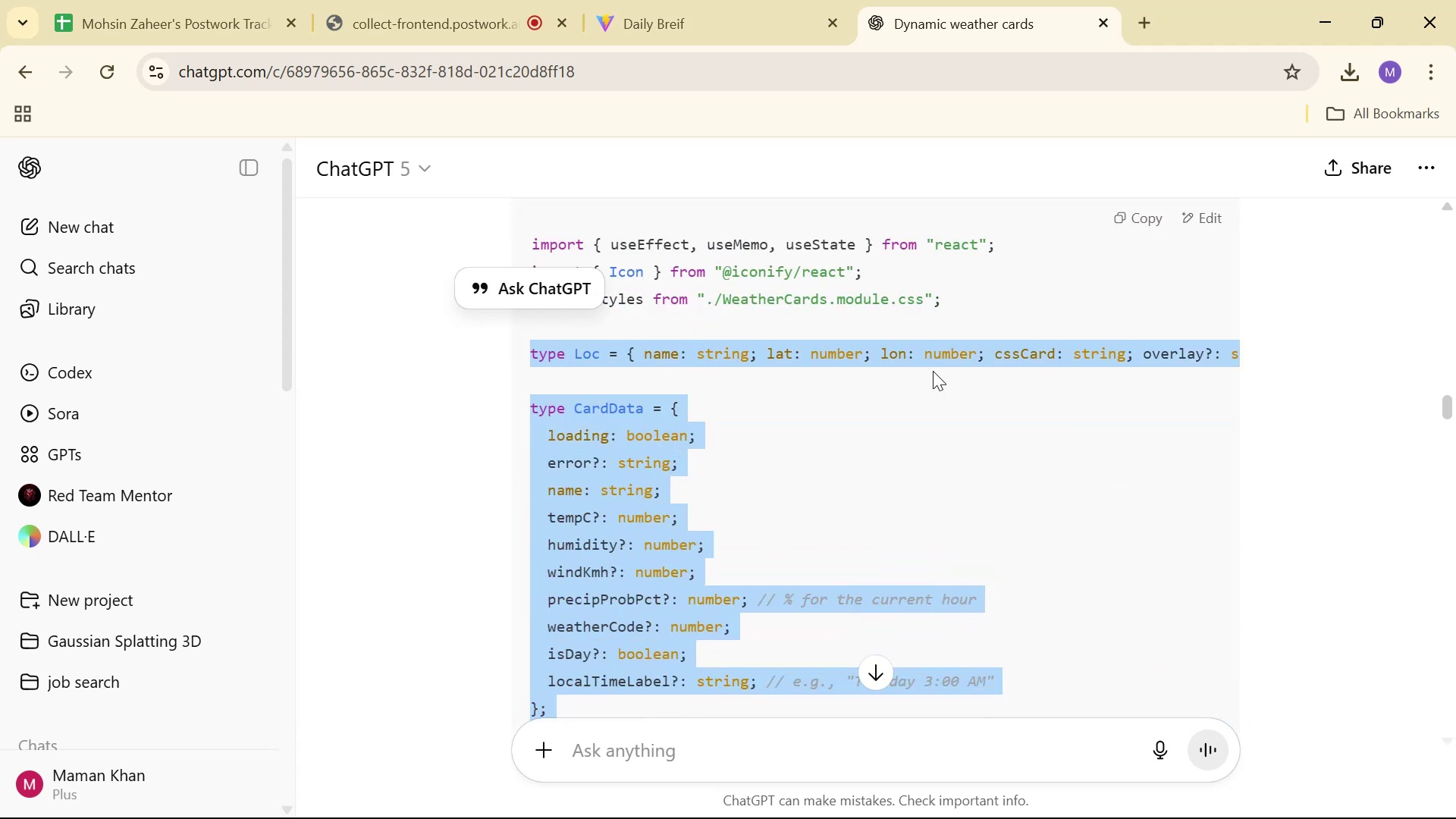 
key(Alt+Tab)
 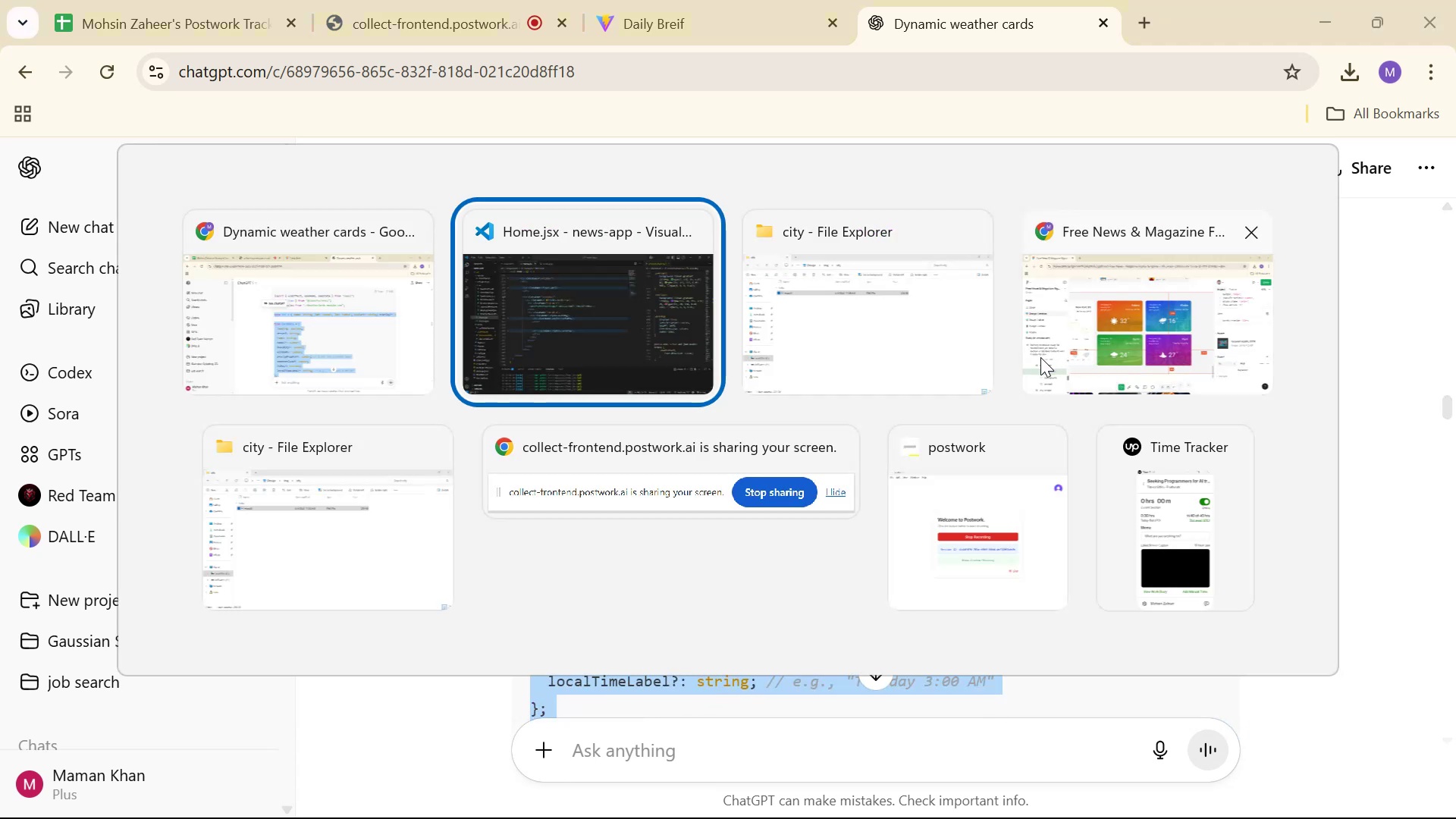 
scroll: coordinate [758, 350], scroll_direction: up, amount: 20.0
 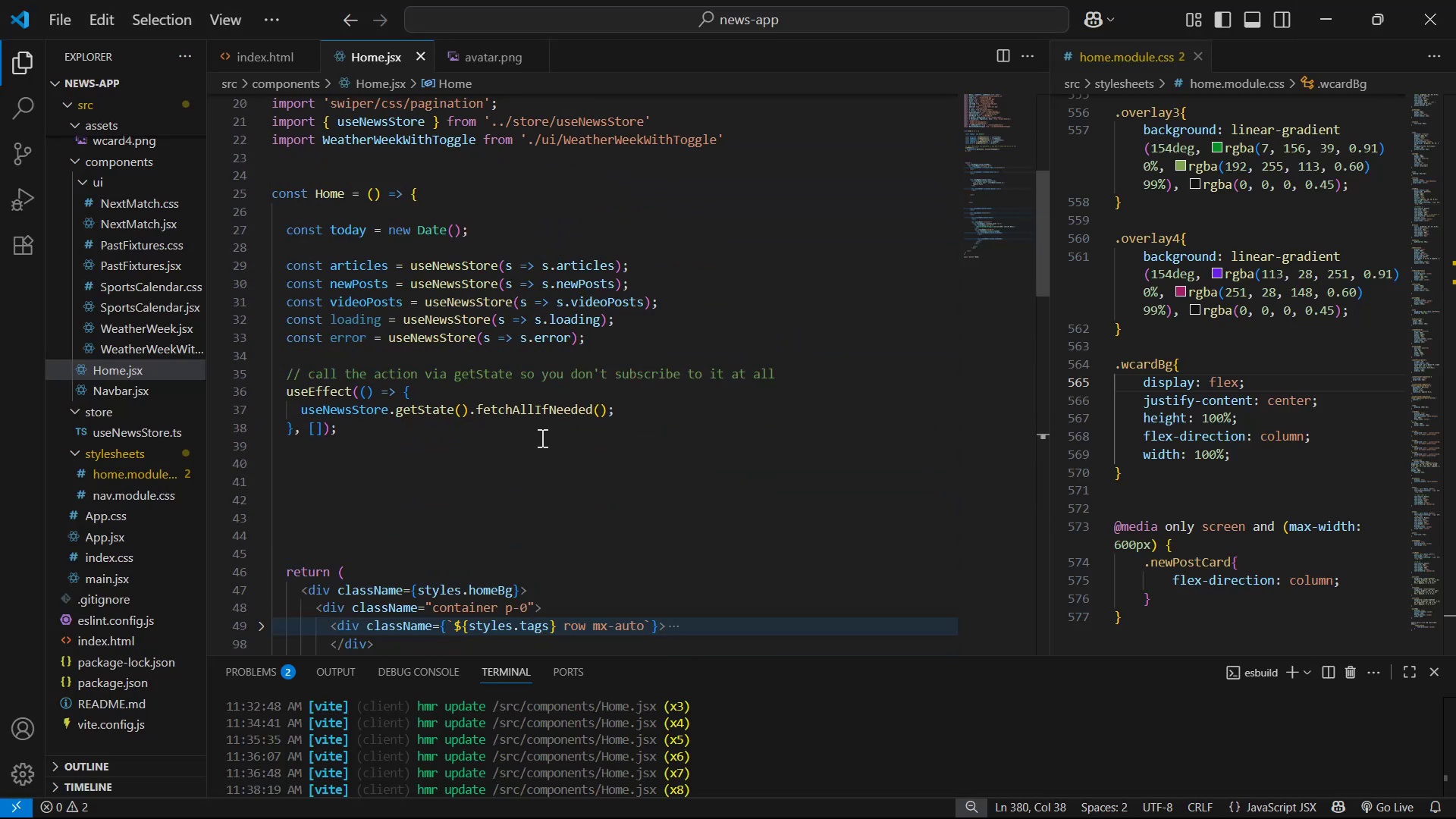 
left_click([542, 437])
 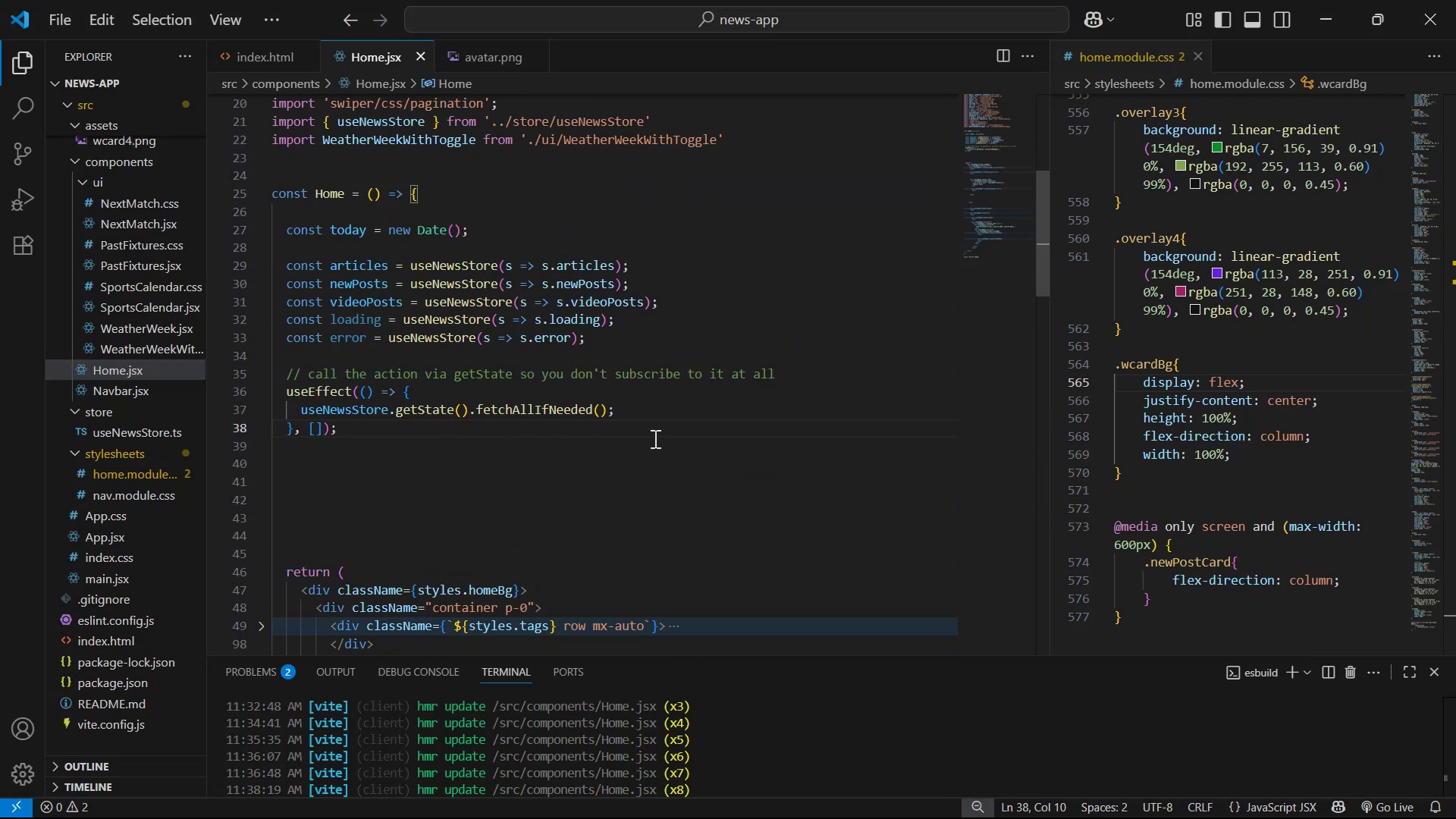 
key(Enter)
 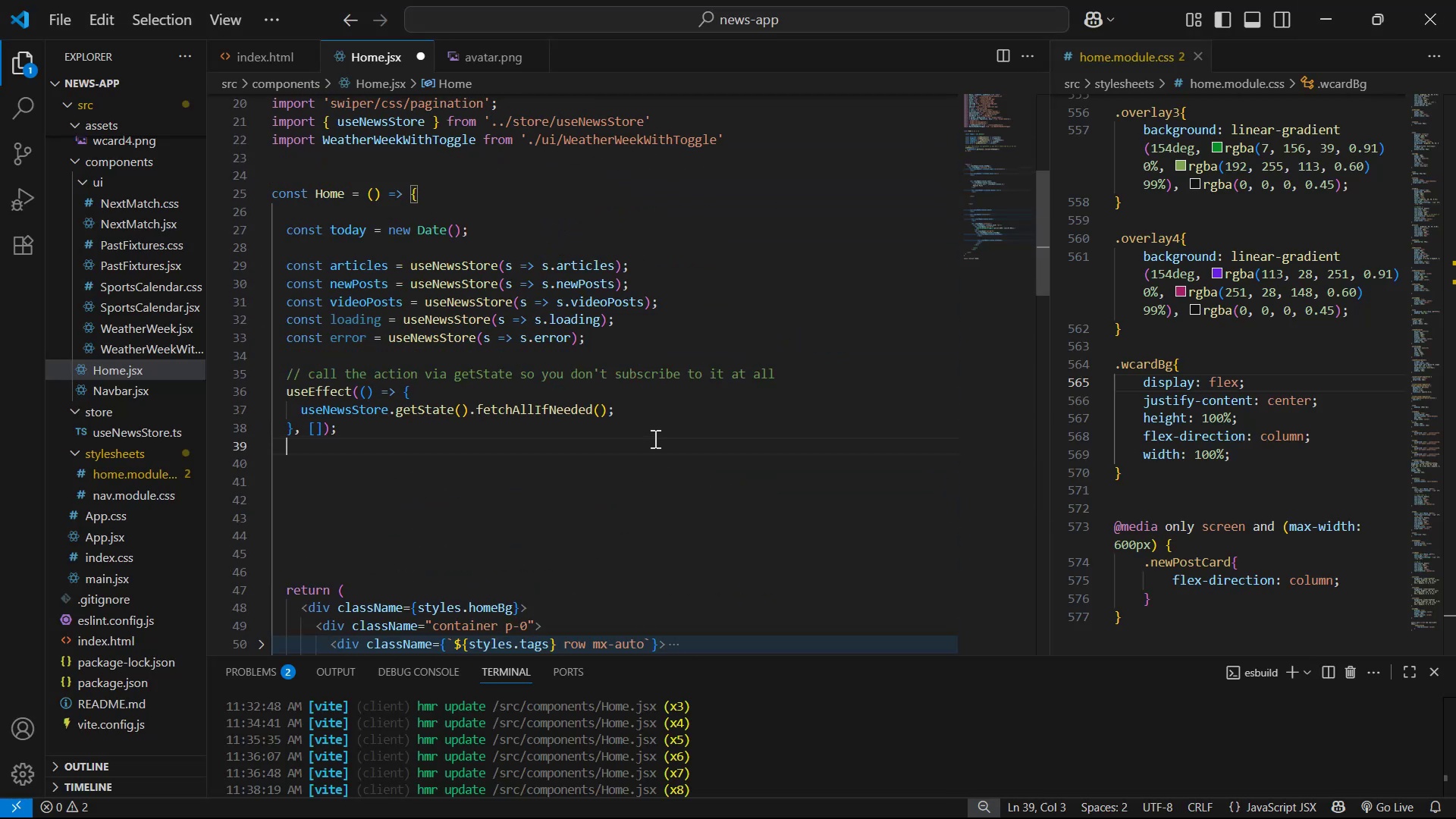 
key(Enter)
 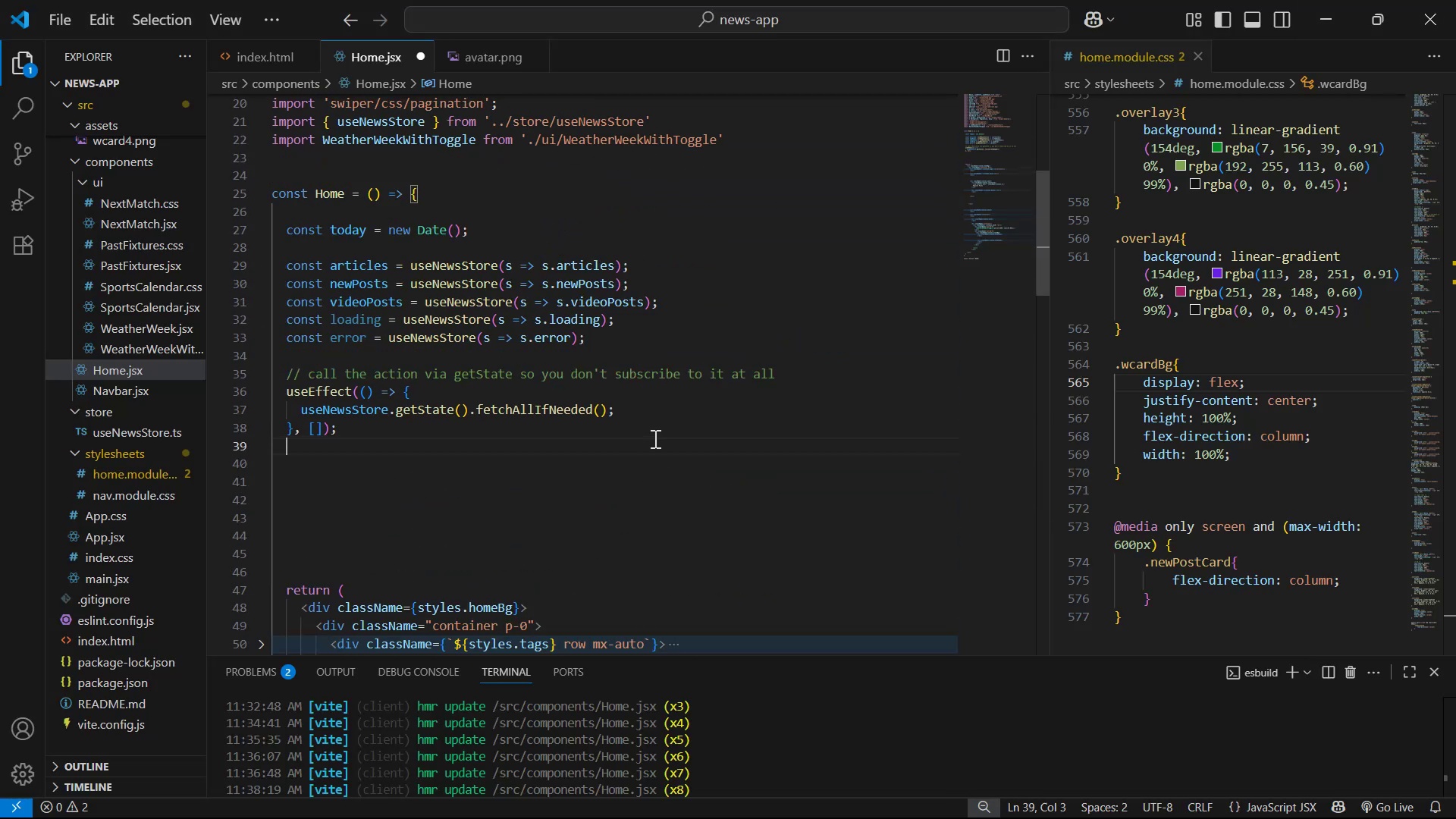 
key(Enter)
 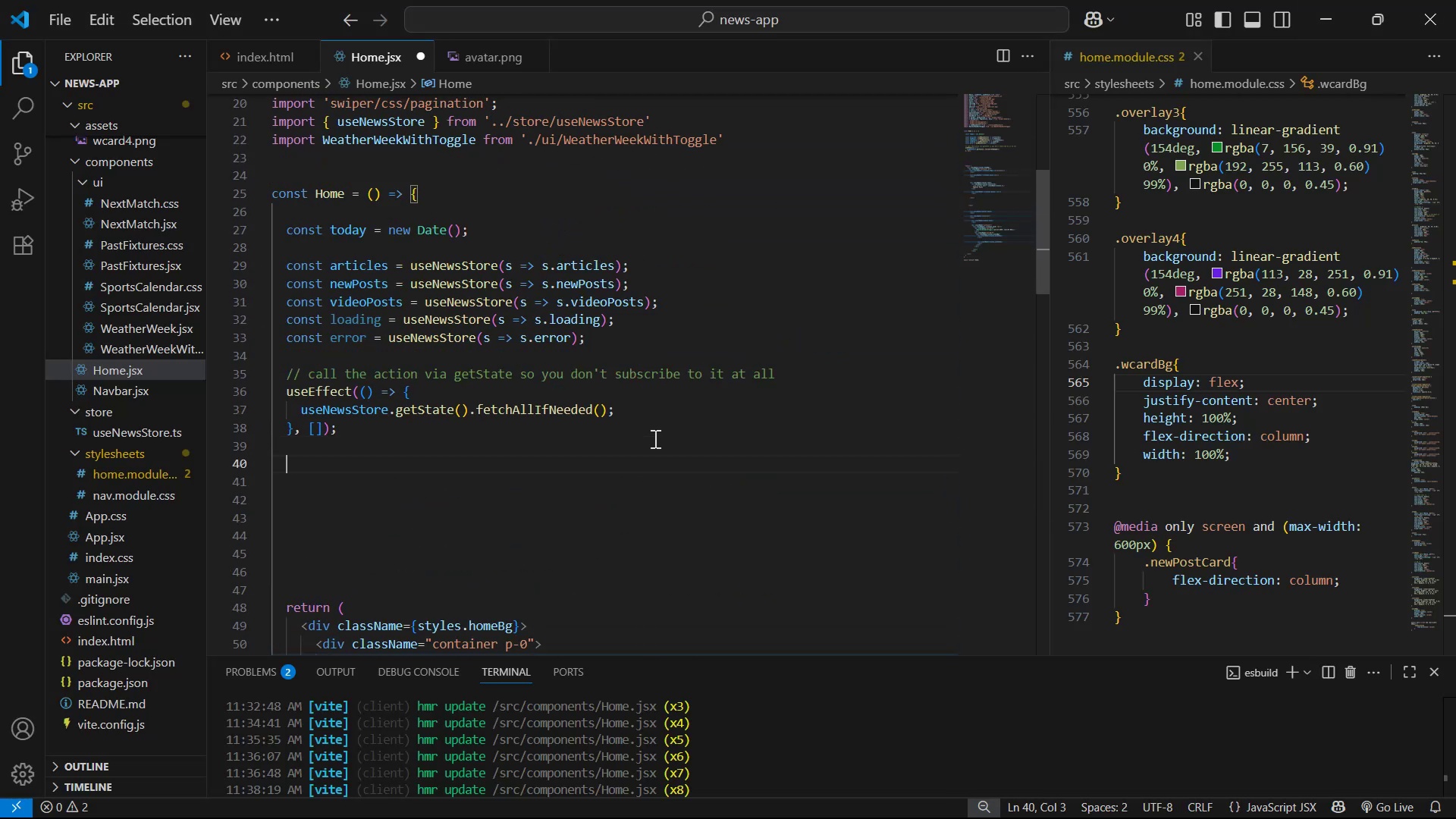 
key(Control+V)
 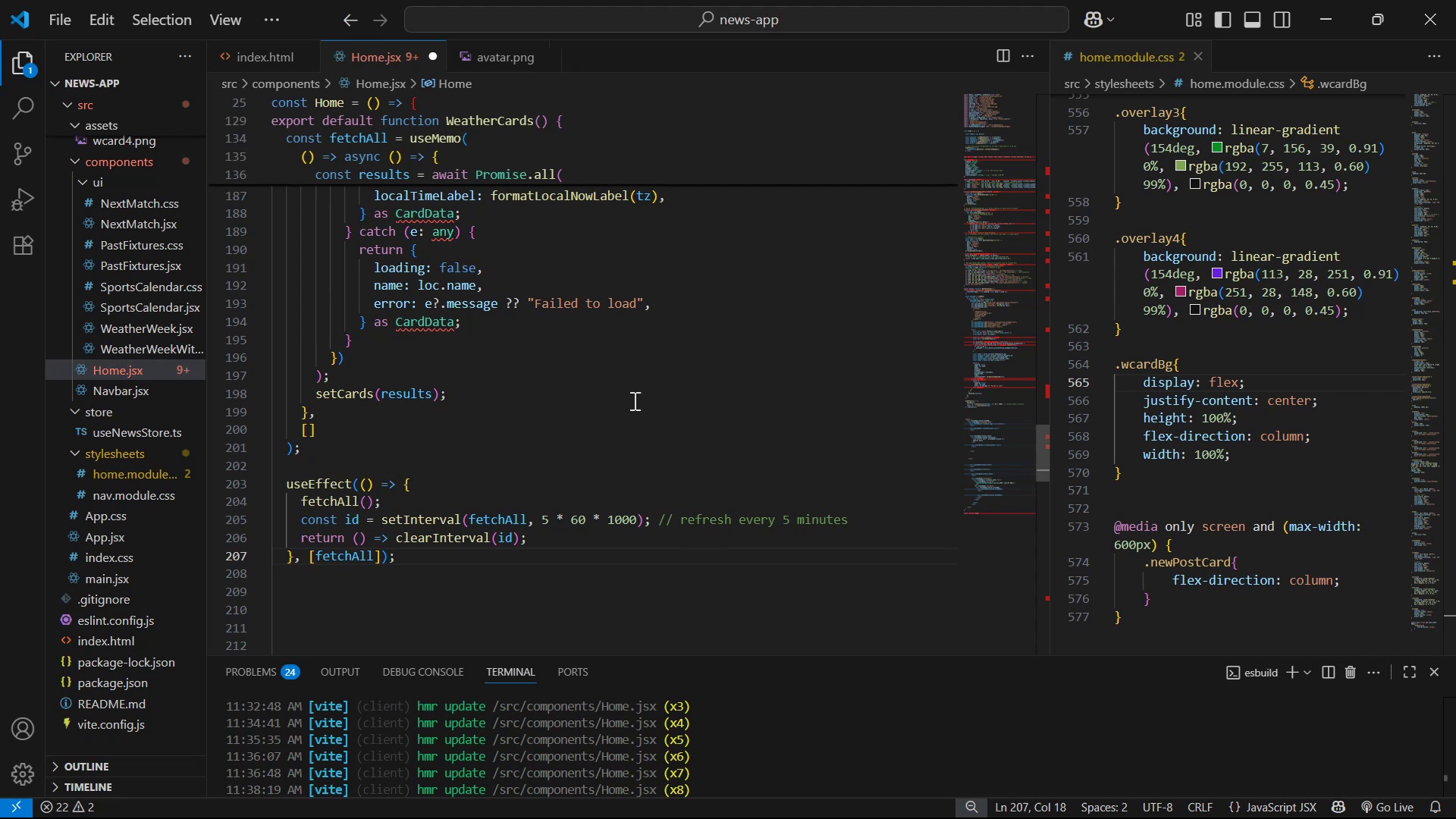 
scroll: coordinate [660, 448], scroll_direction: up, amount: 49.0
 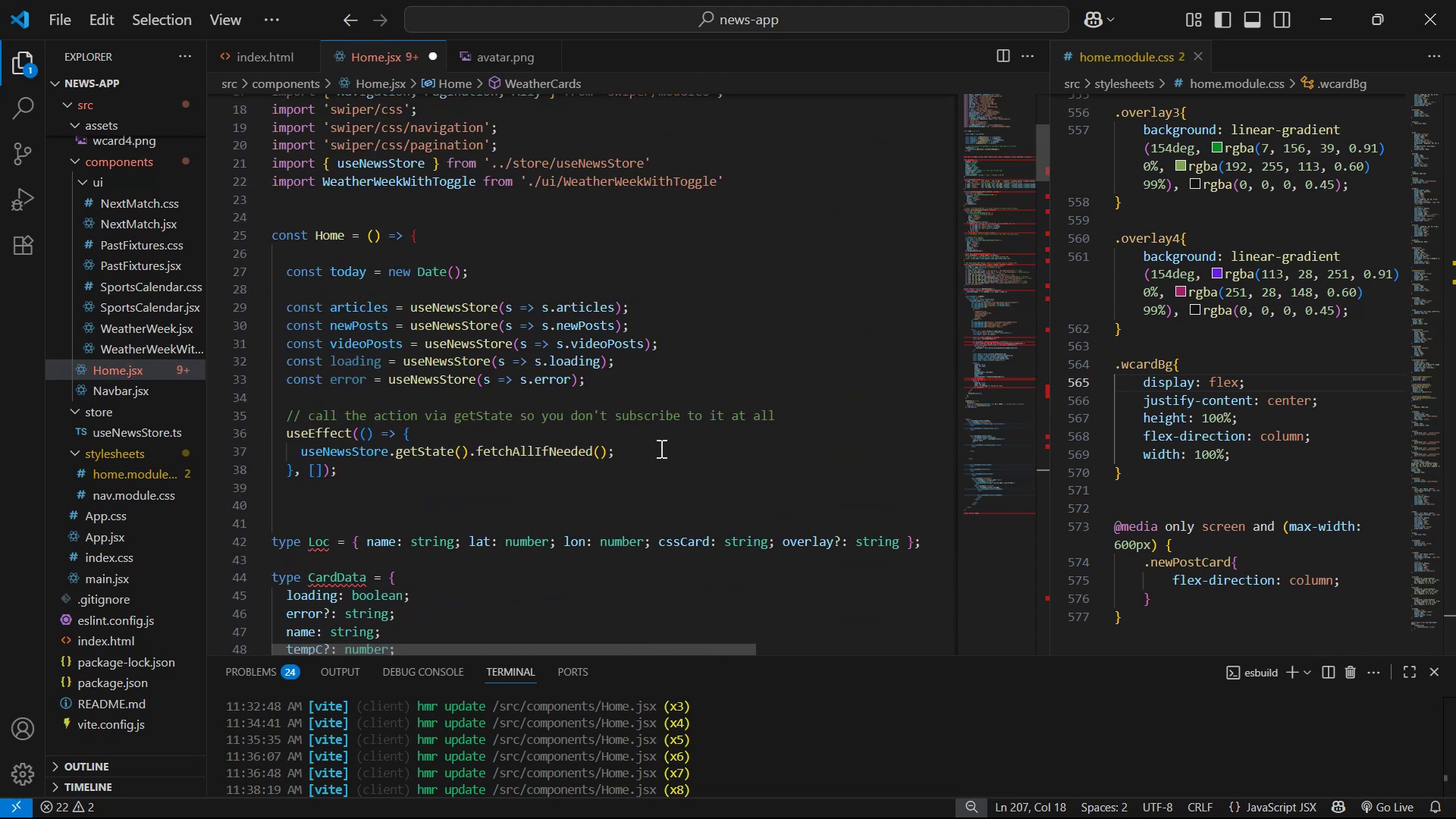 
key(Alt+AltLeft)
 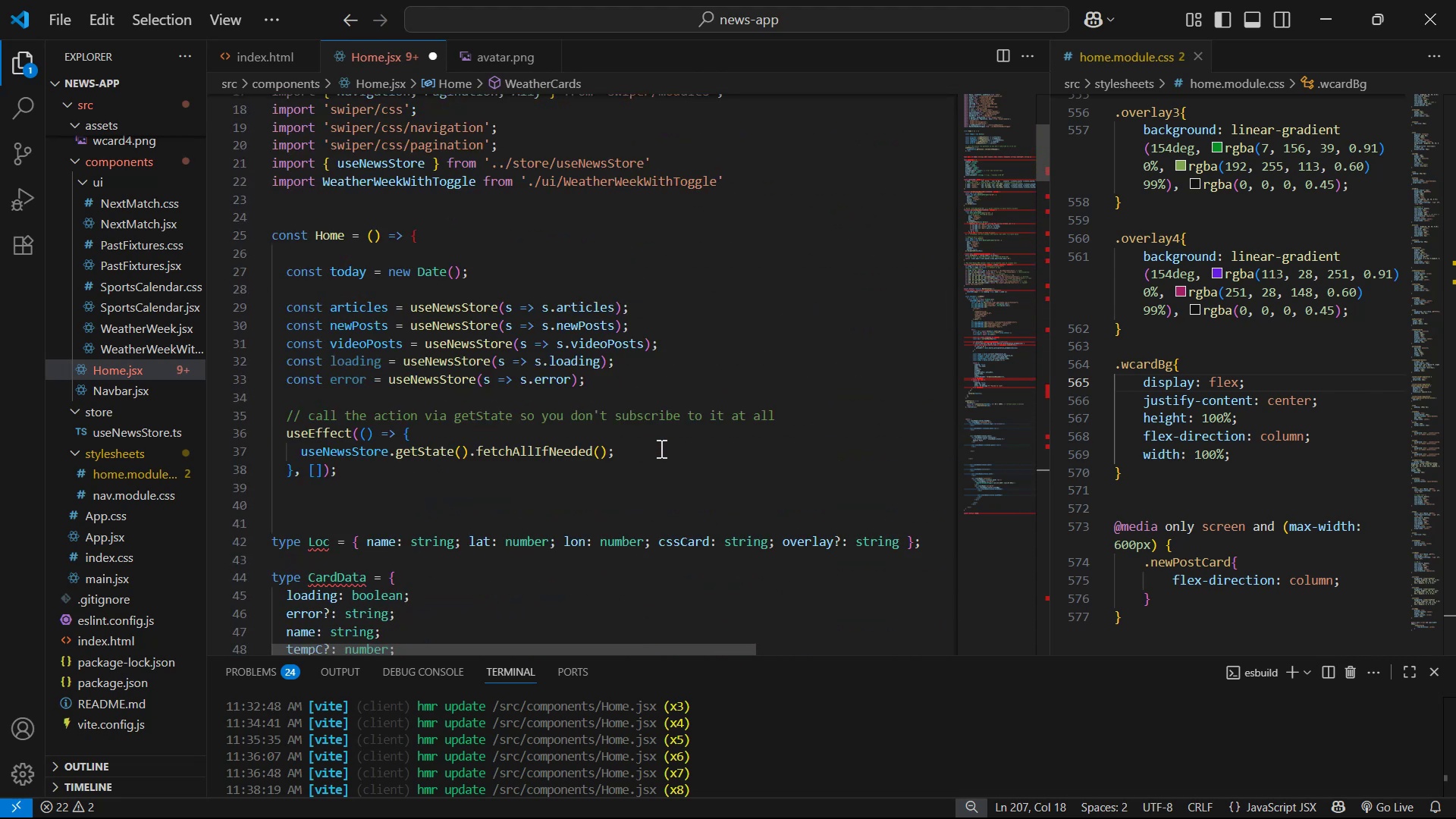 
key(Alt+Tab)
 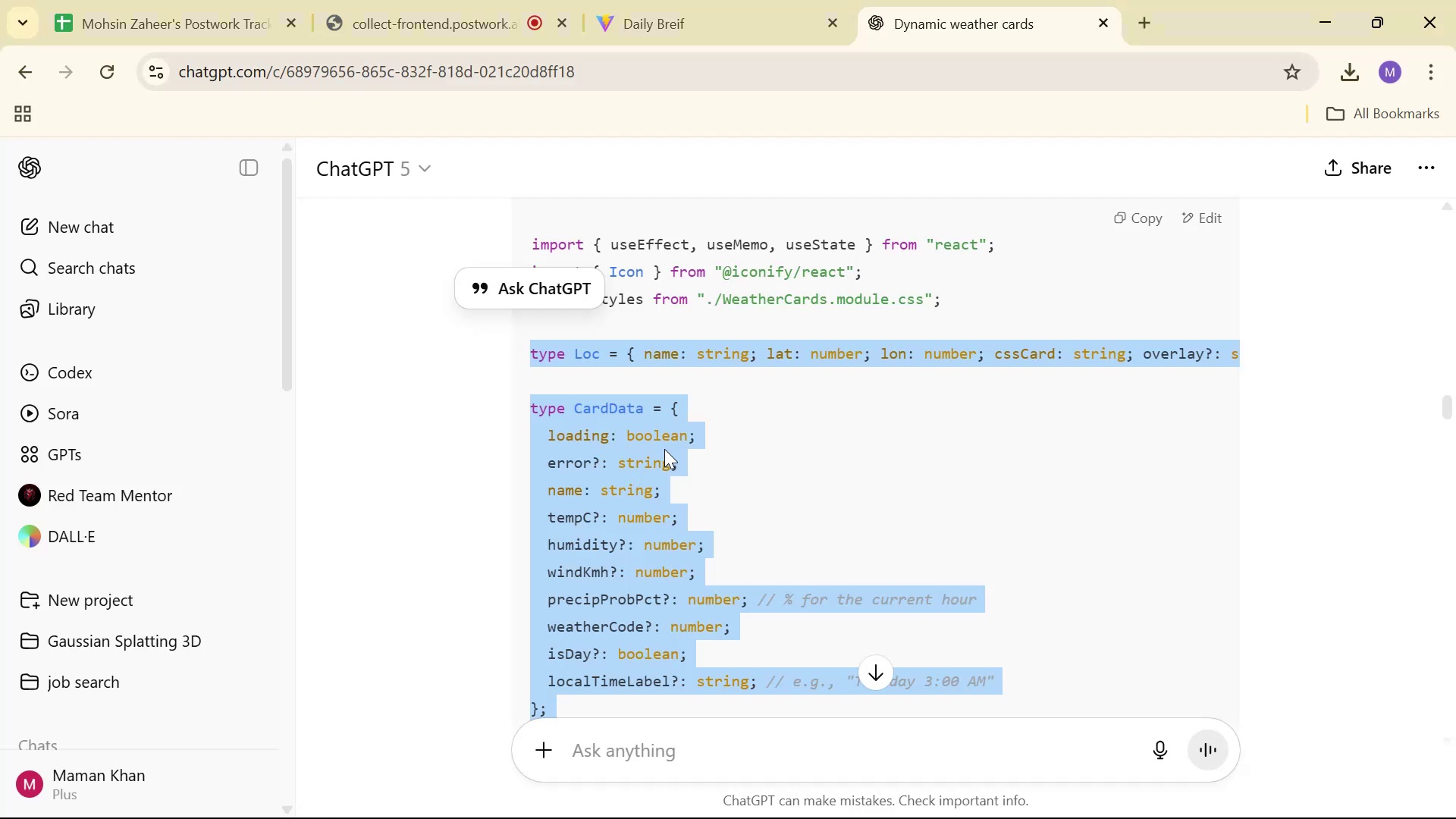 
scroll: coordinate [704, 450], scroll_direction: up, amount: 2.0
 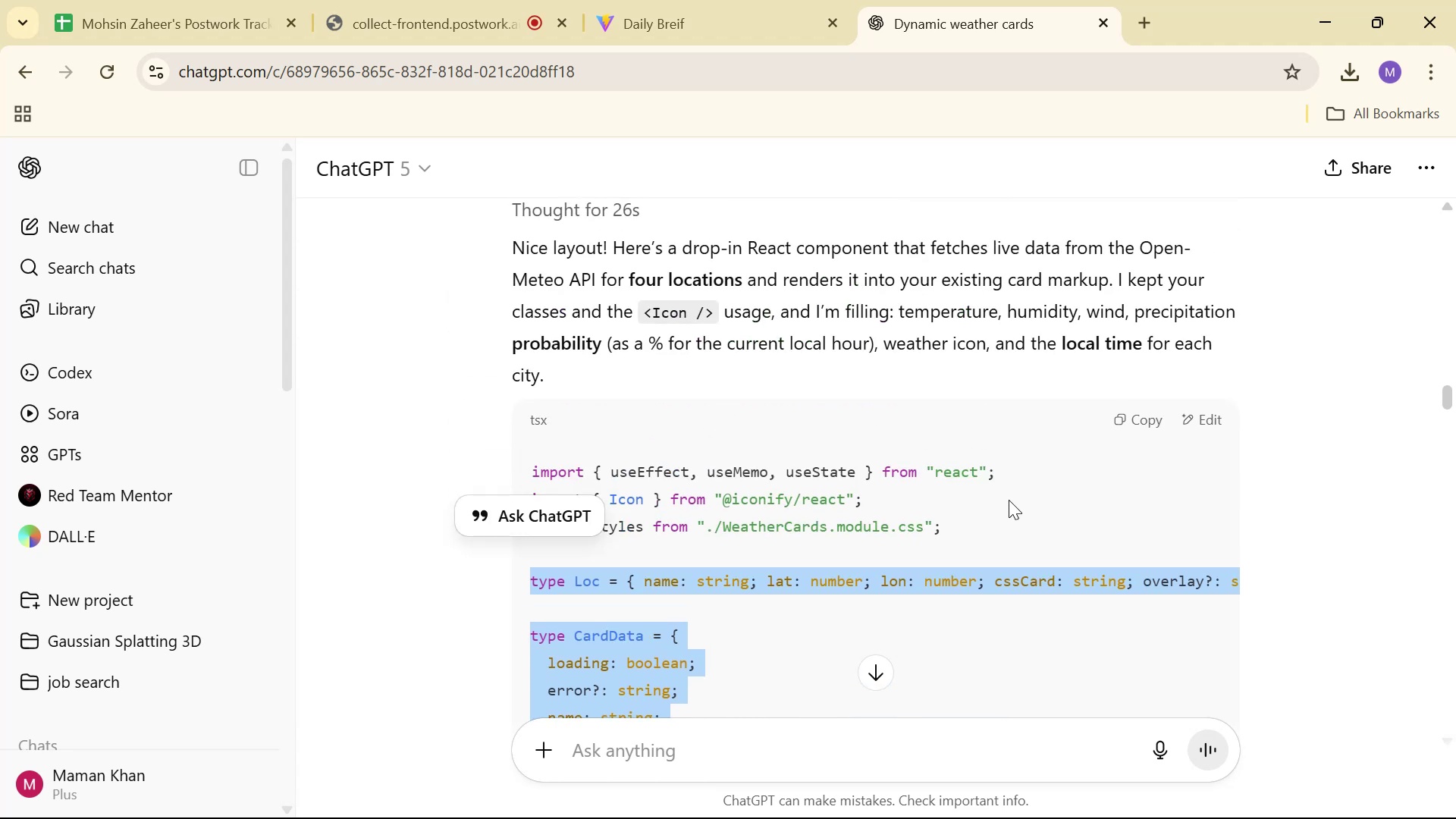 
left_click([1110, 522])
 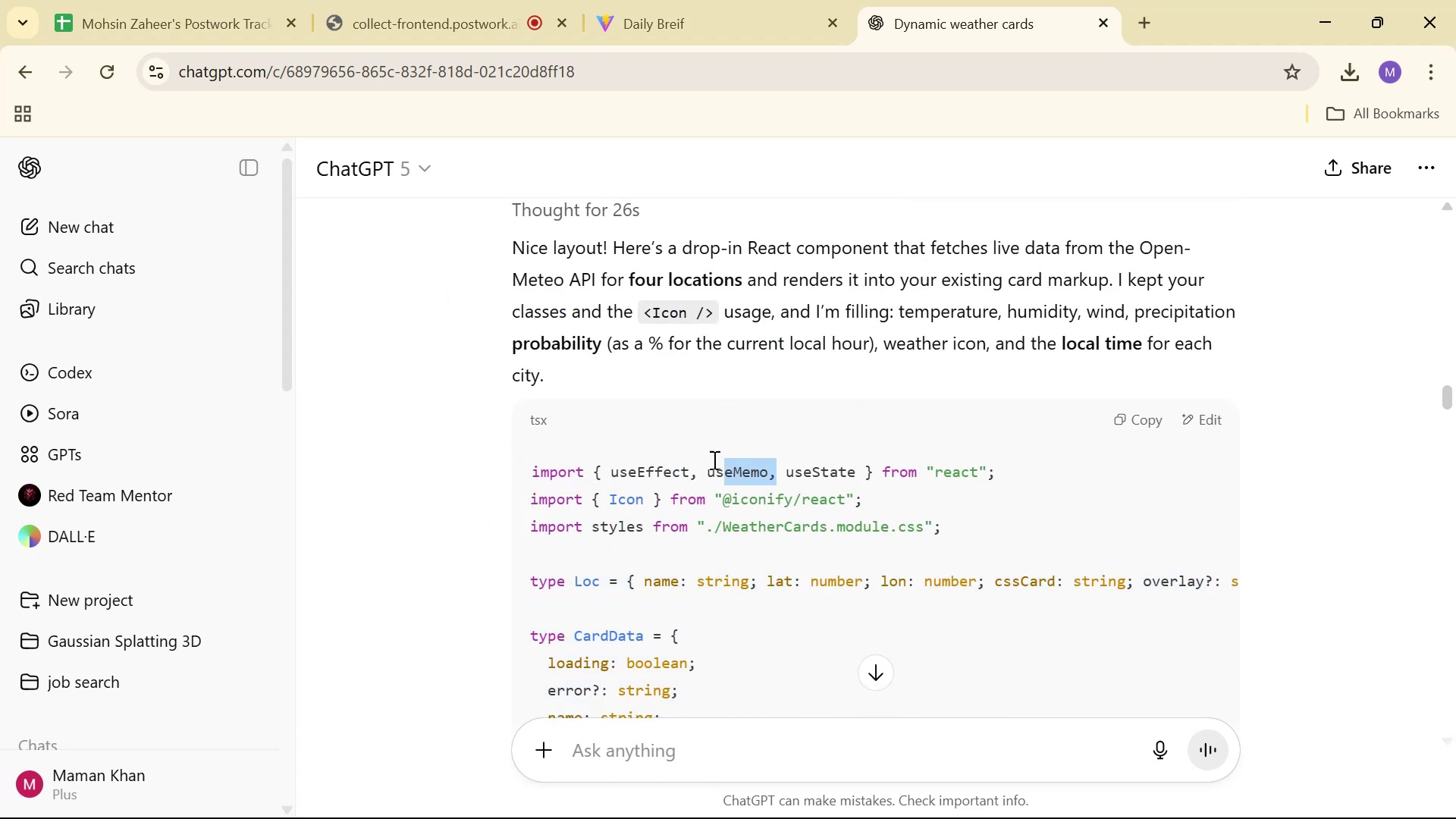 
key(Control+C)
 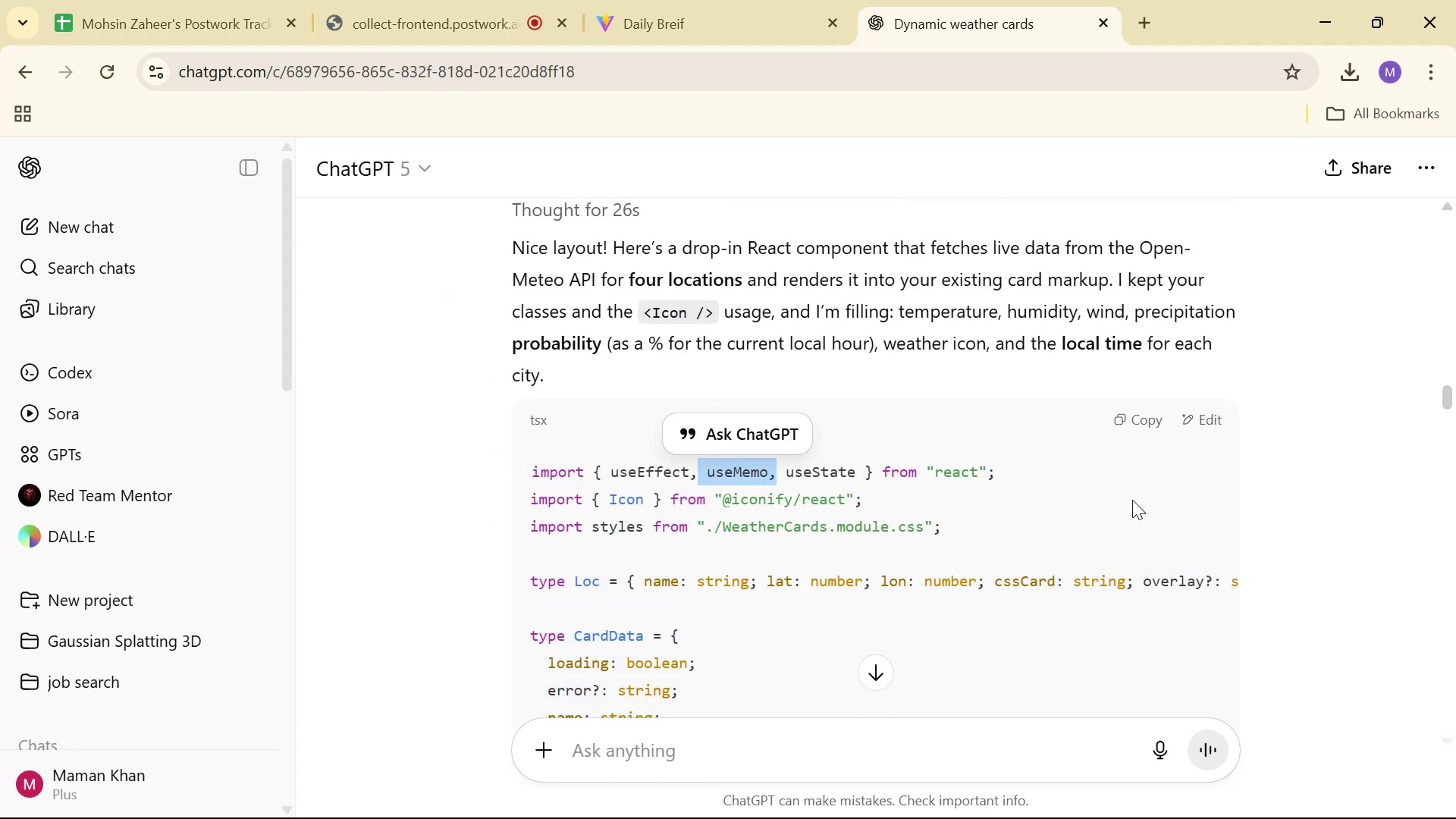 
key(Control+C)
 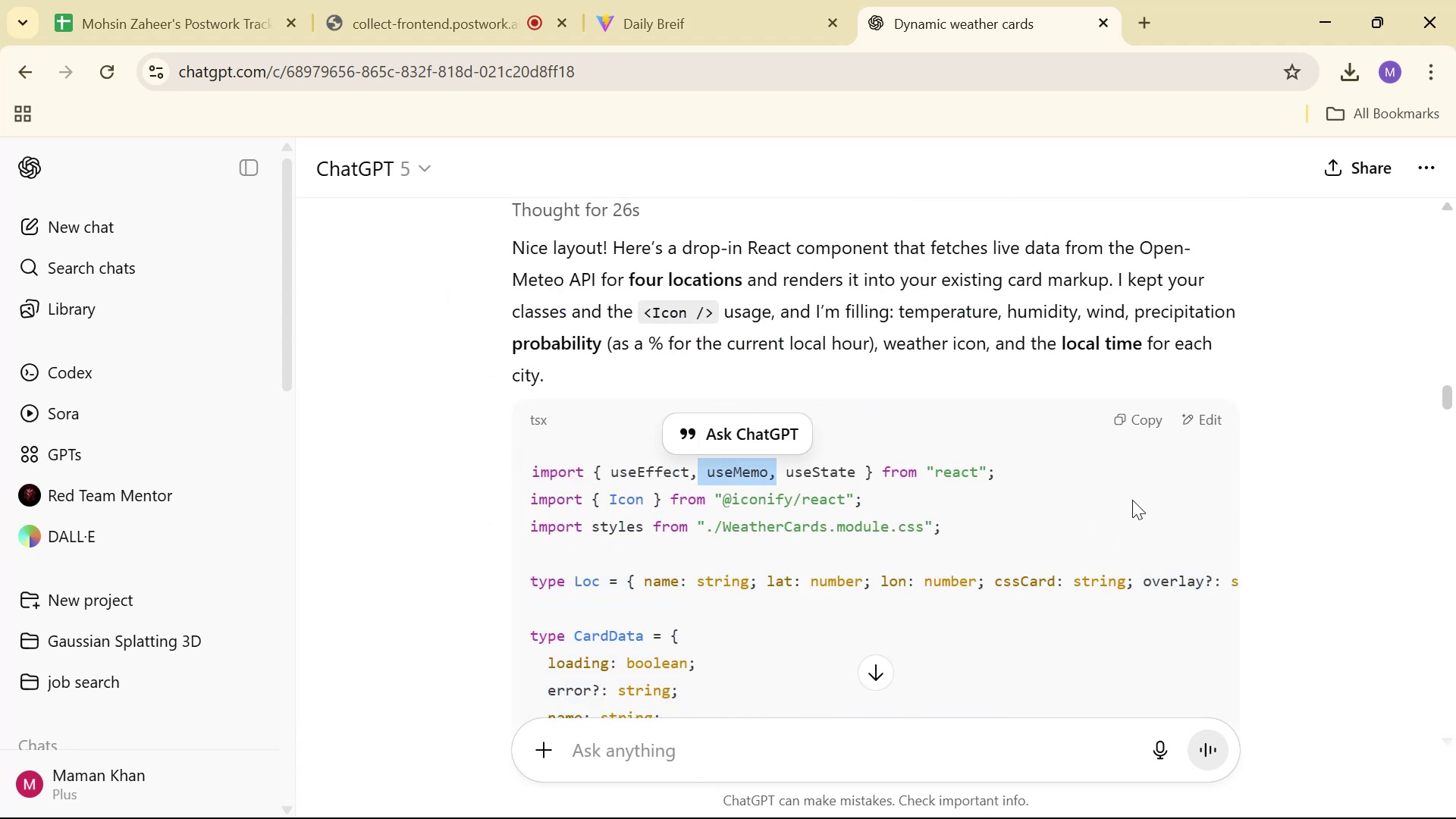 
key(Alt+AltLeft)
 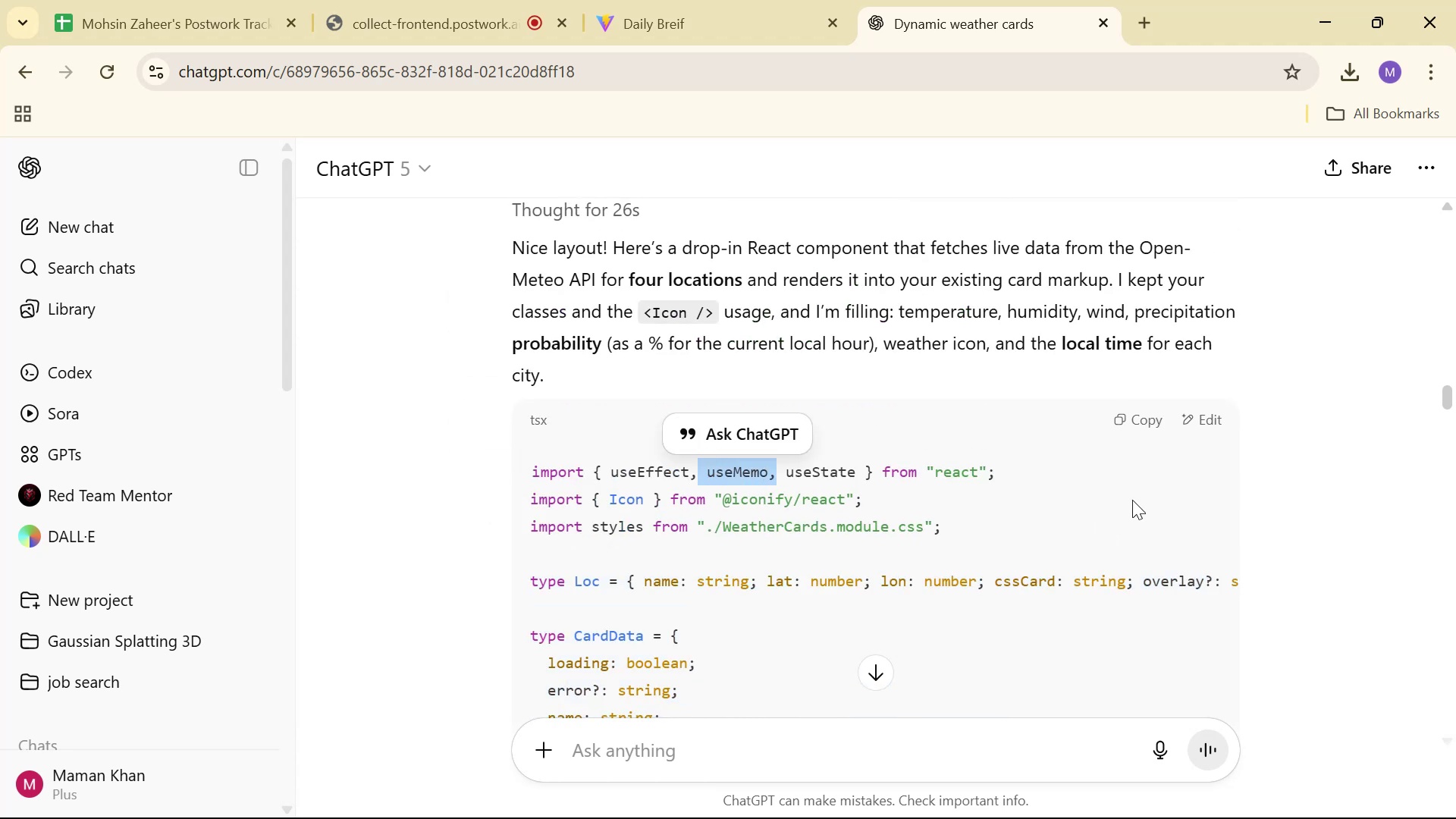 
key(Alt+Tab)
 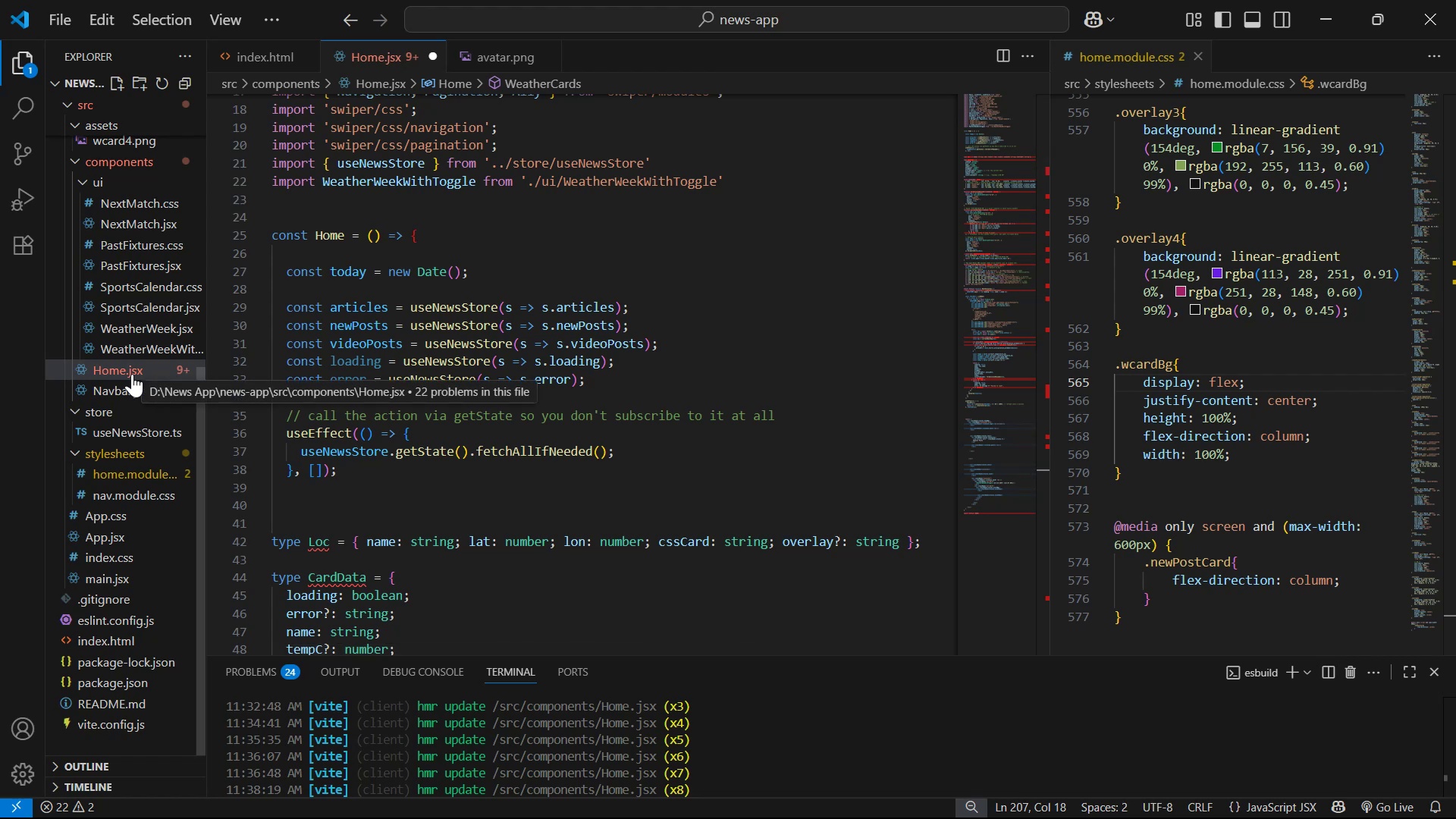 
wait(5.76)
 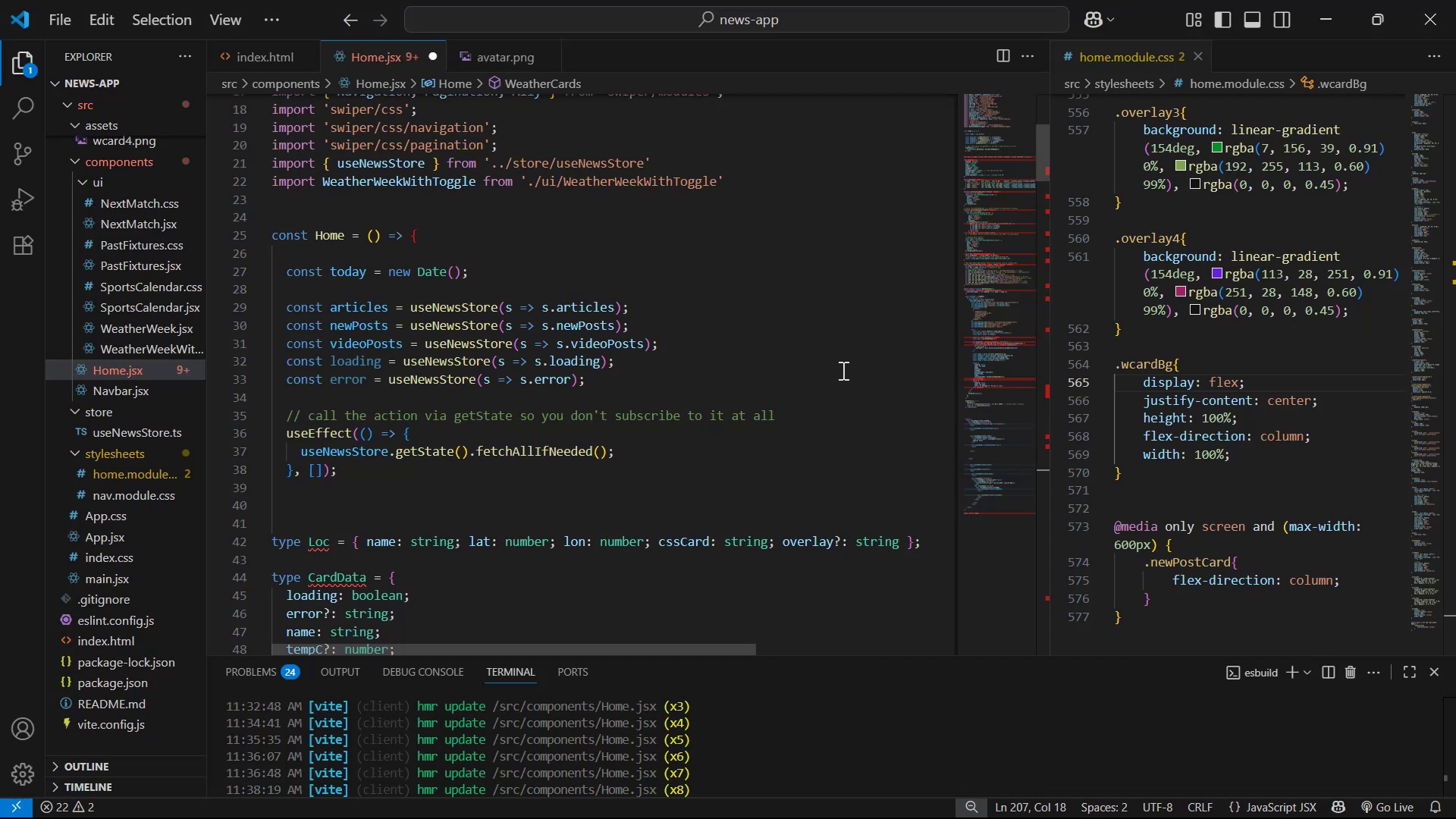 
right_click([132, 374])
 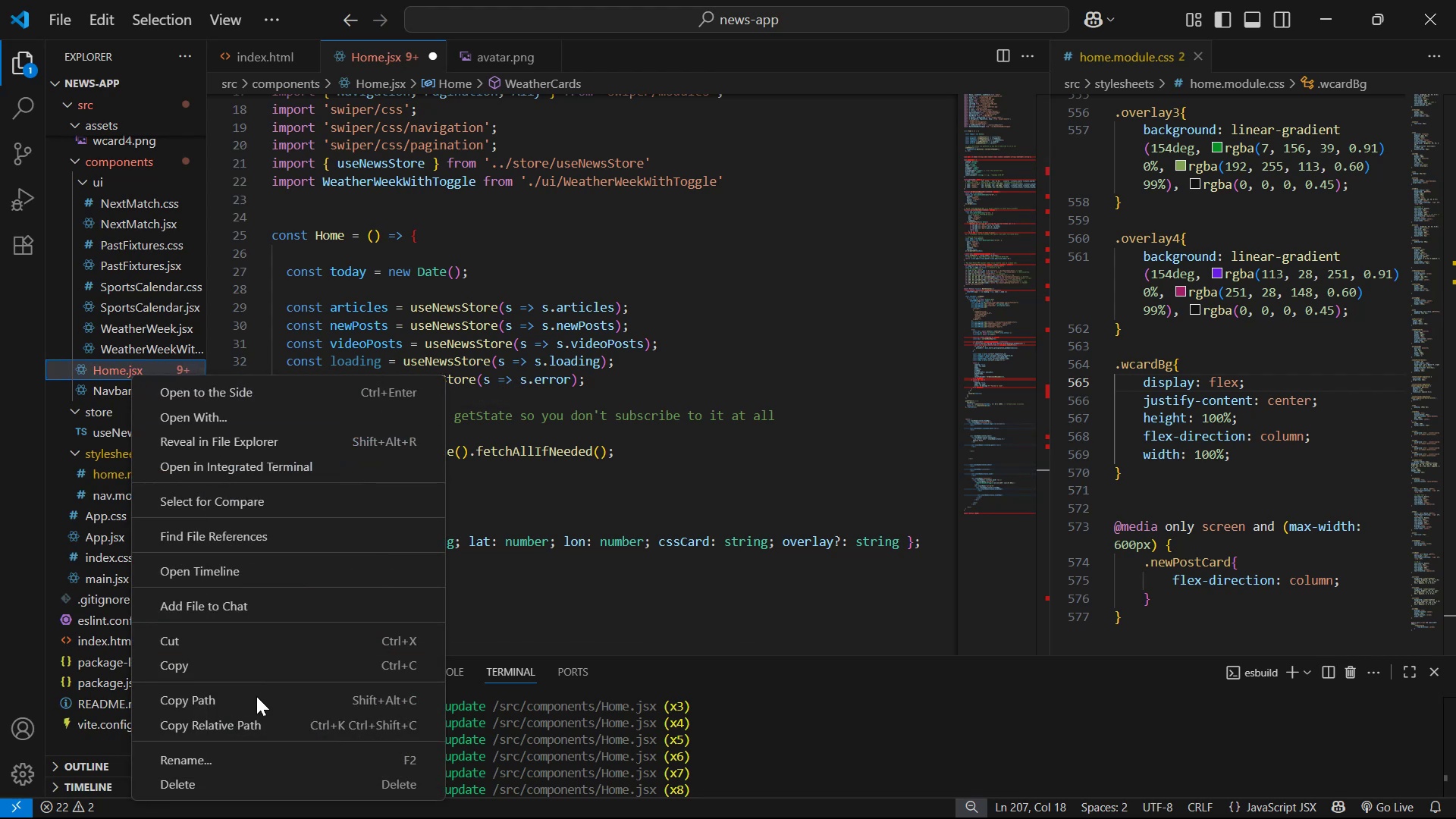 
left_click([265, 755])
 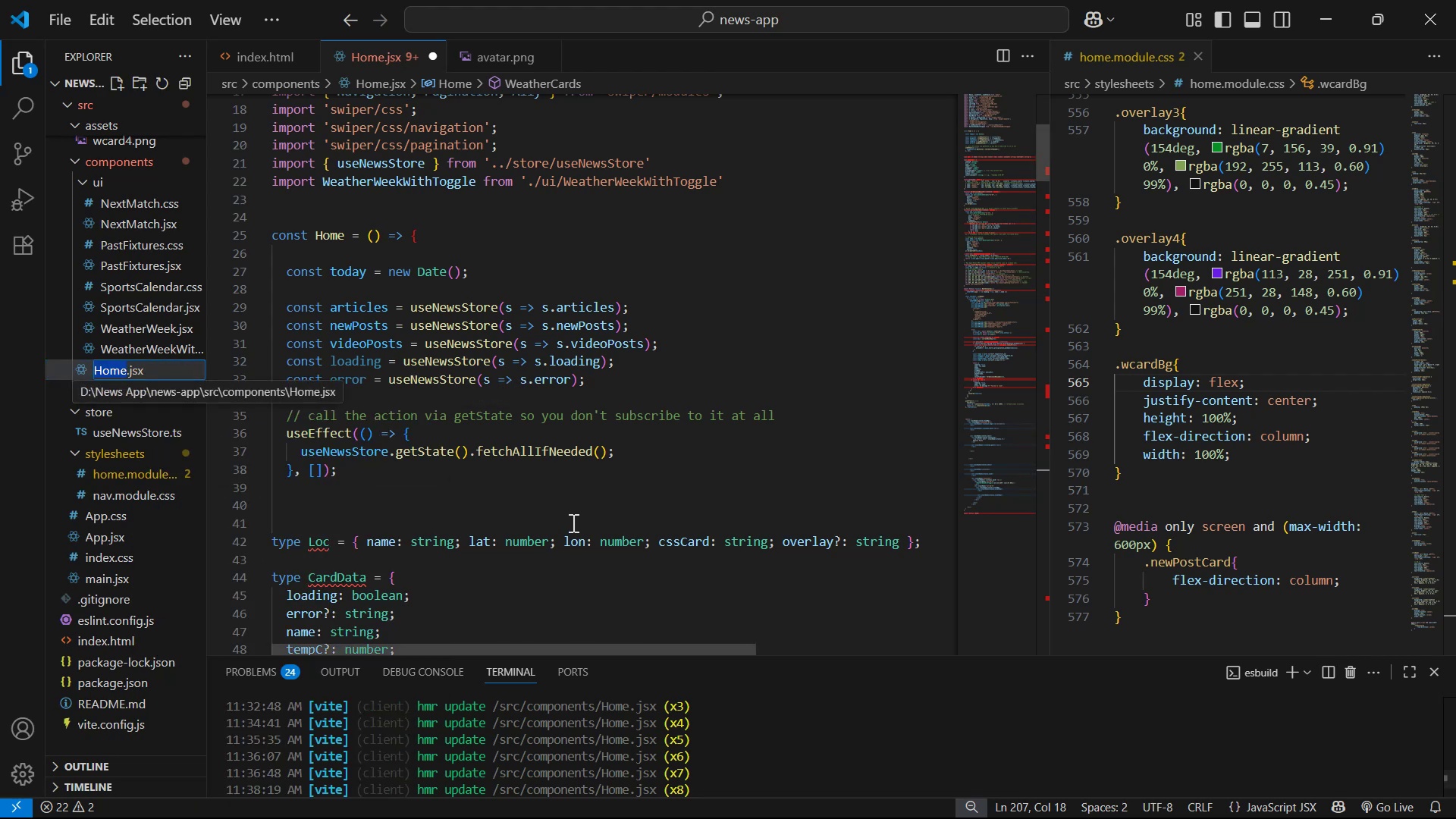 
key(ArrowRight)
 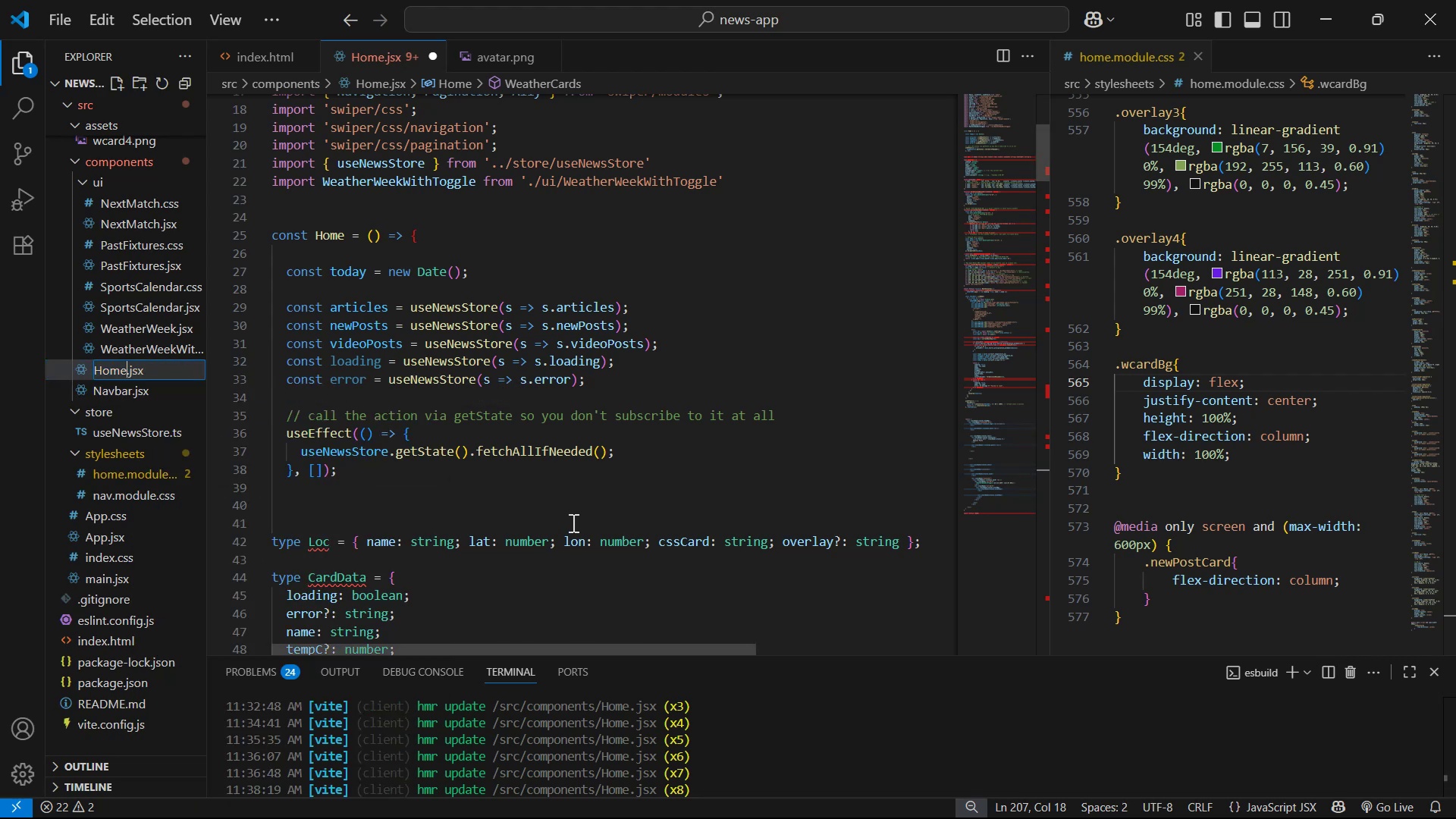 
key(ArrowRight)
 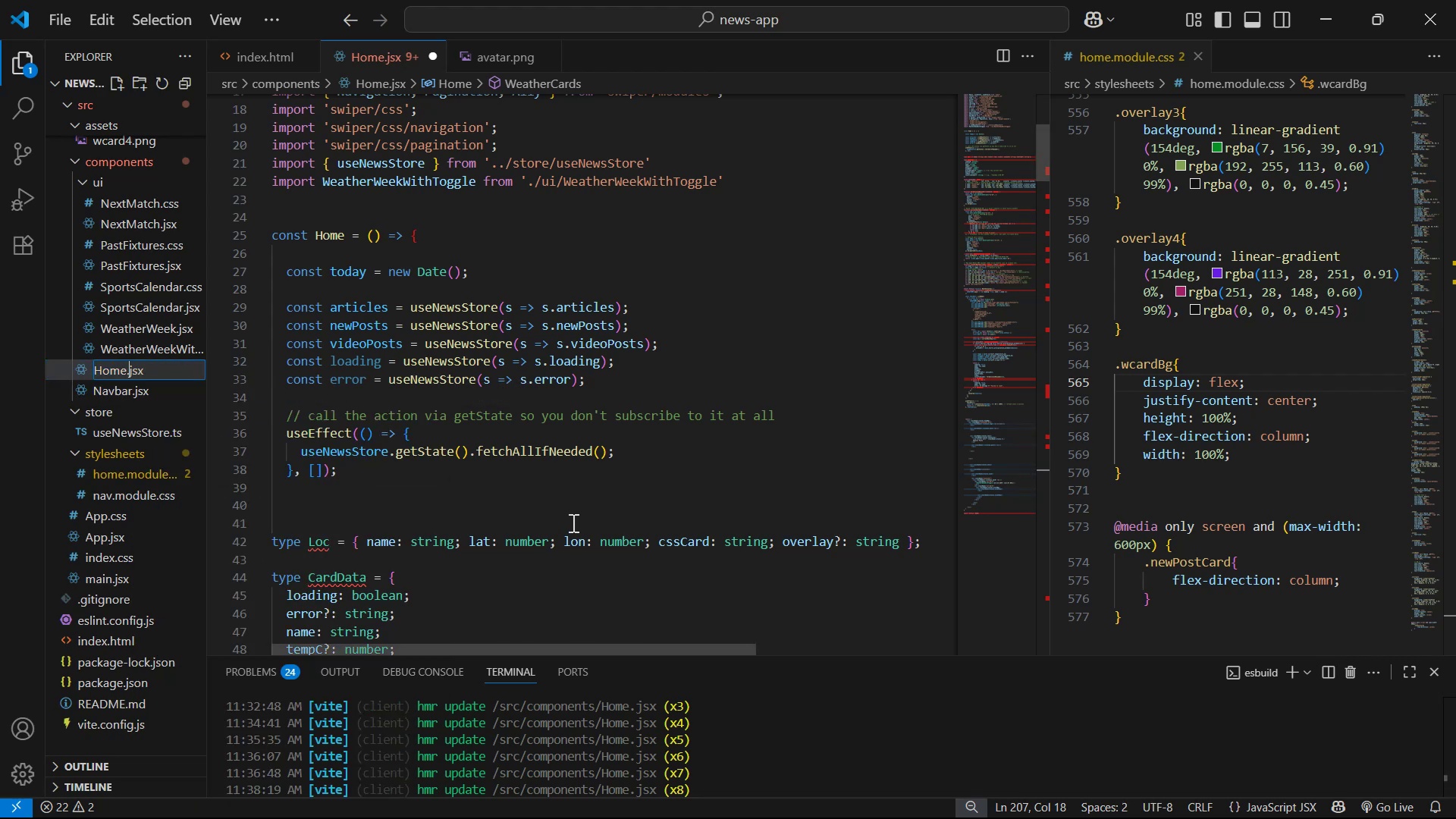 
key(ArrowRight)
 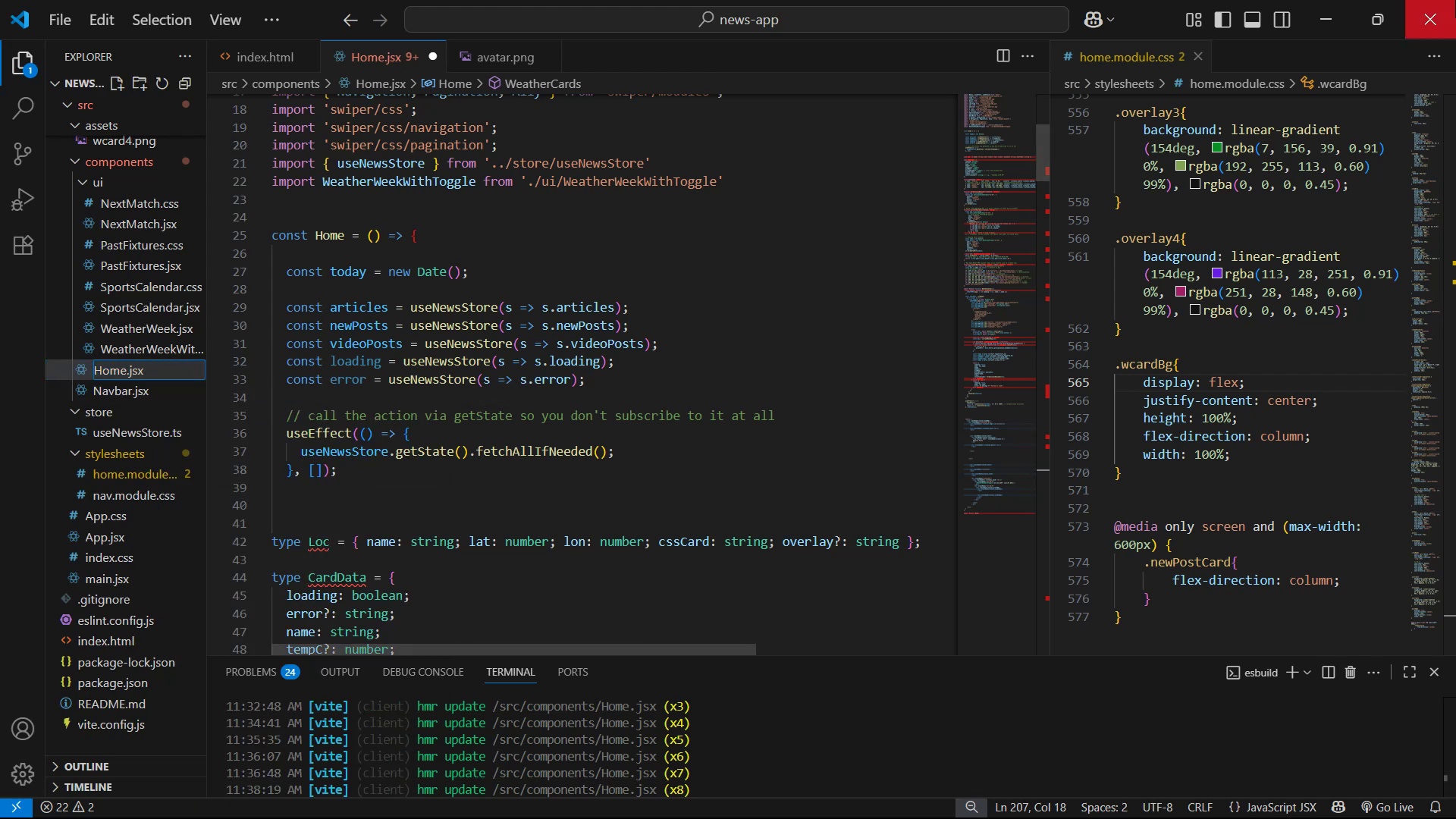 
left_click([683, 471])
 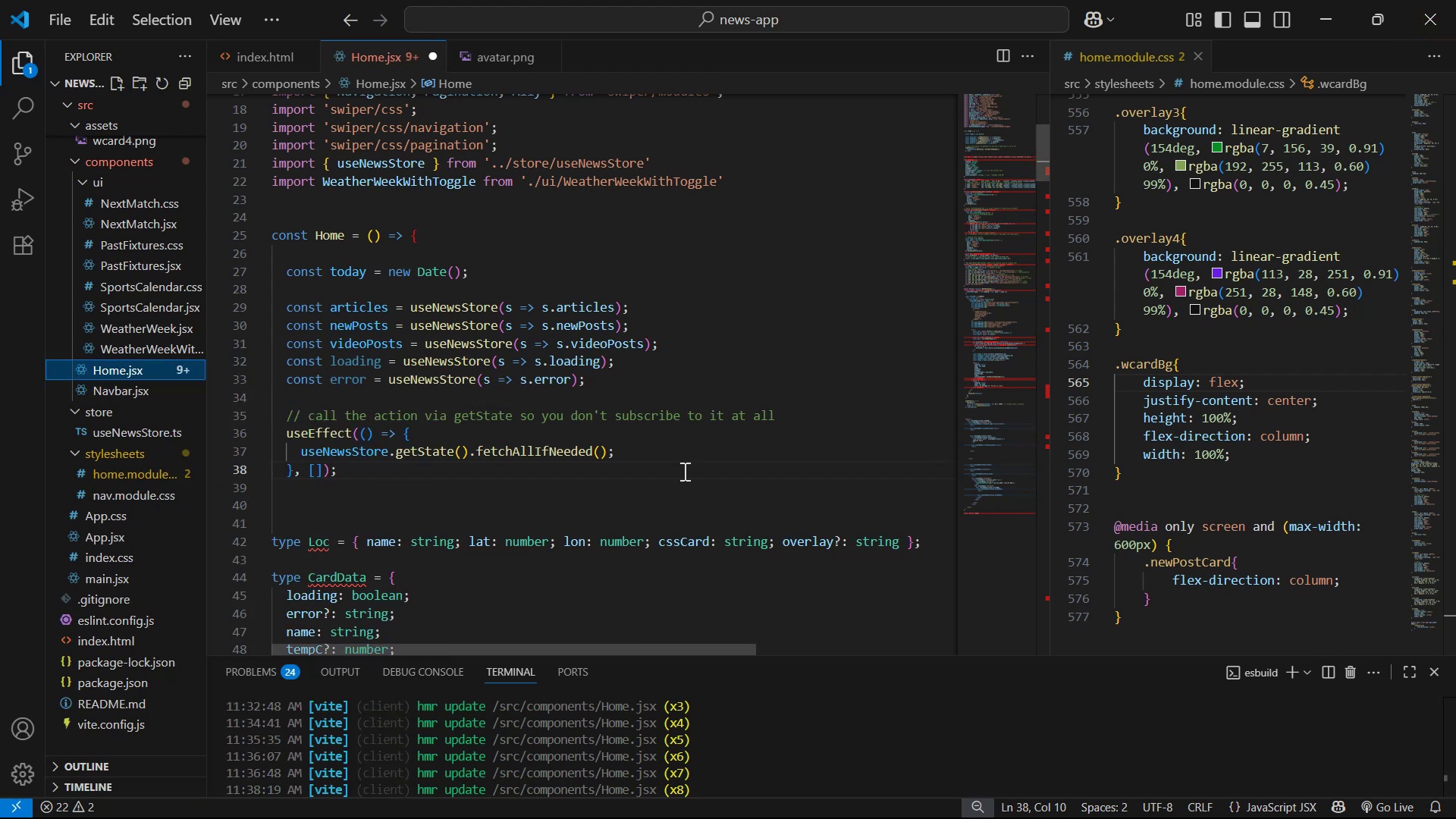 
key(Alt+AltLeft)
 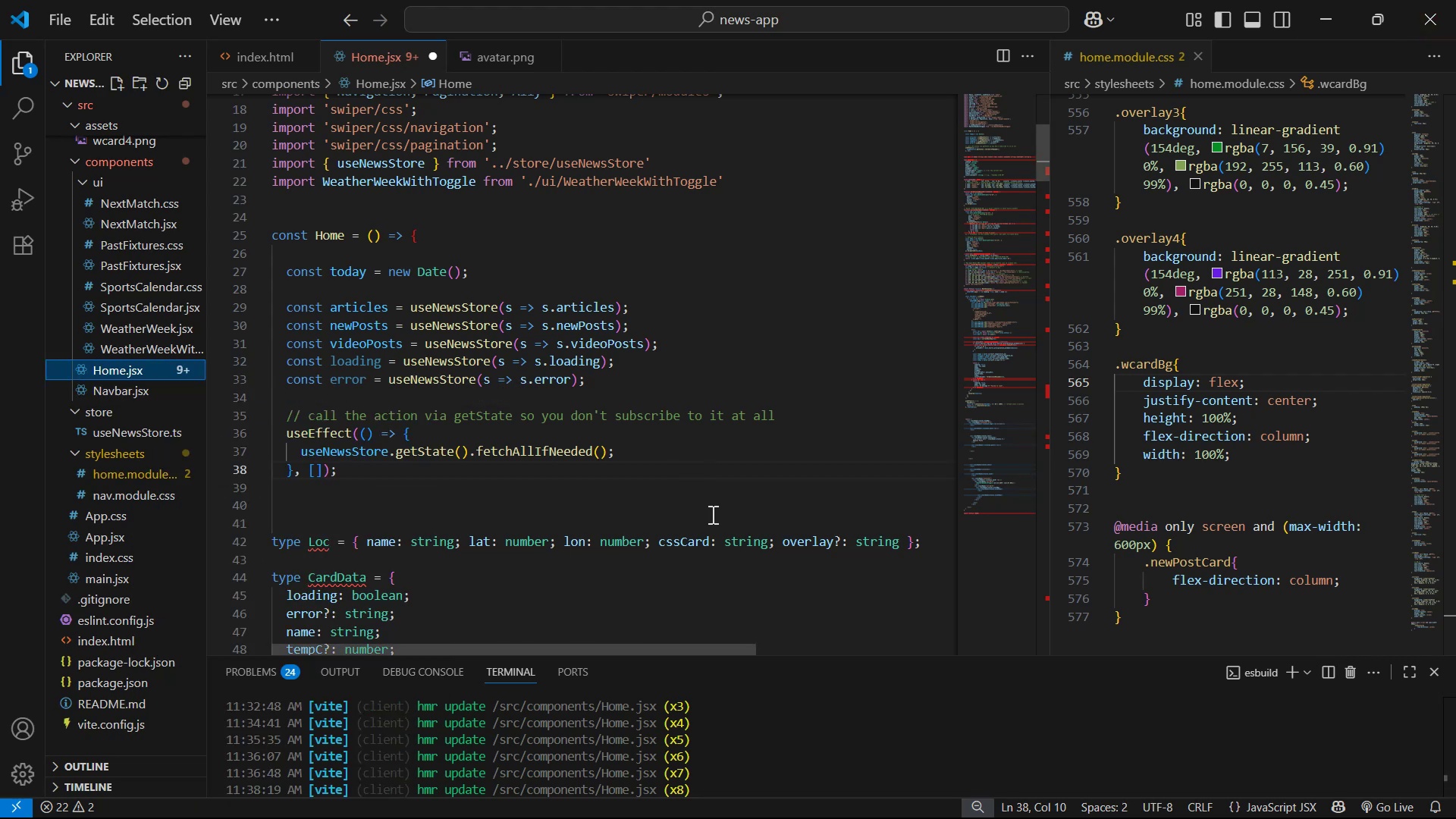 
key(Alt+Tab)
 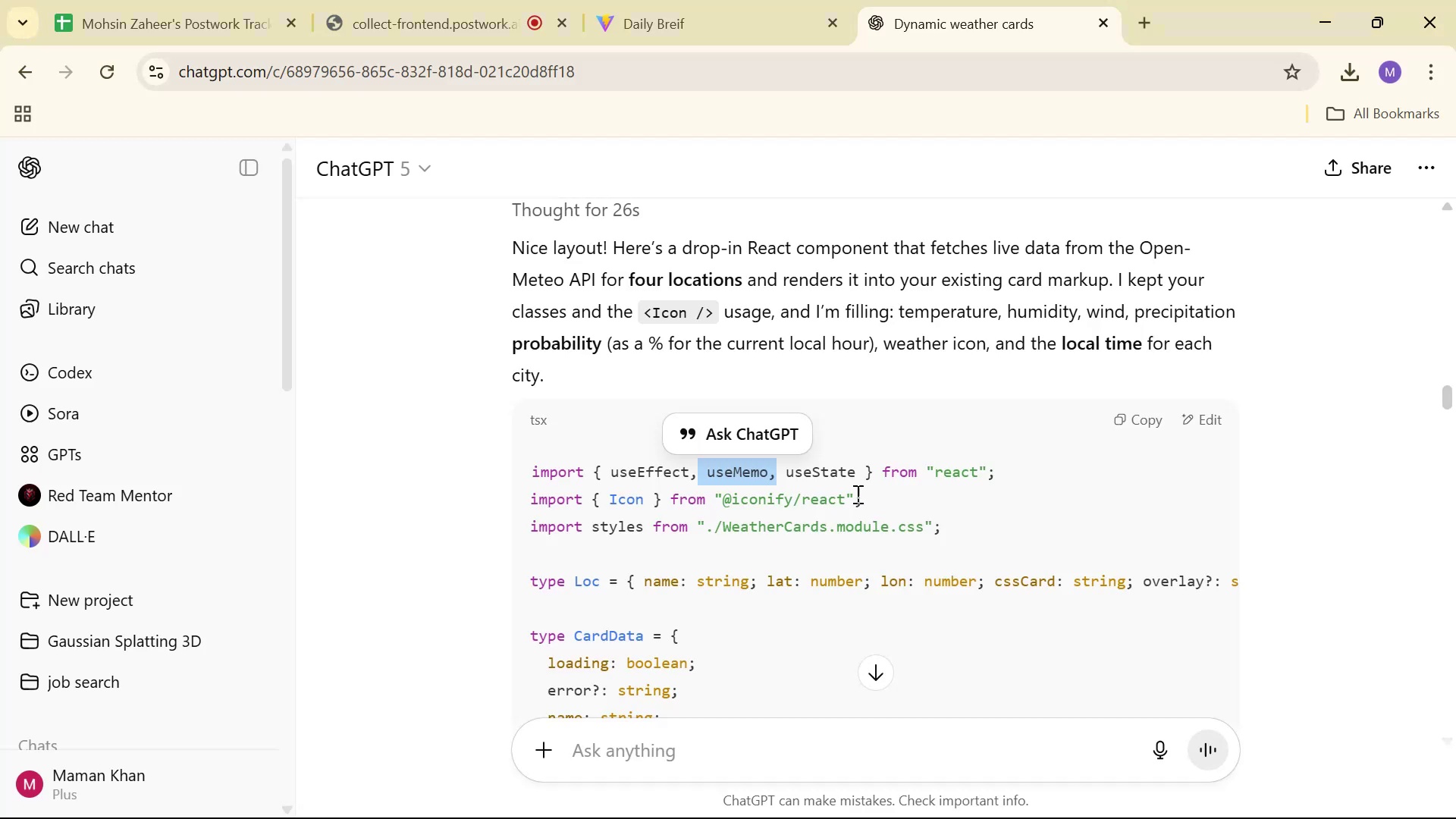 
scroll: coordinate [922, 598], scroll_direction: down, amount: 2.0
 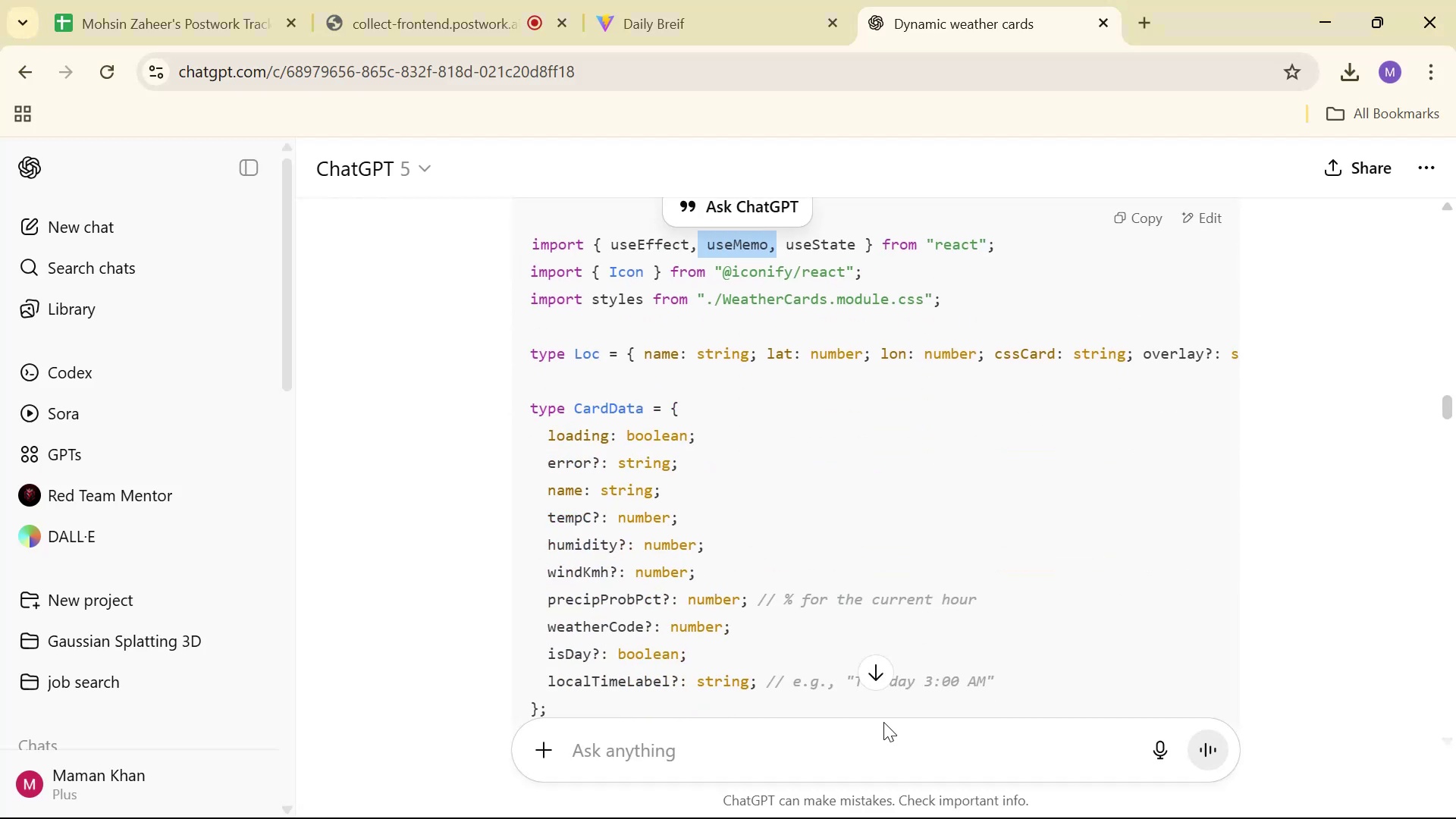 
left_click([883, 751])
 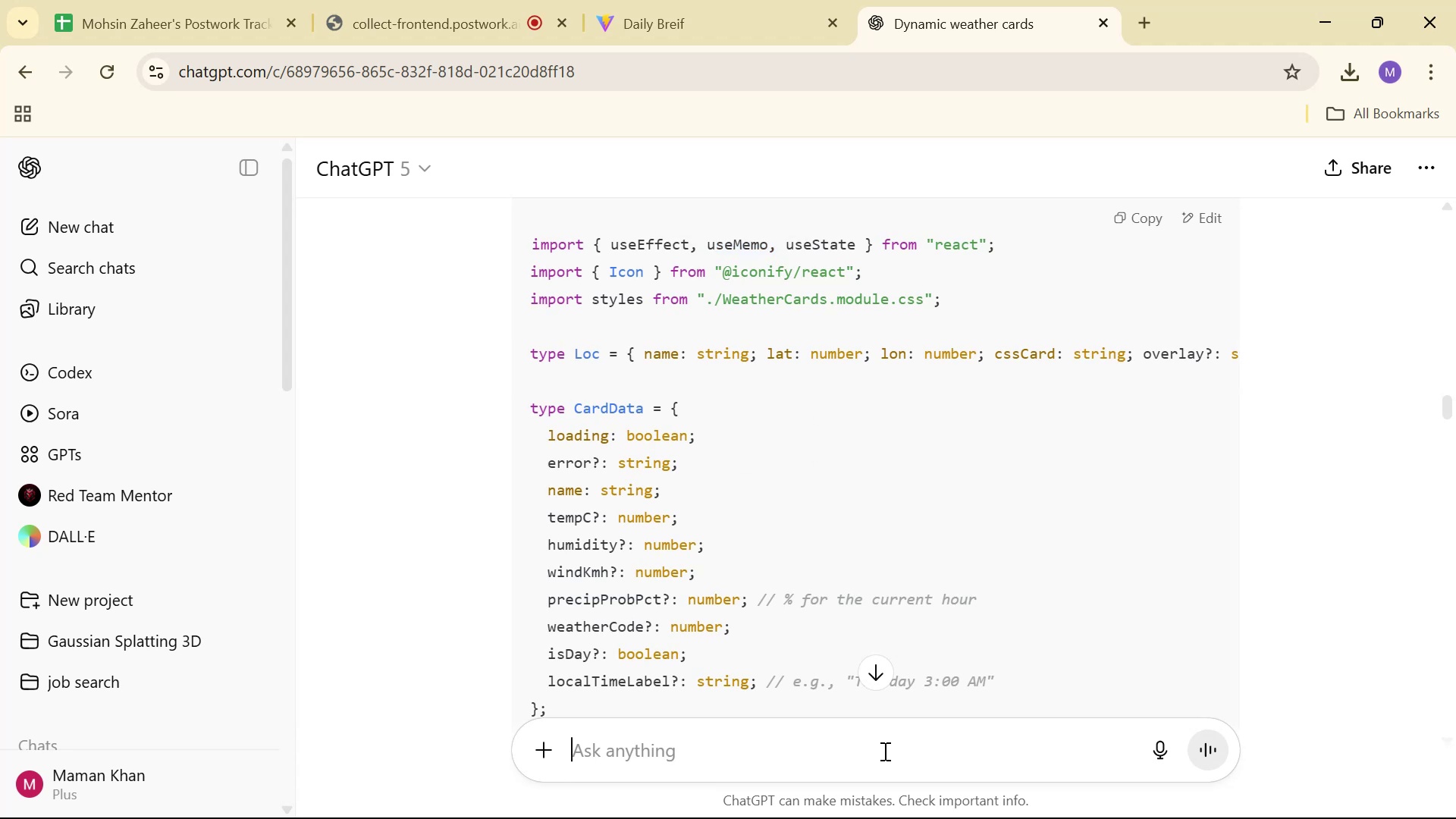 
type(I;m using jsx)
 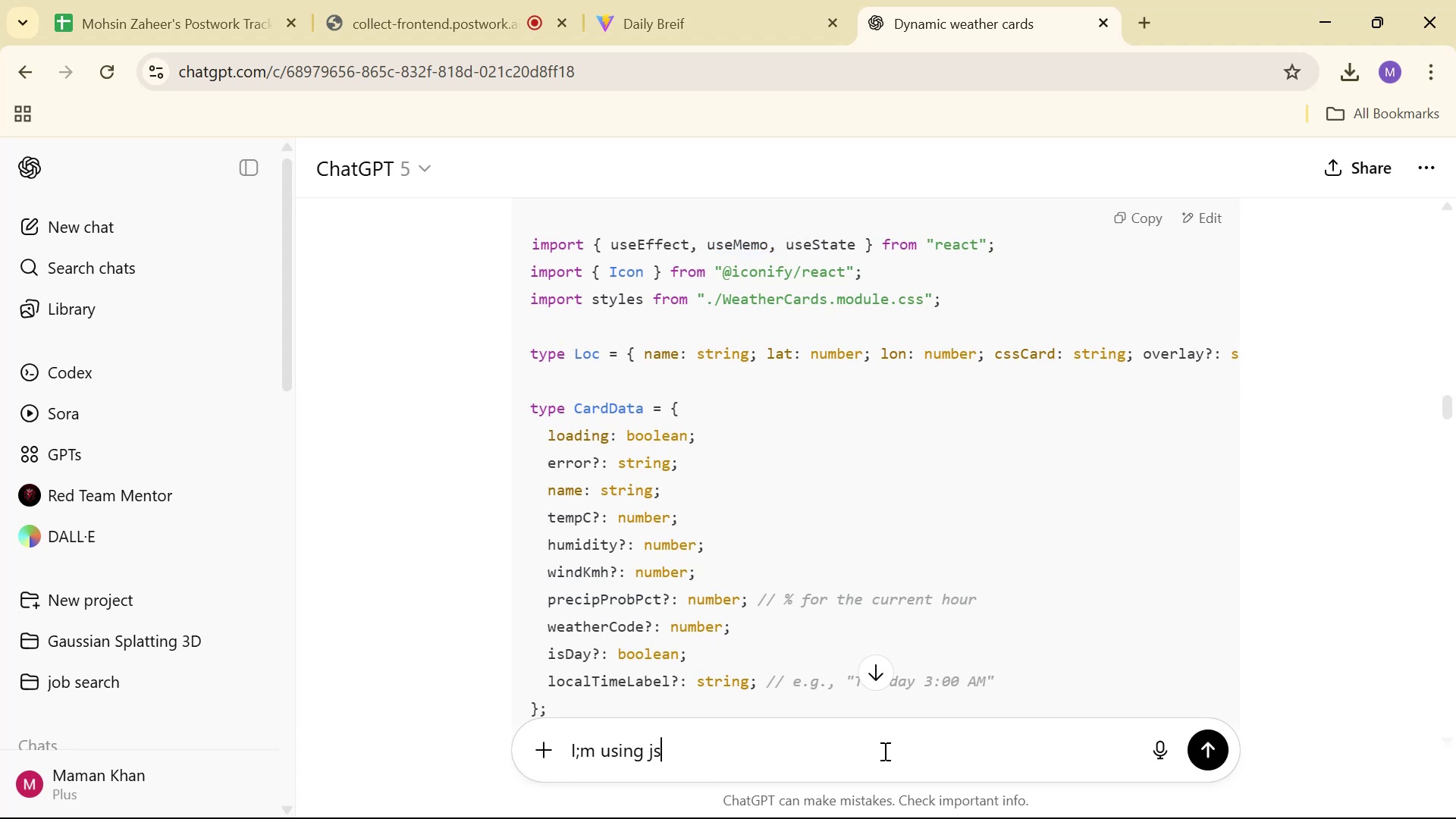 
key(Enter)
 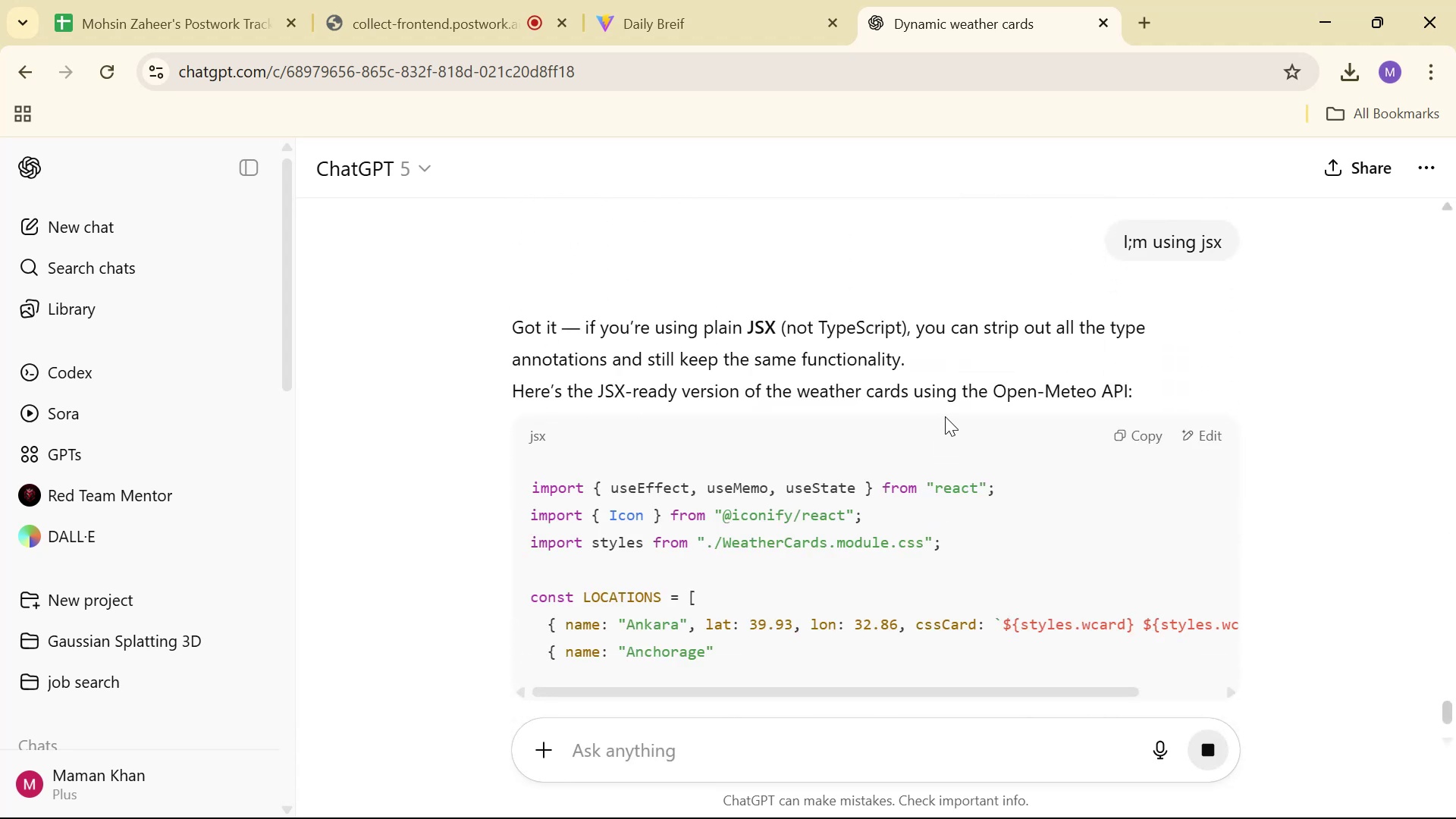 
wait(5.44)
 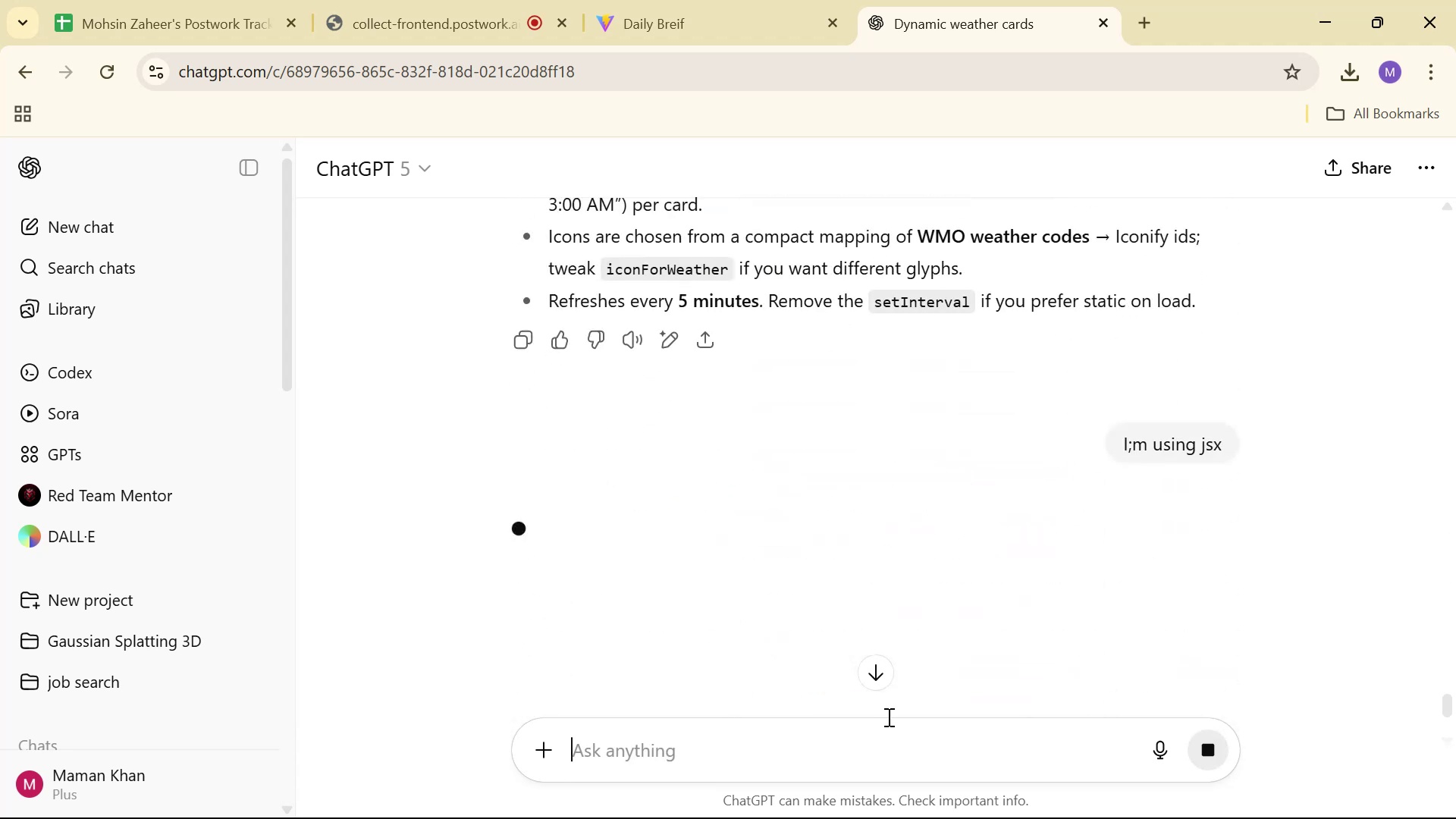 
key(Alt+AltLeft)
 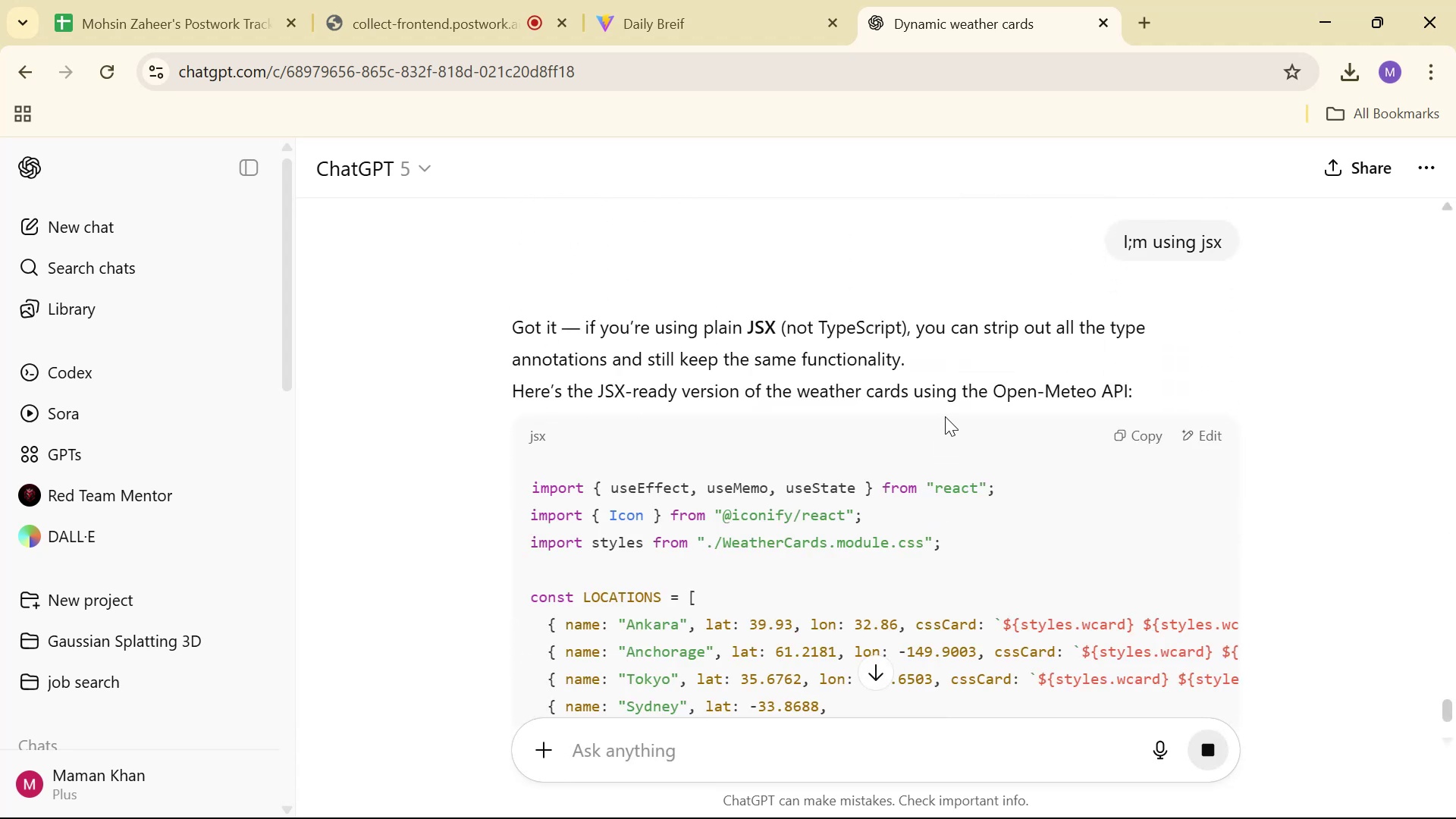 
key(Alt+Tab)
 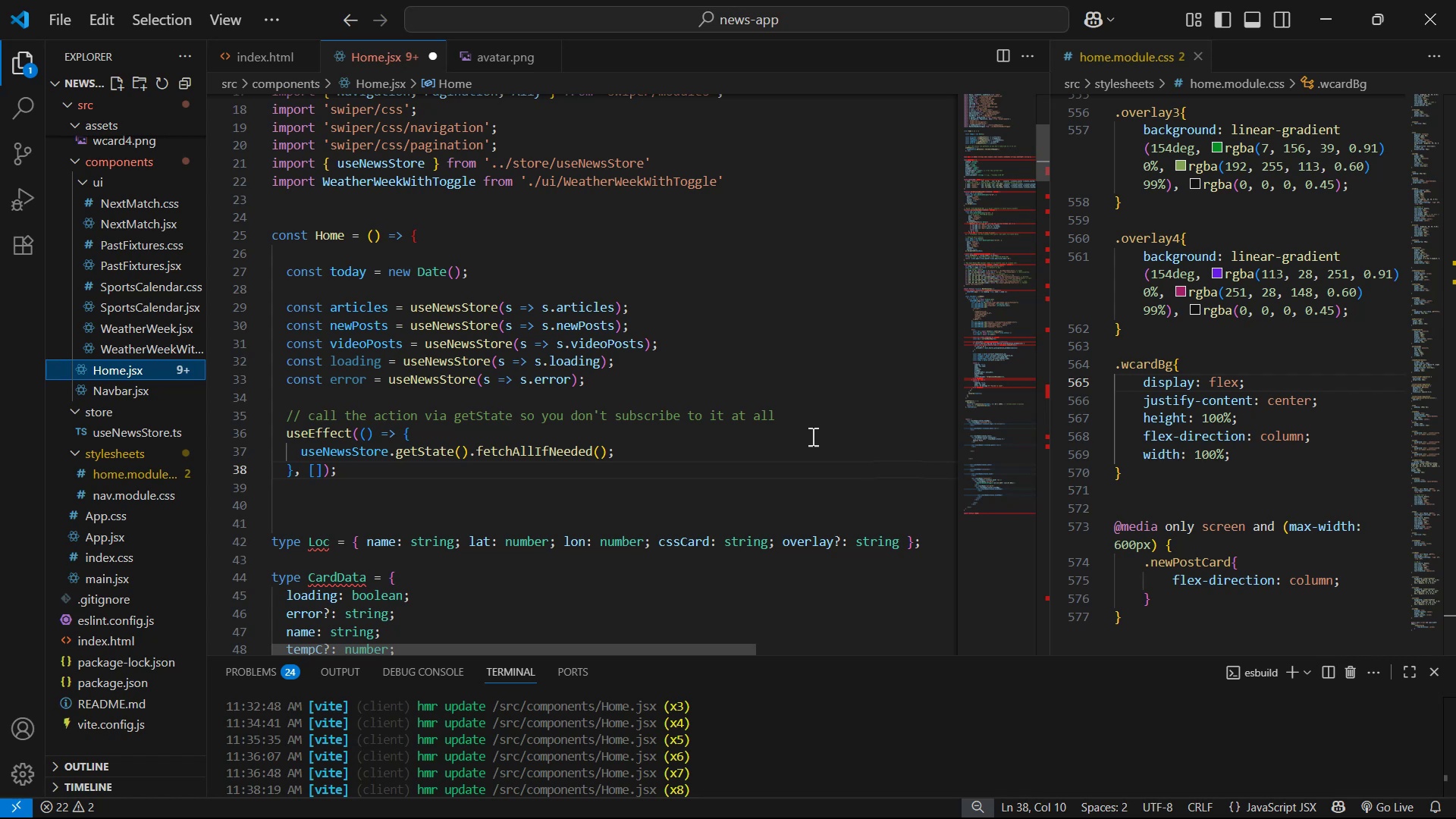 
left_click([809, 434])
 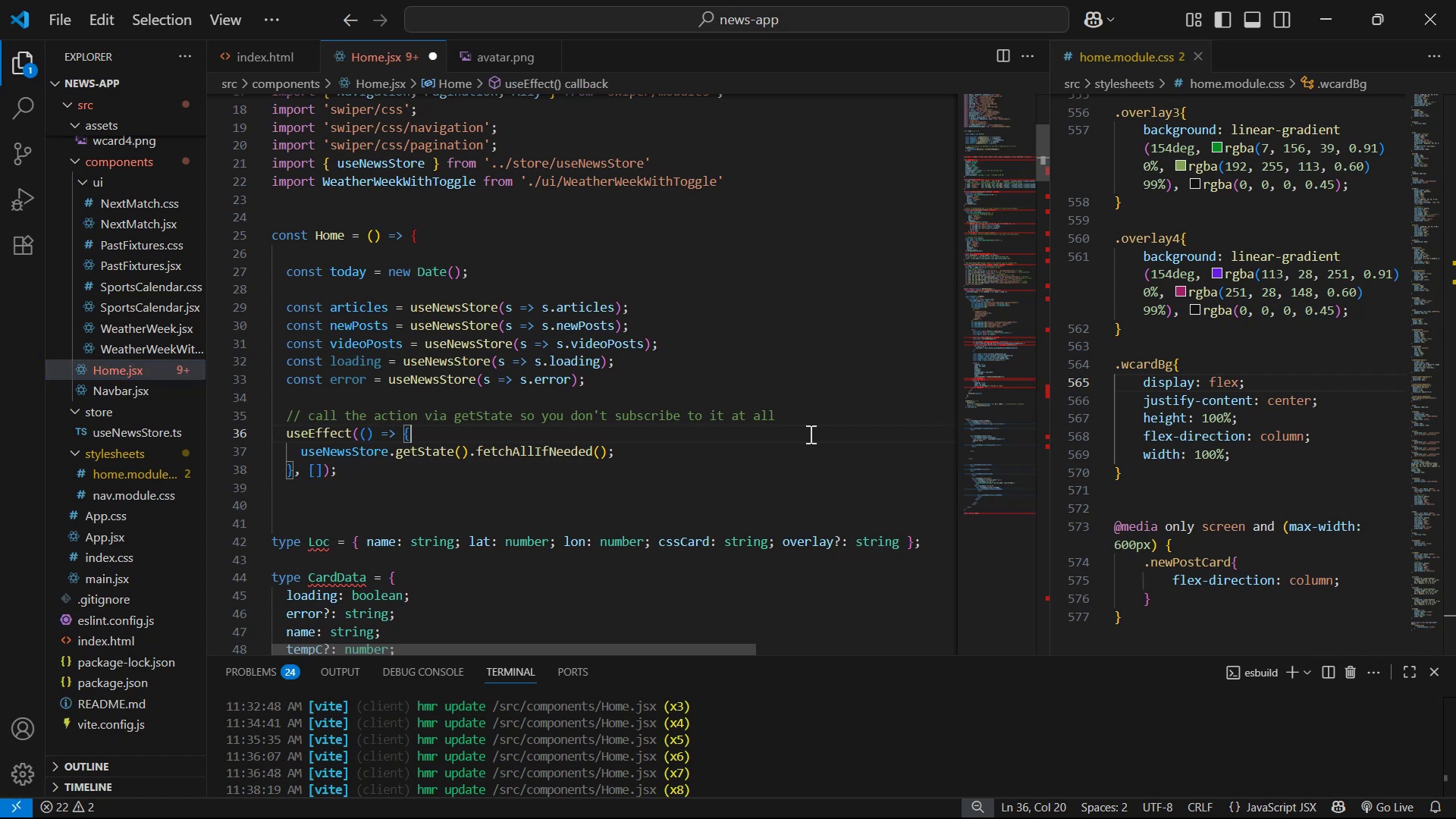 
hold_key(key=ControlLeft, duration=1.44)
 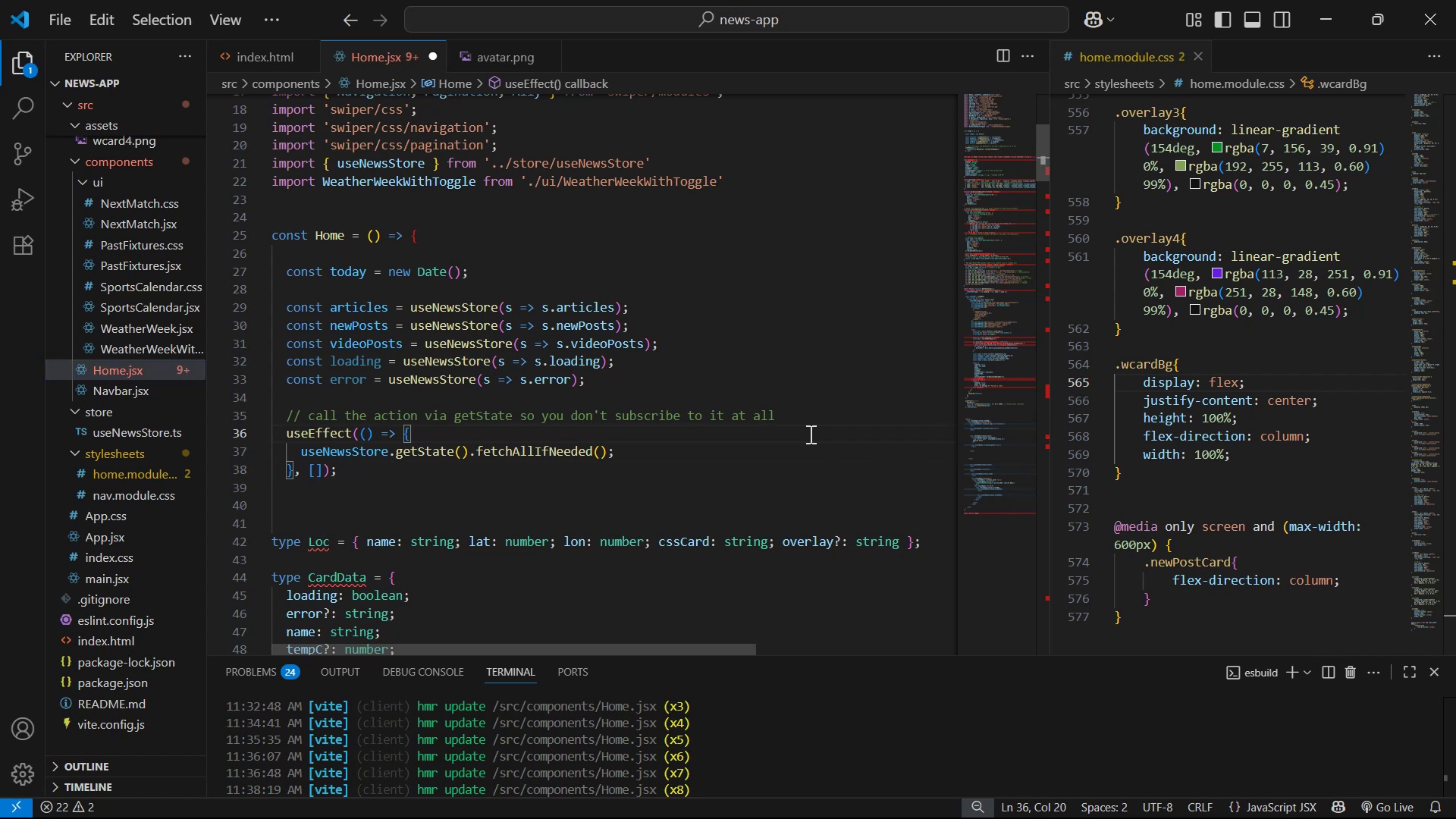 
key(Control+Z)
 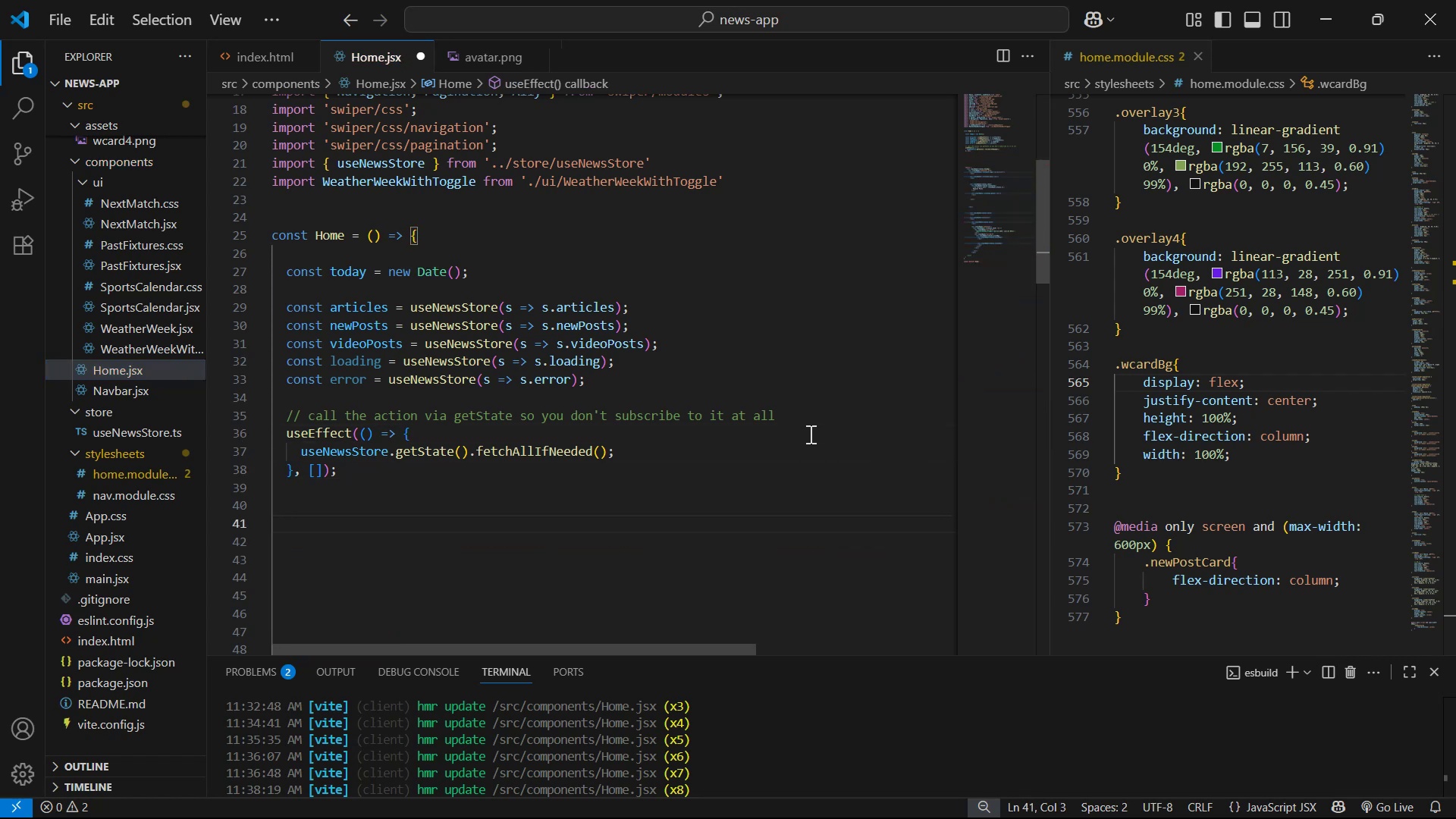 
scroll: coordinate [800, 466], scroll_direction: down, amount: 4.0
 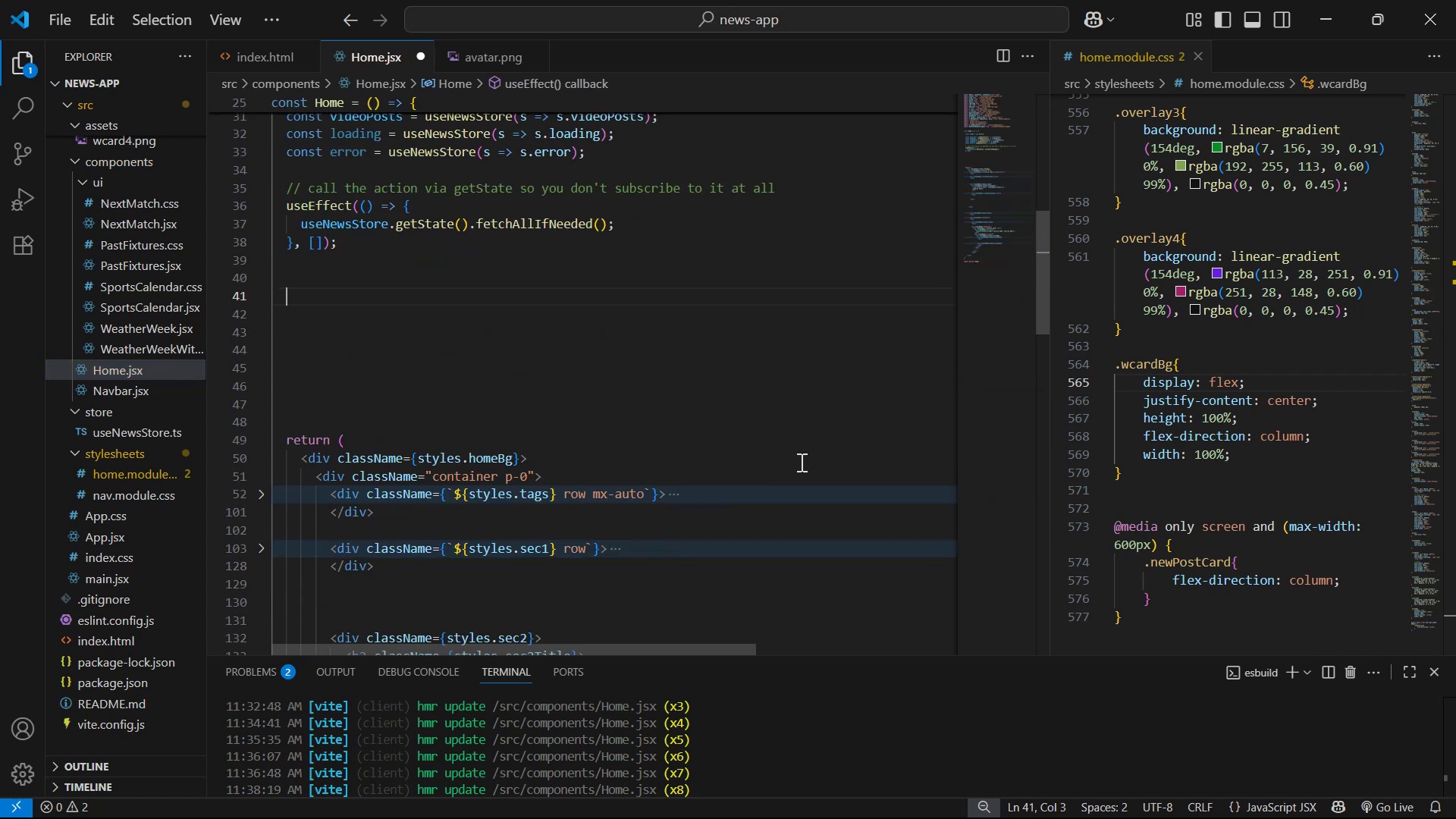 
key(Alt+AltLeft)
 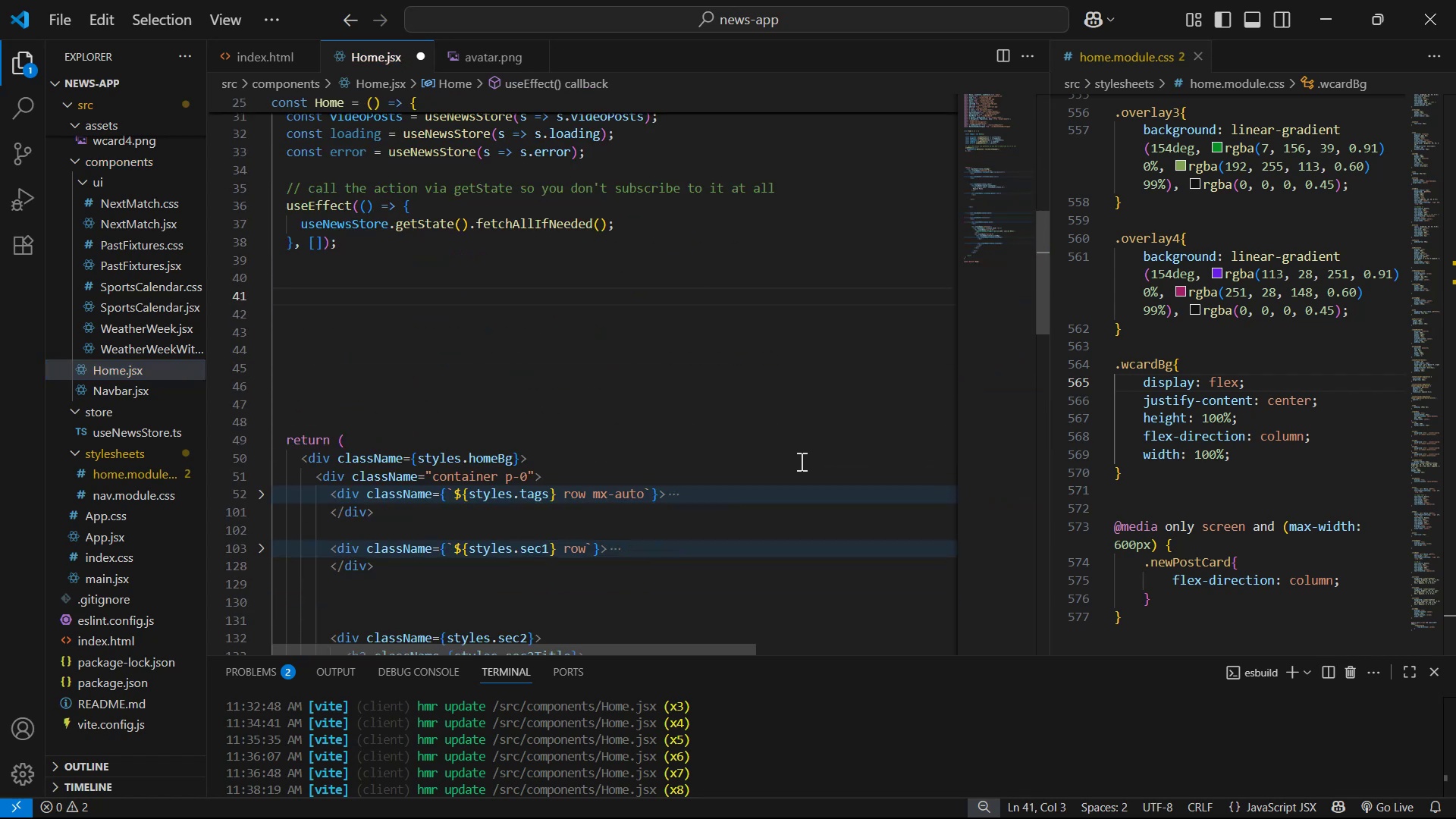 
key(Alt+Tab)
 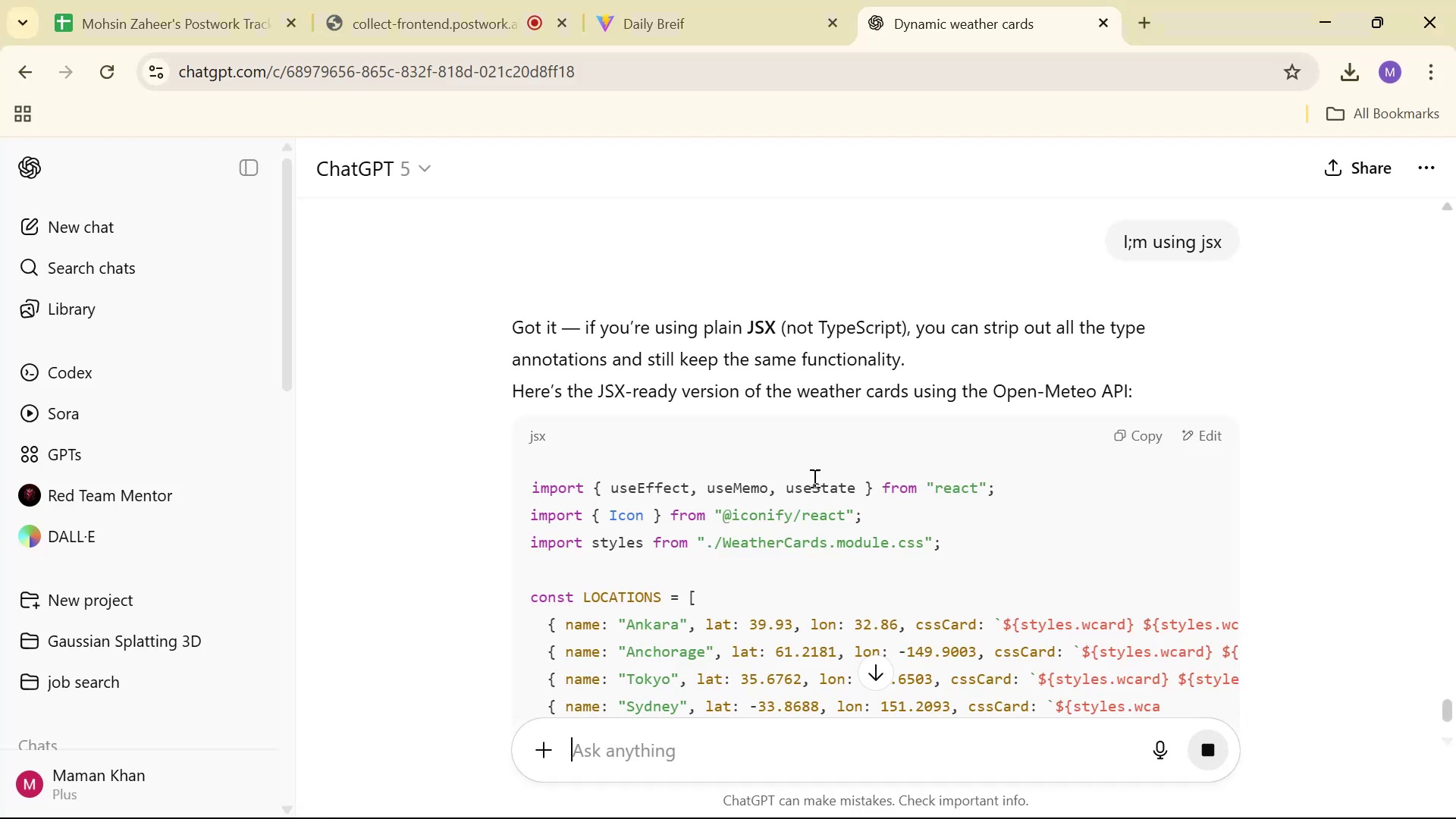 
scroll: coordinate [888, 397], scroll_direction: down, amount: 31.0
 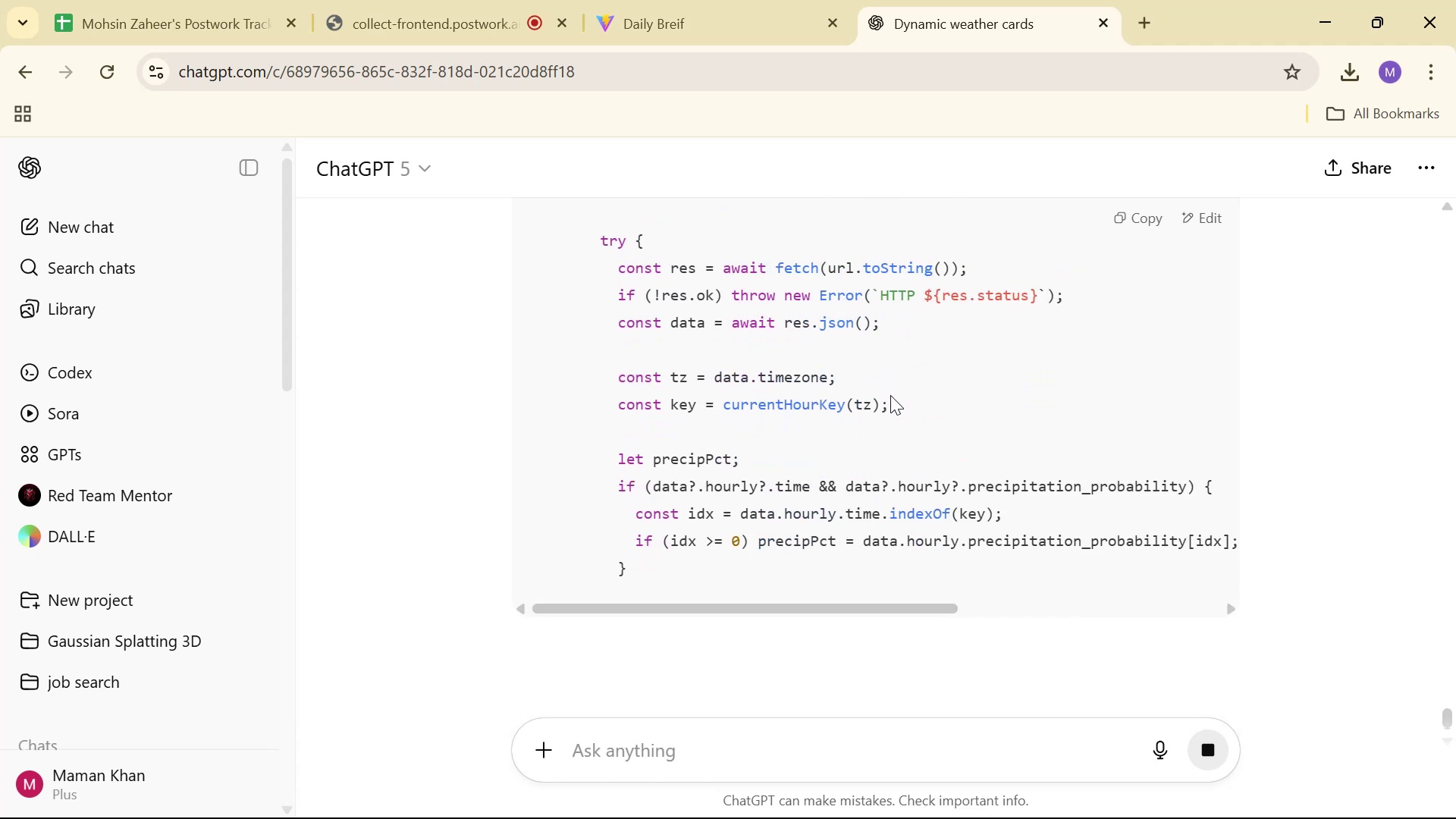 
scroll: coordinate [883, 413], scroll_direction: down, amount: 19.0
 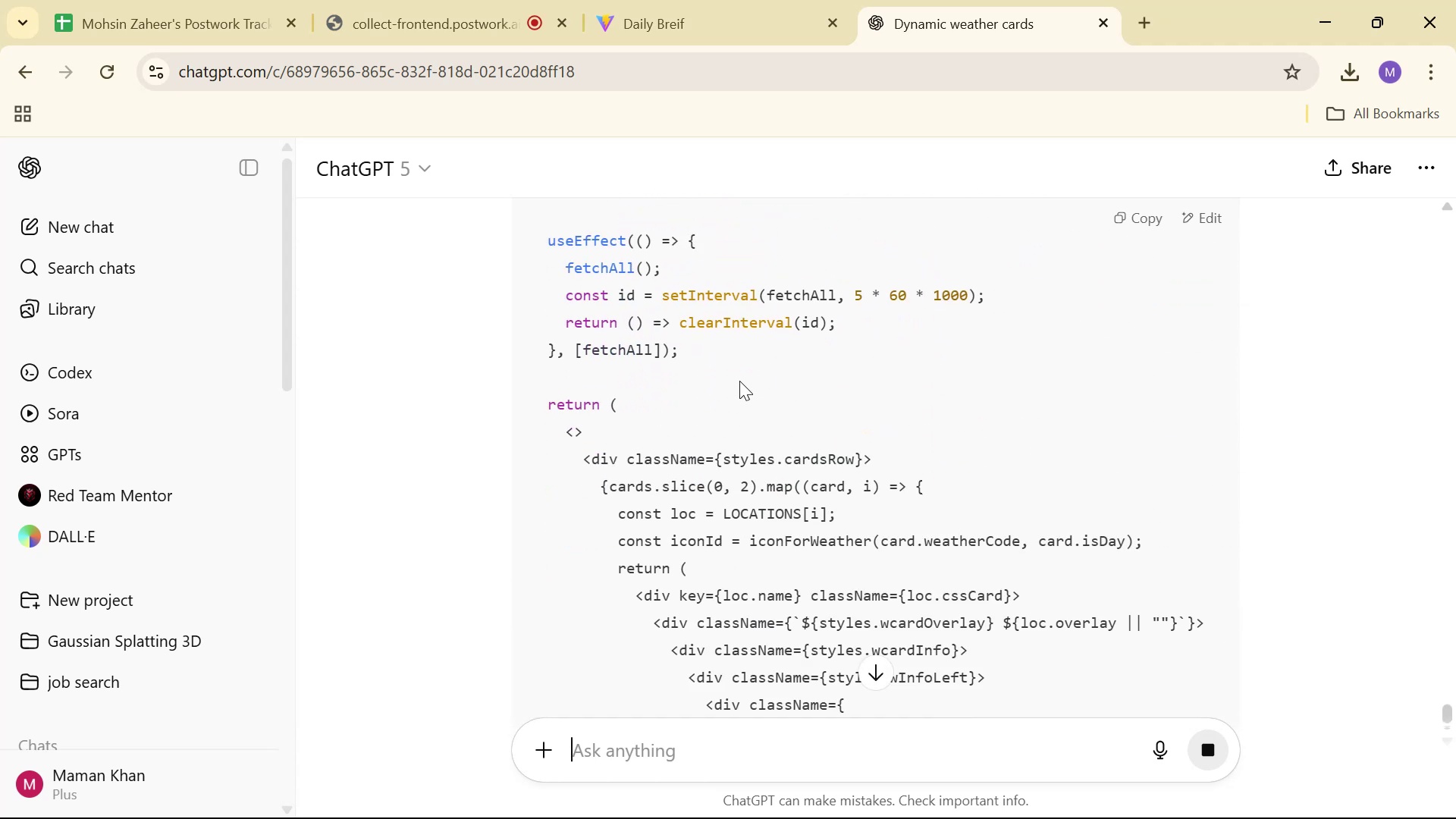 
scroll: coordinate [705, 426], scroll_direction: up, amount: 28.0
 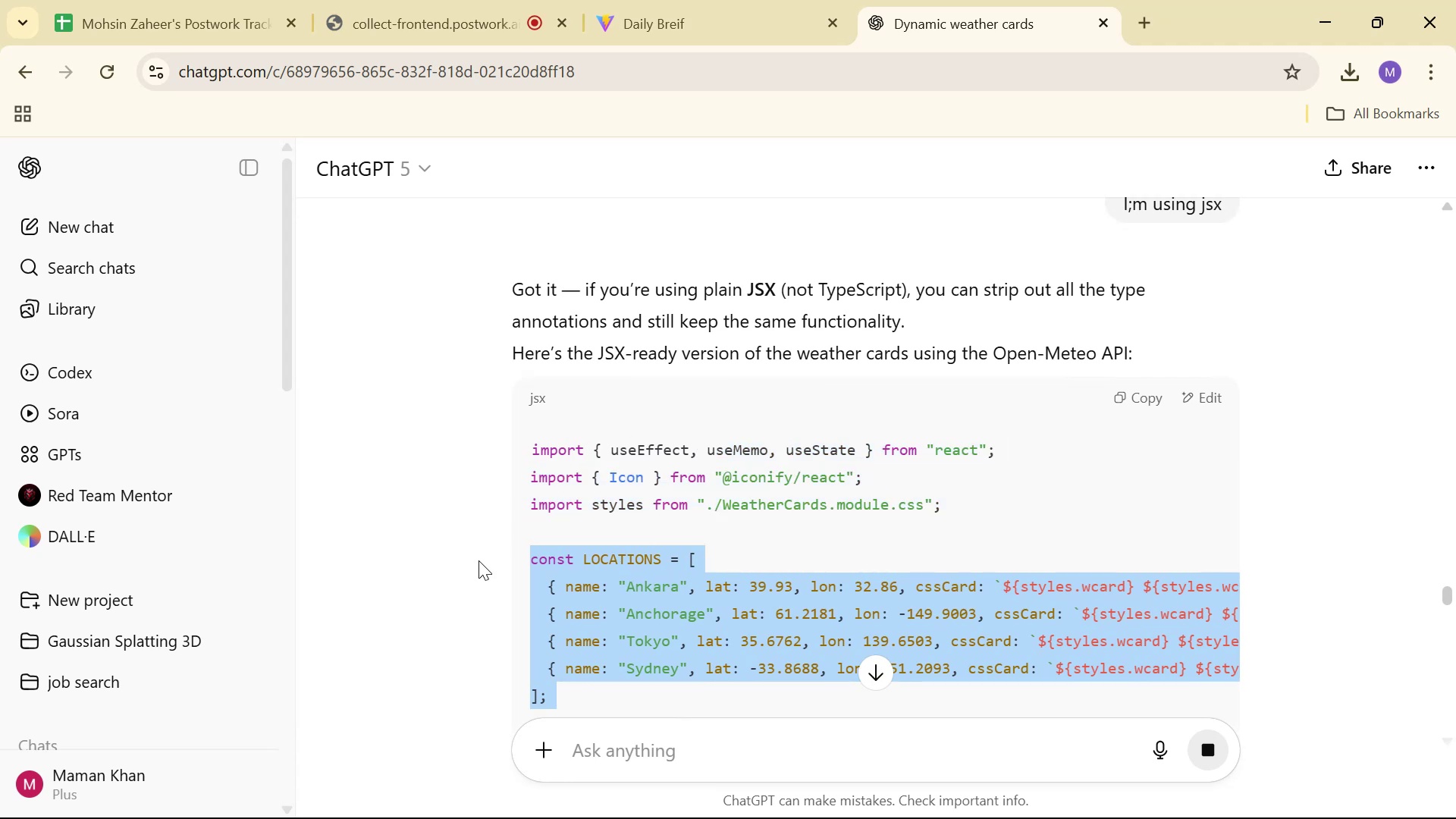 
key(Control+C)
 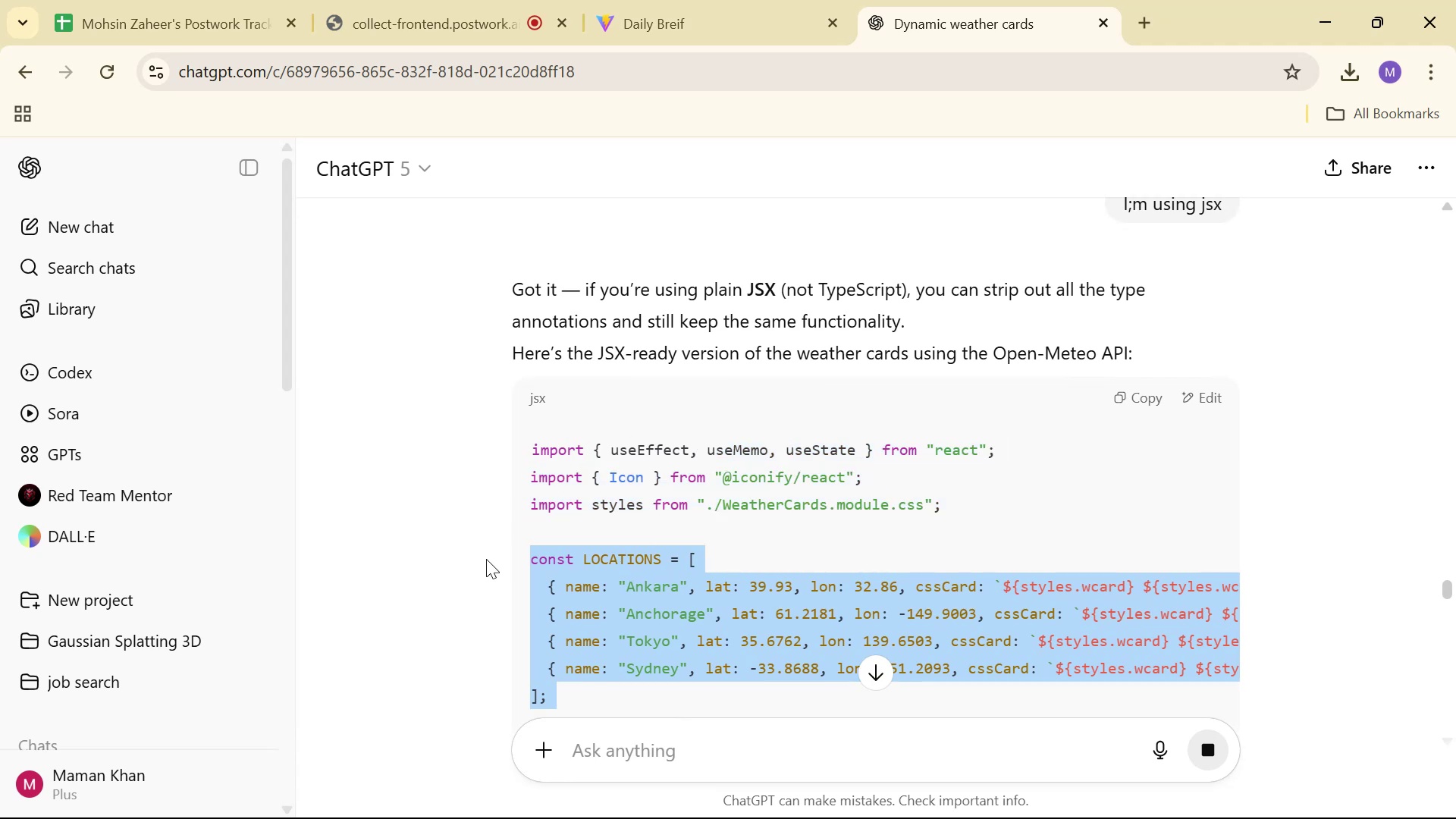 
key(Alt+AltLeft)
 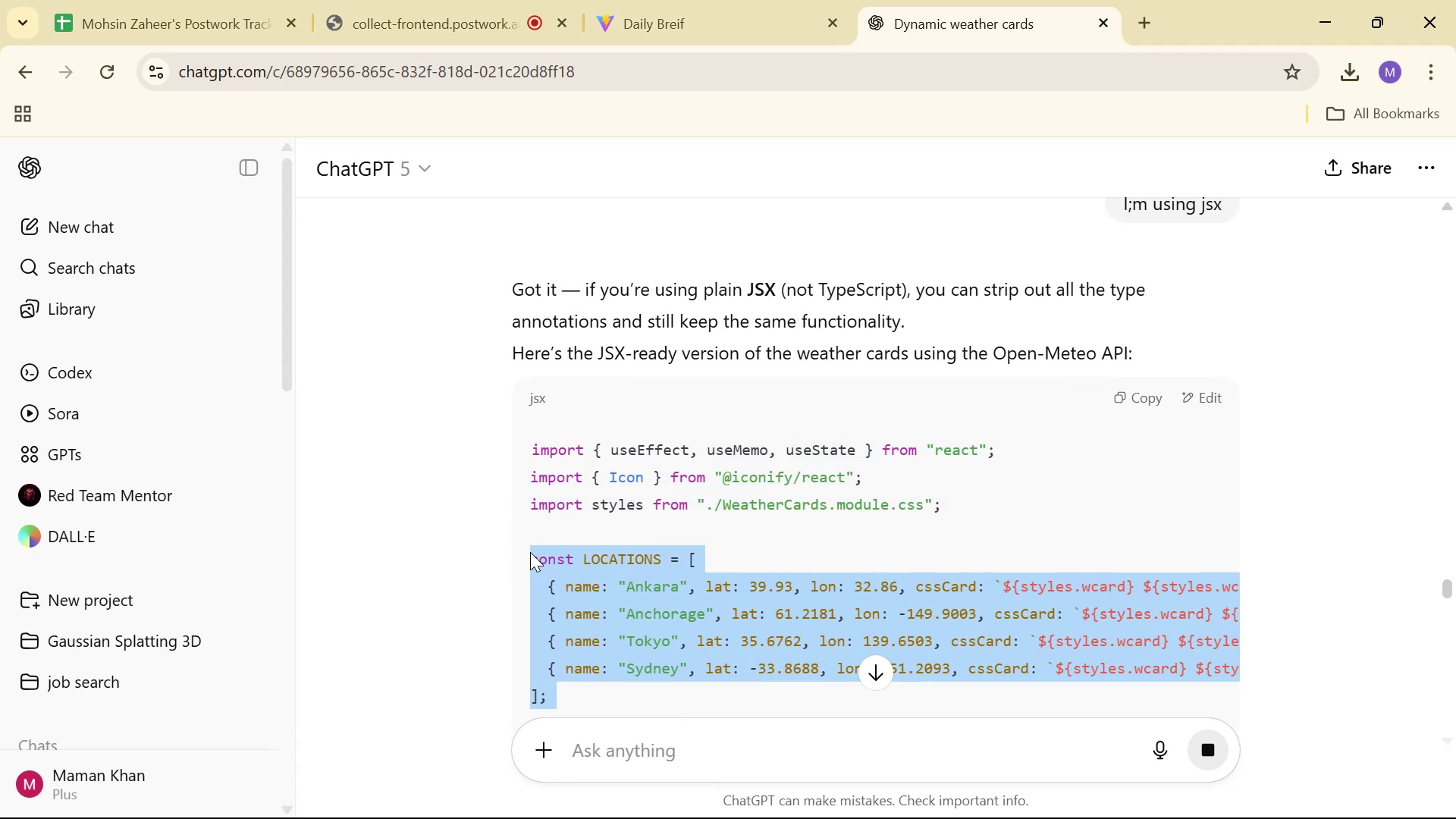 
key(Alt+Tab)
 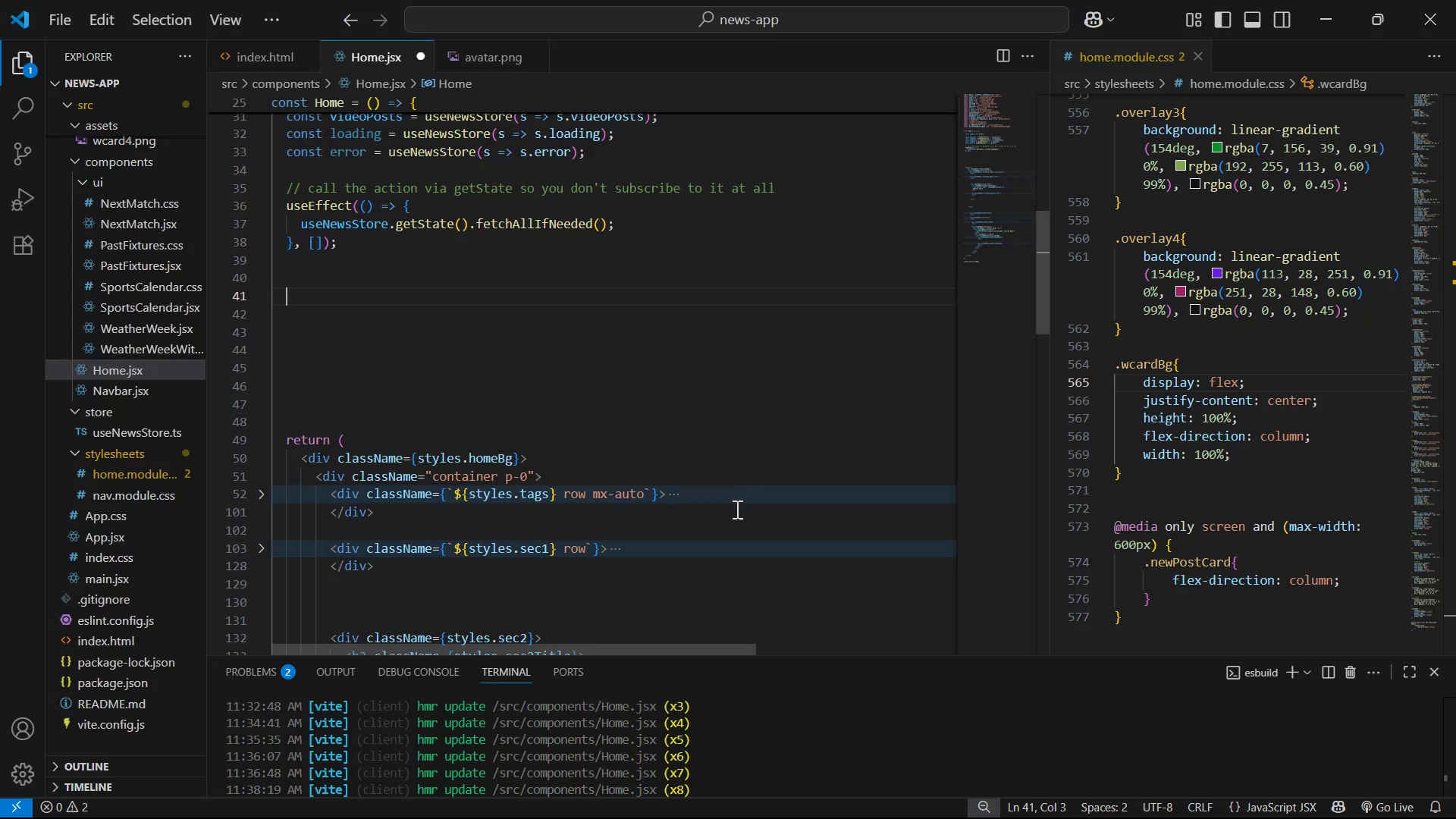 
key(Control+V)
 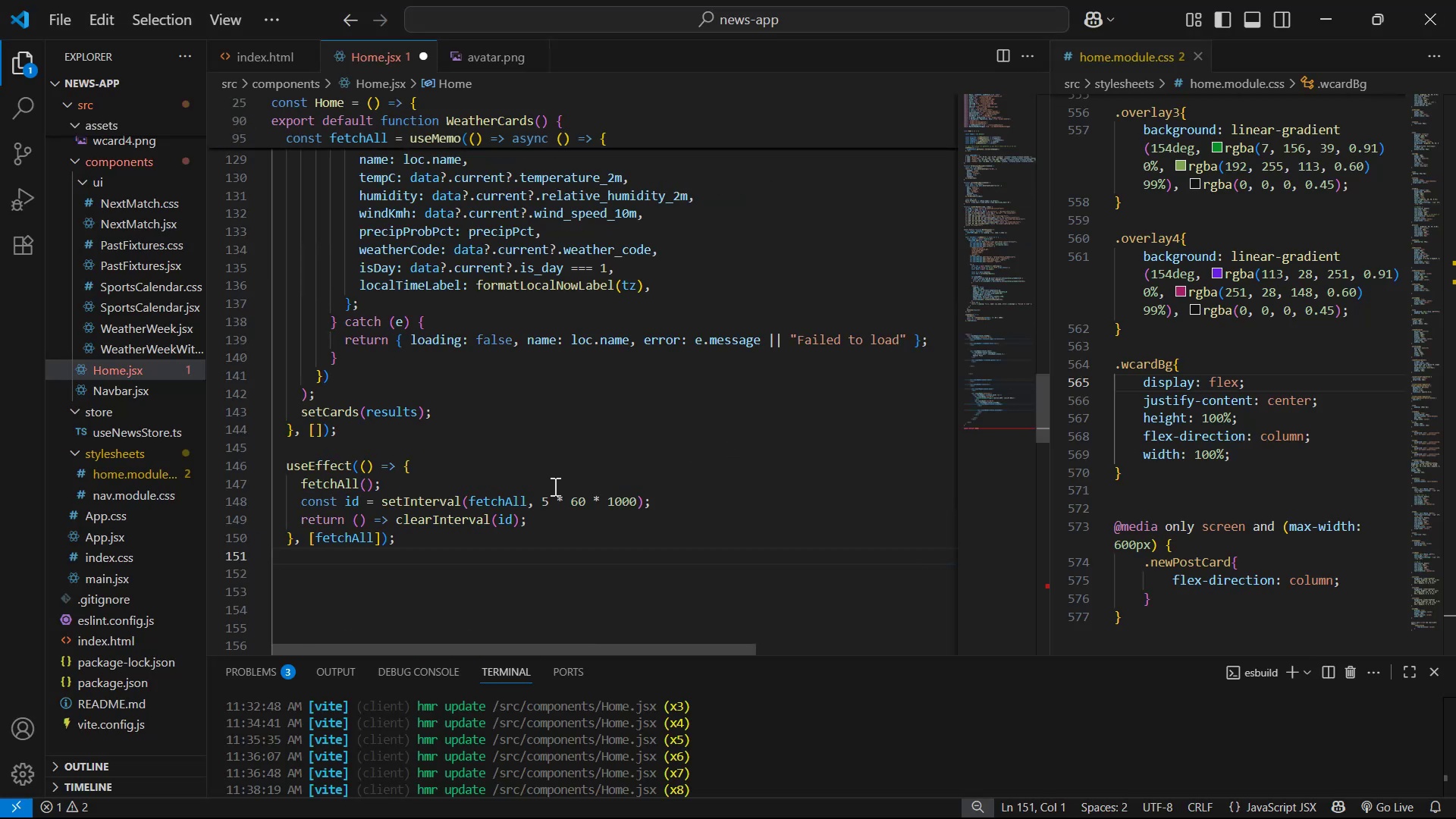 
scroll: coordinate [601, 546], scroll_direction: up, amount: 15.0
 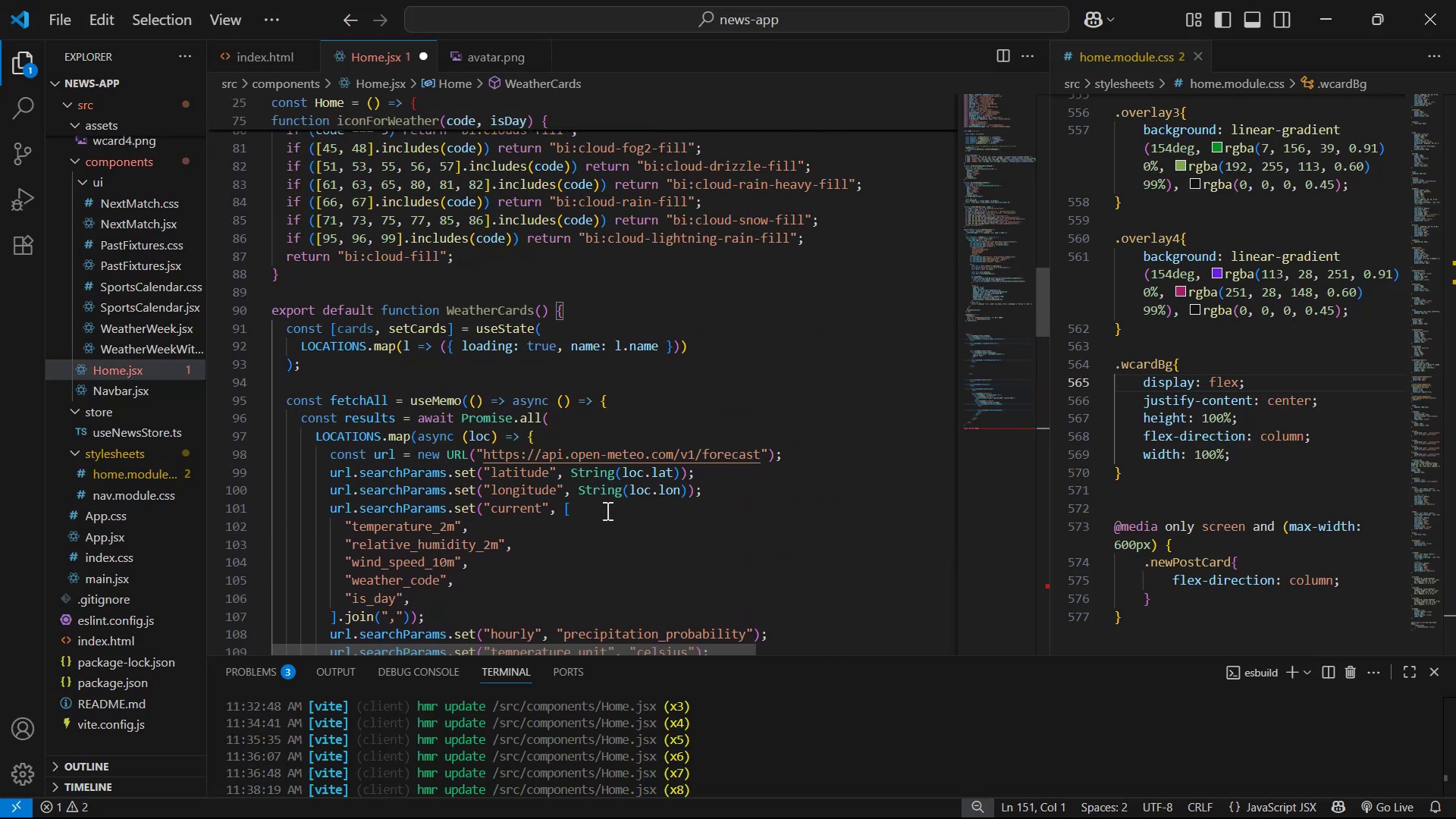 
hold_key(key=ControlLeft, duration=0.42)
 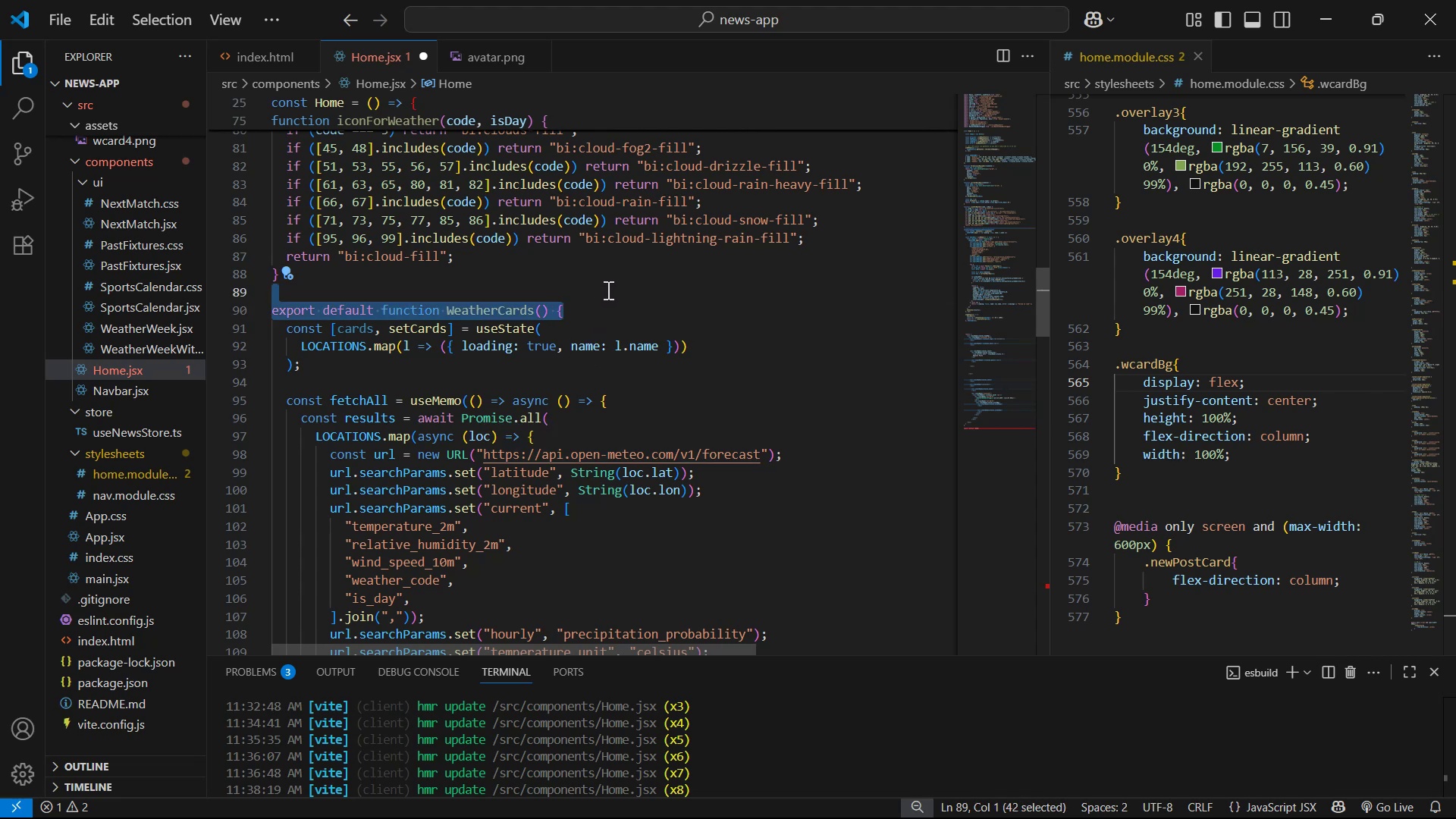 
wait(7.39)
 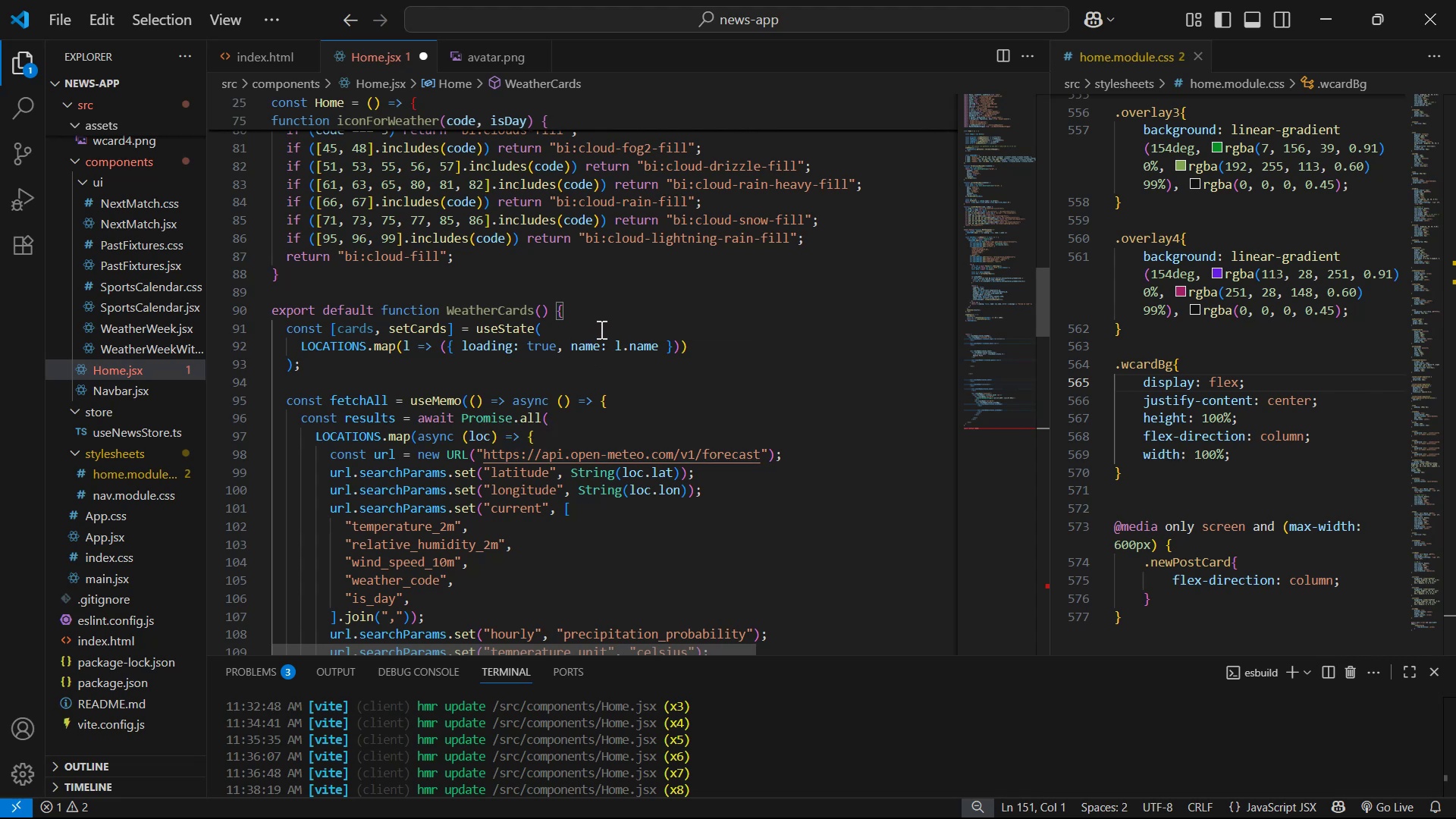 
key(Alt+AltLeft)
 